 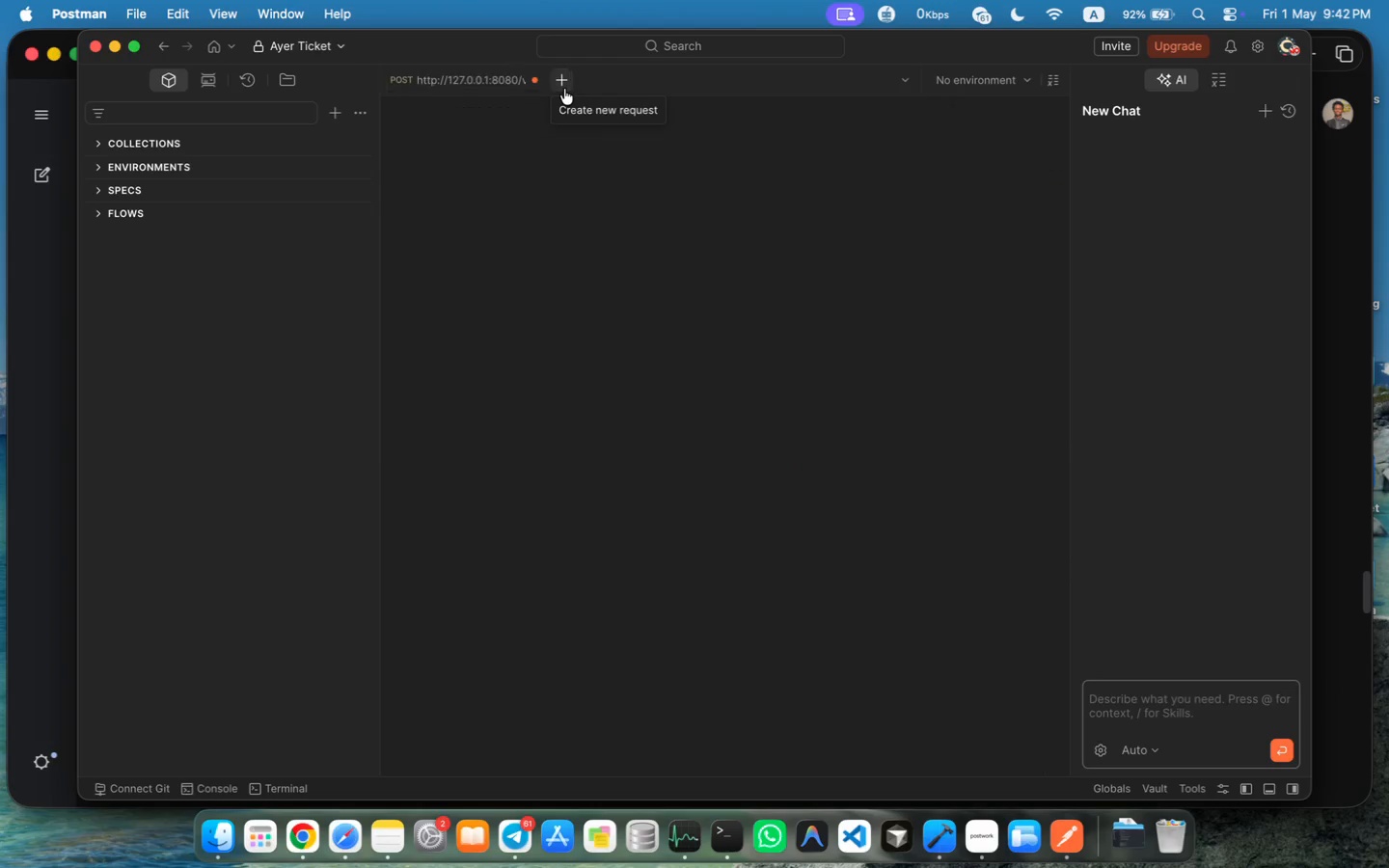 
left_click([483, 88])
 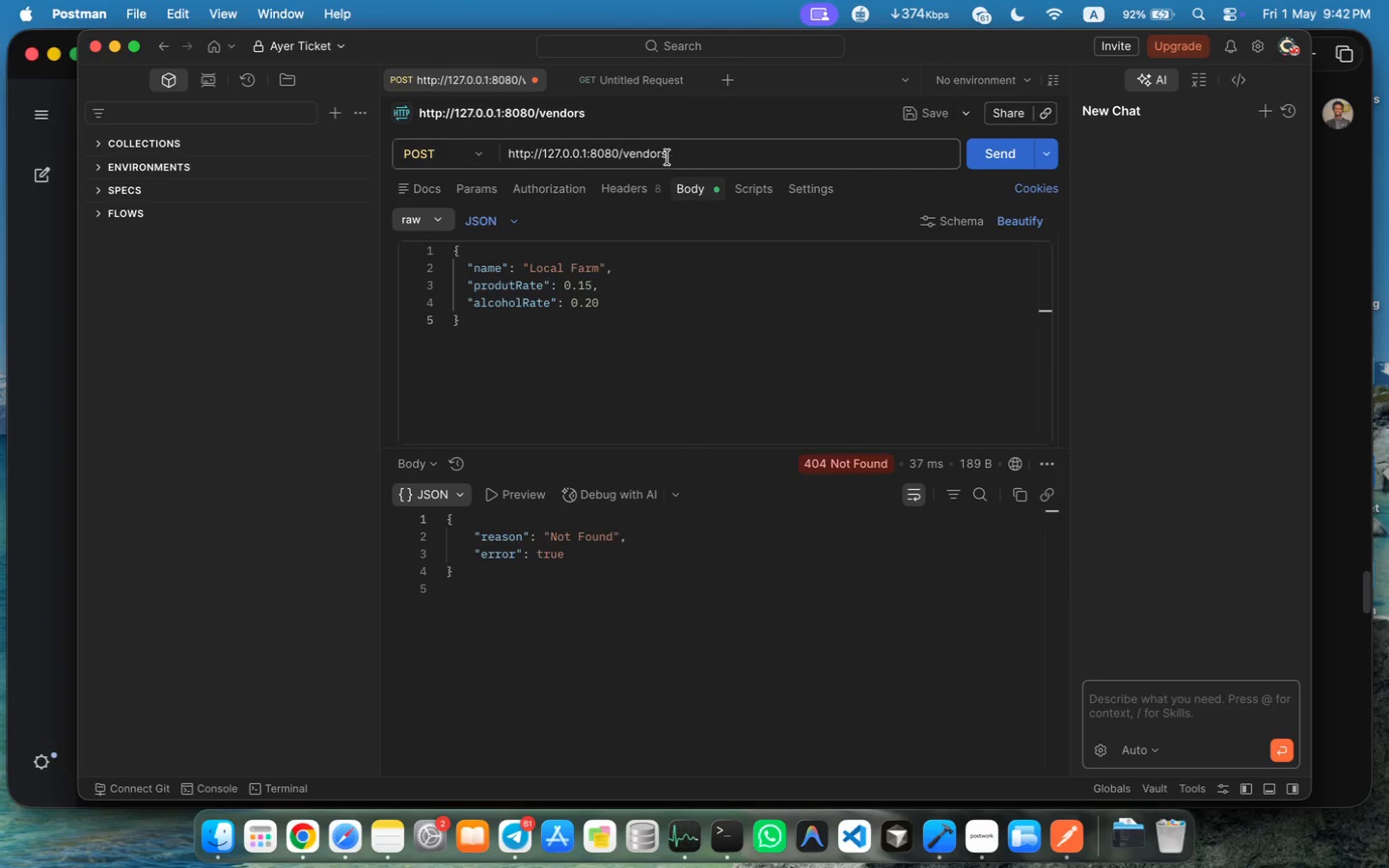 
key(Meta+A)
 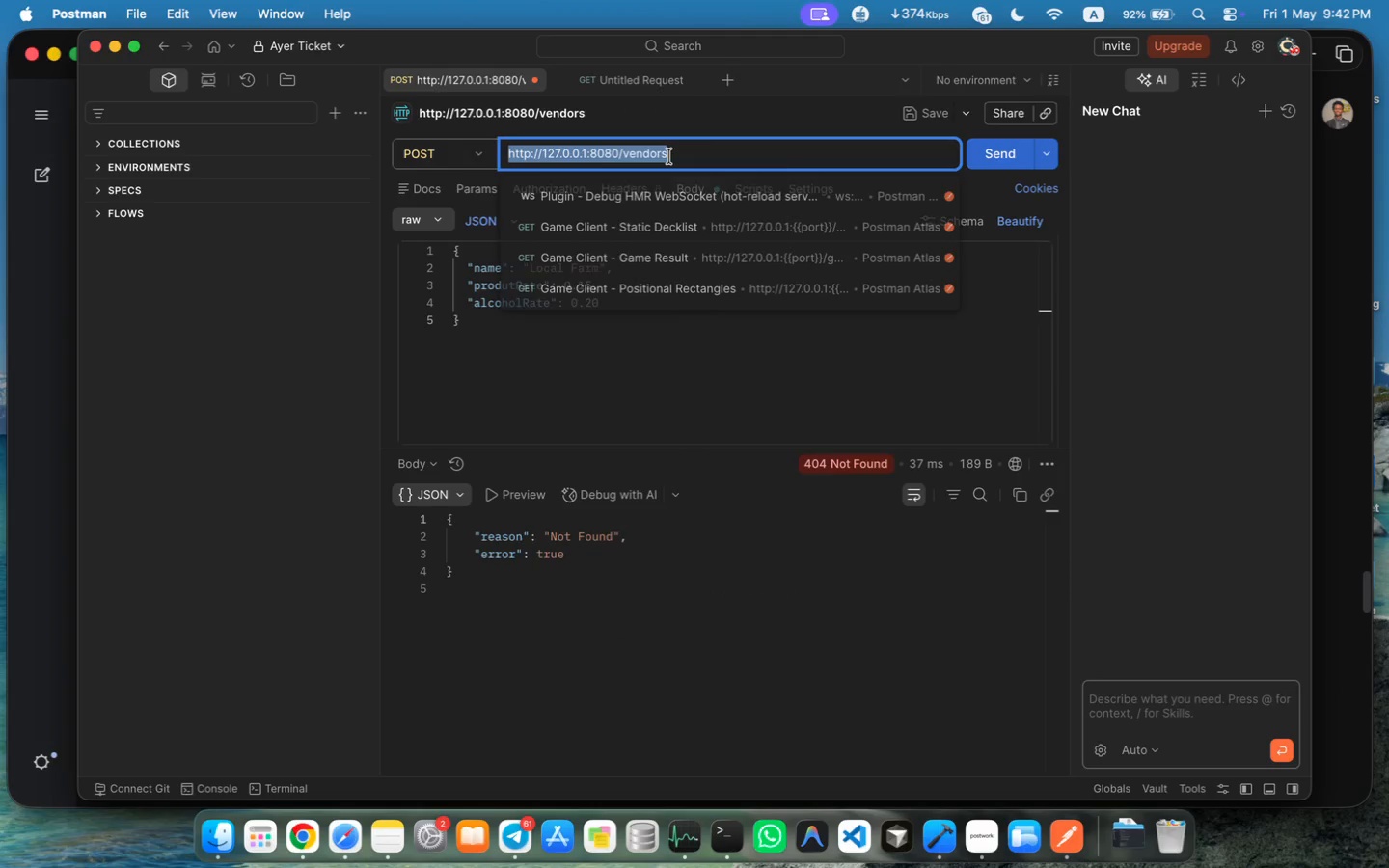 
key(Meta+C)
 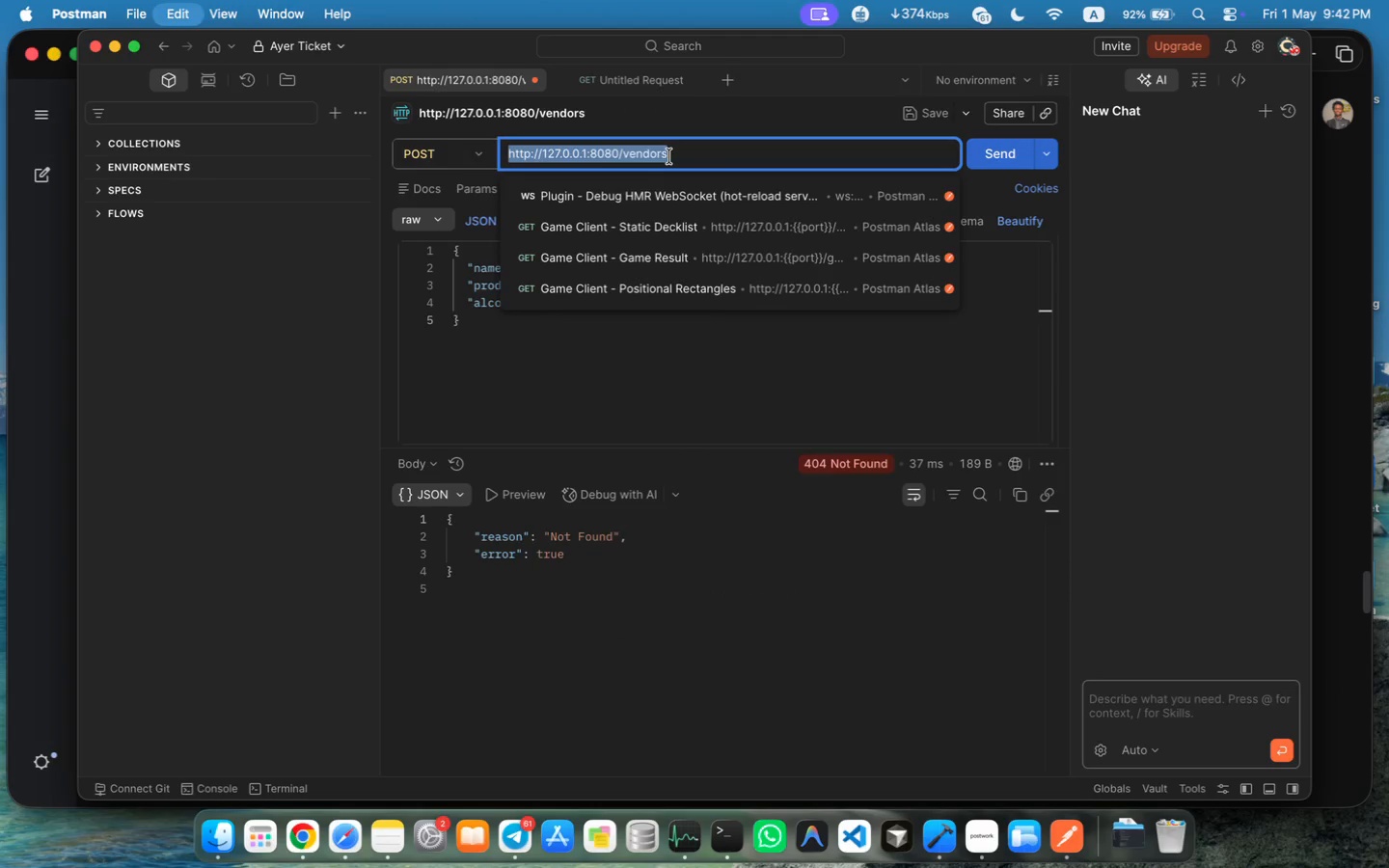 
key(Meta+C)
 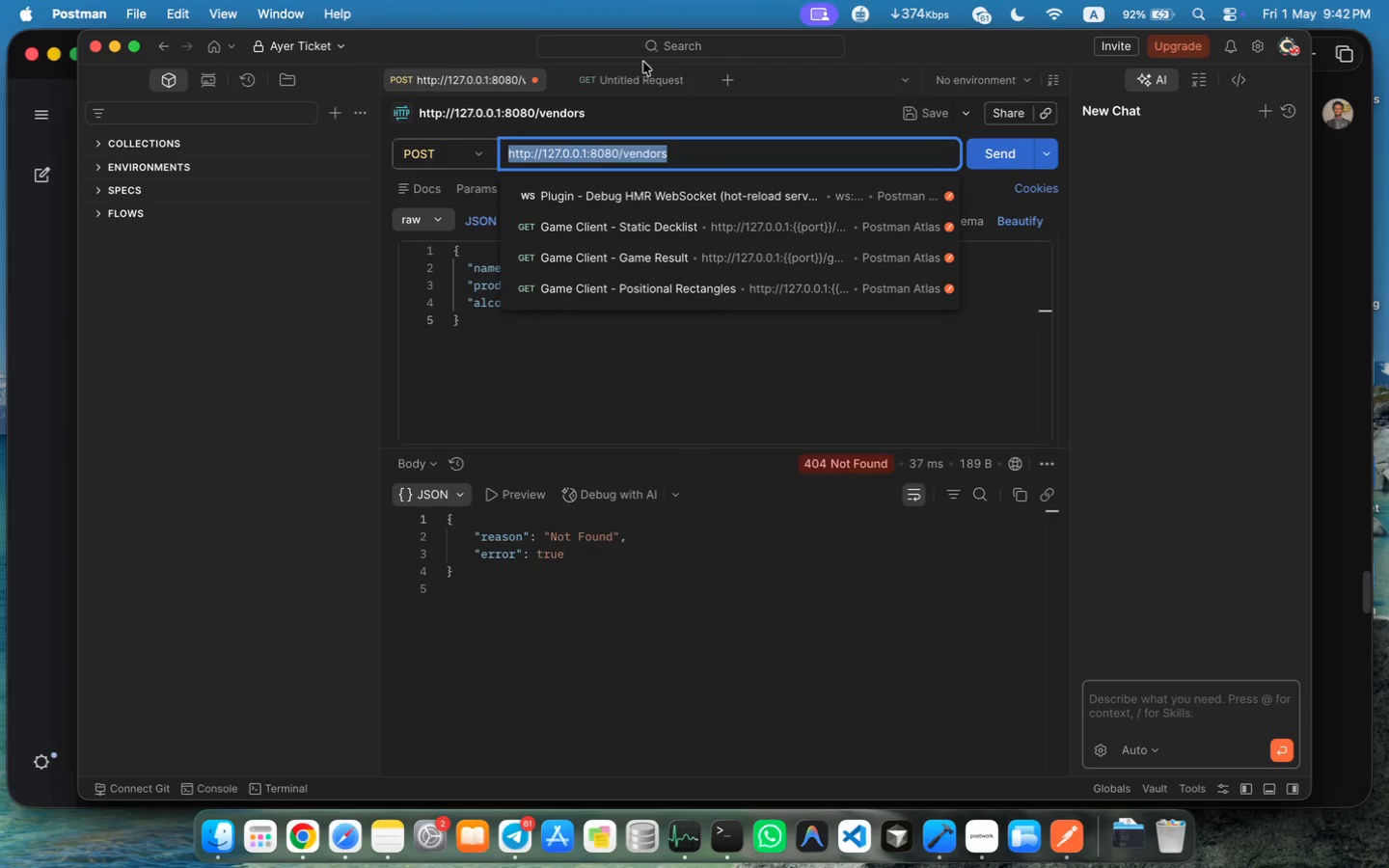 
left_click([645, 70])
 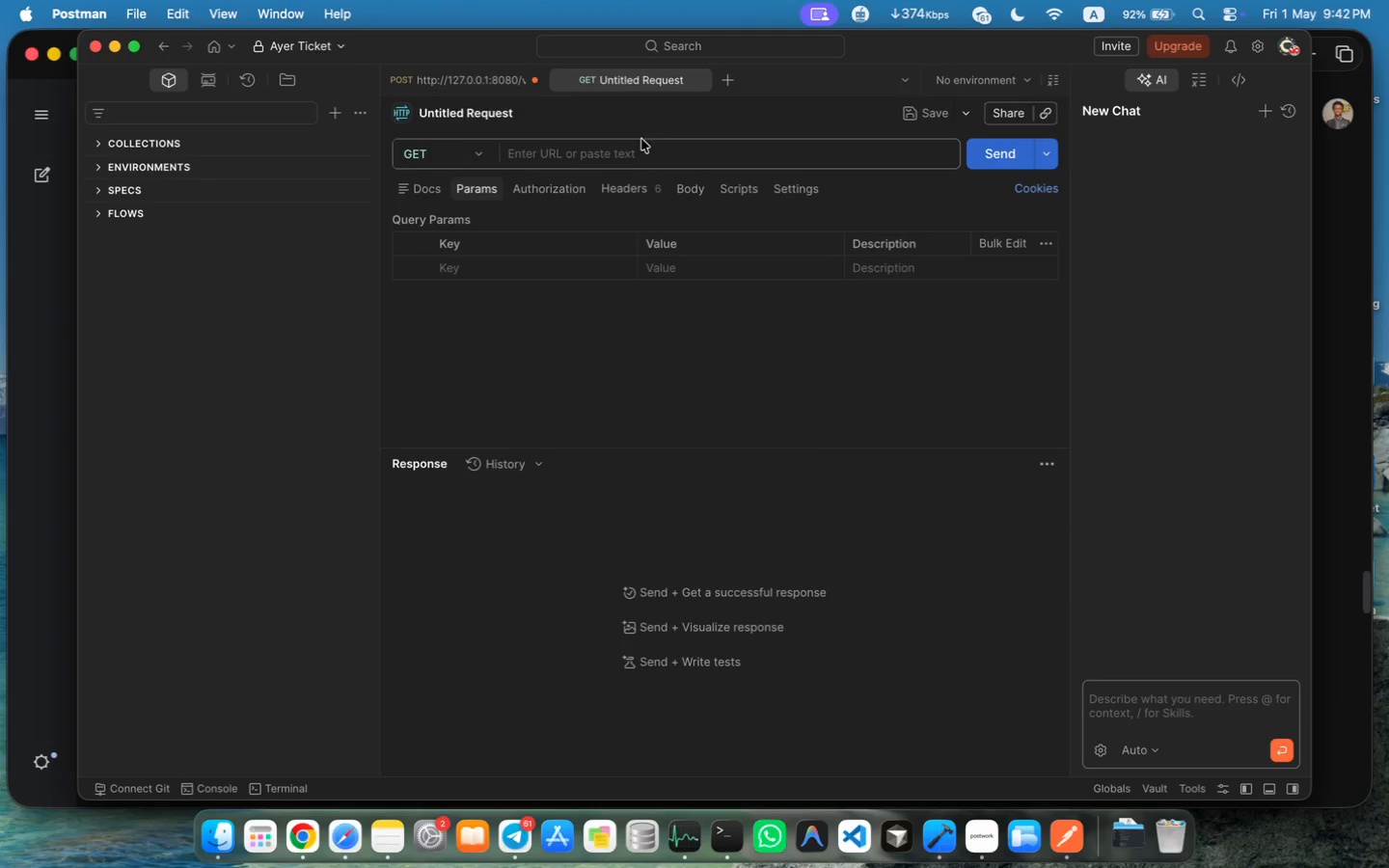 
left_click([635, 143])
 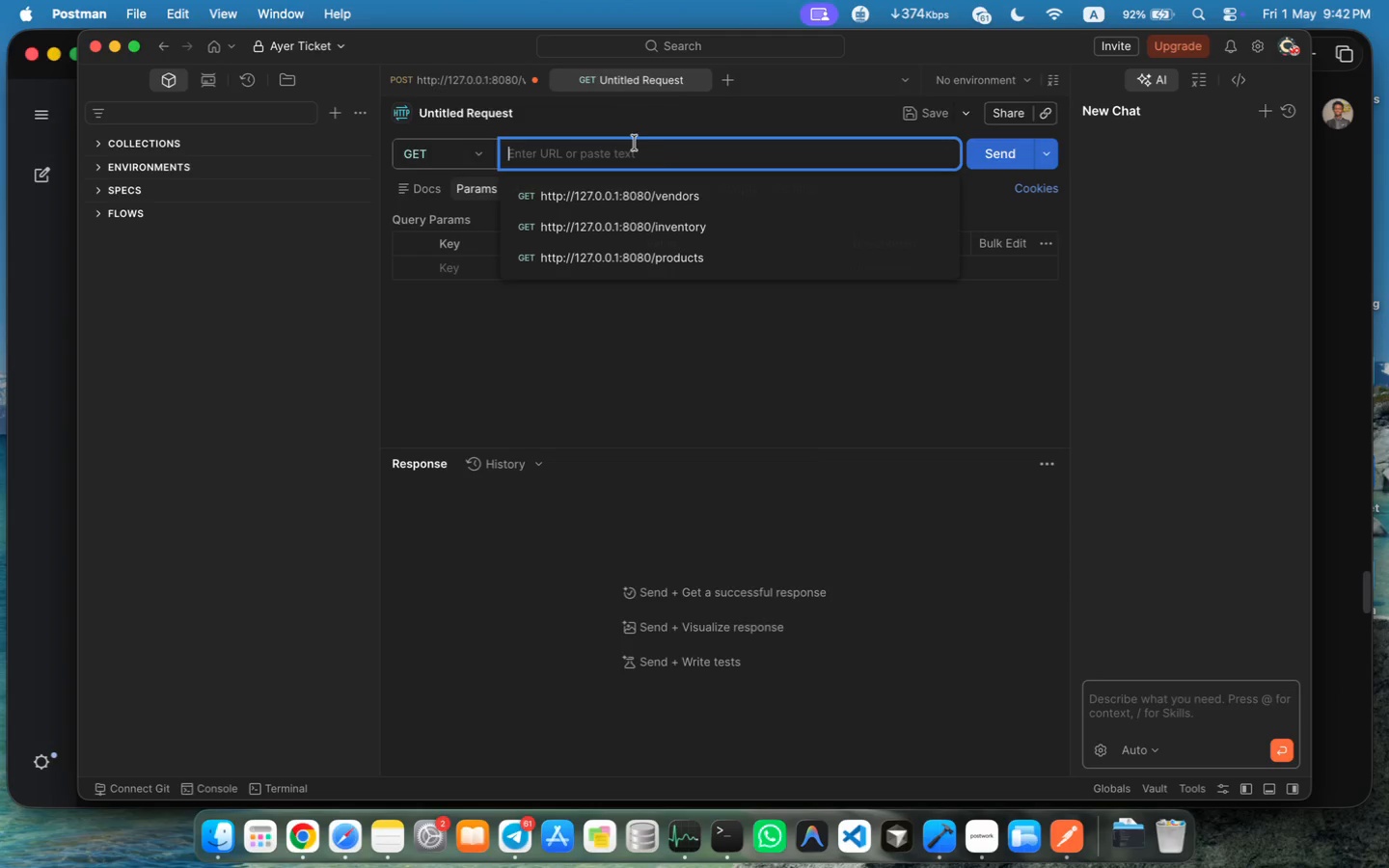 
key(Meta+V)
 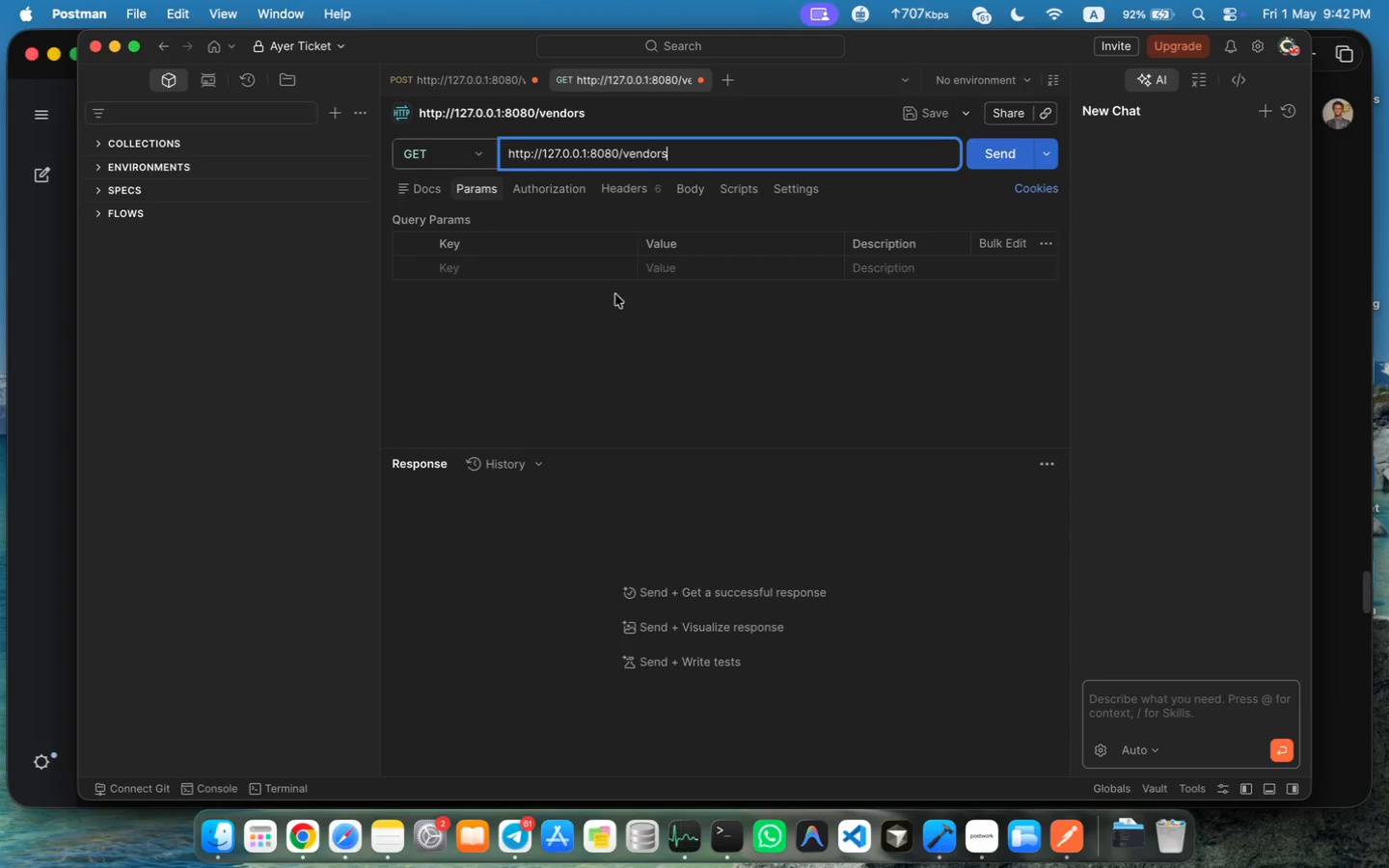 
left_click([675, 185])
 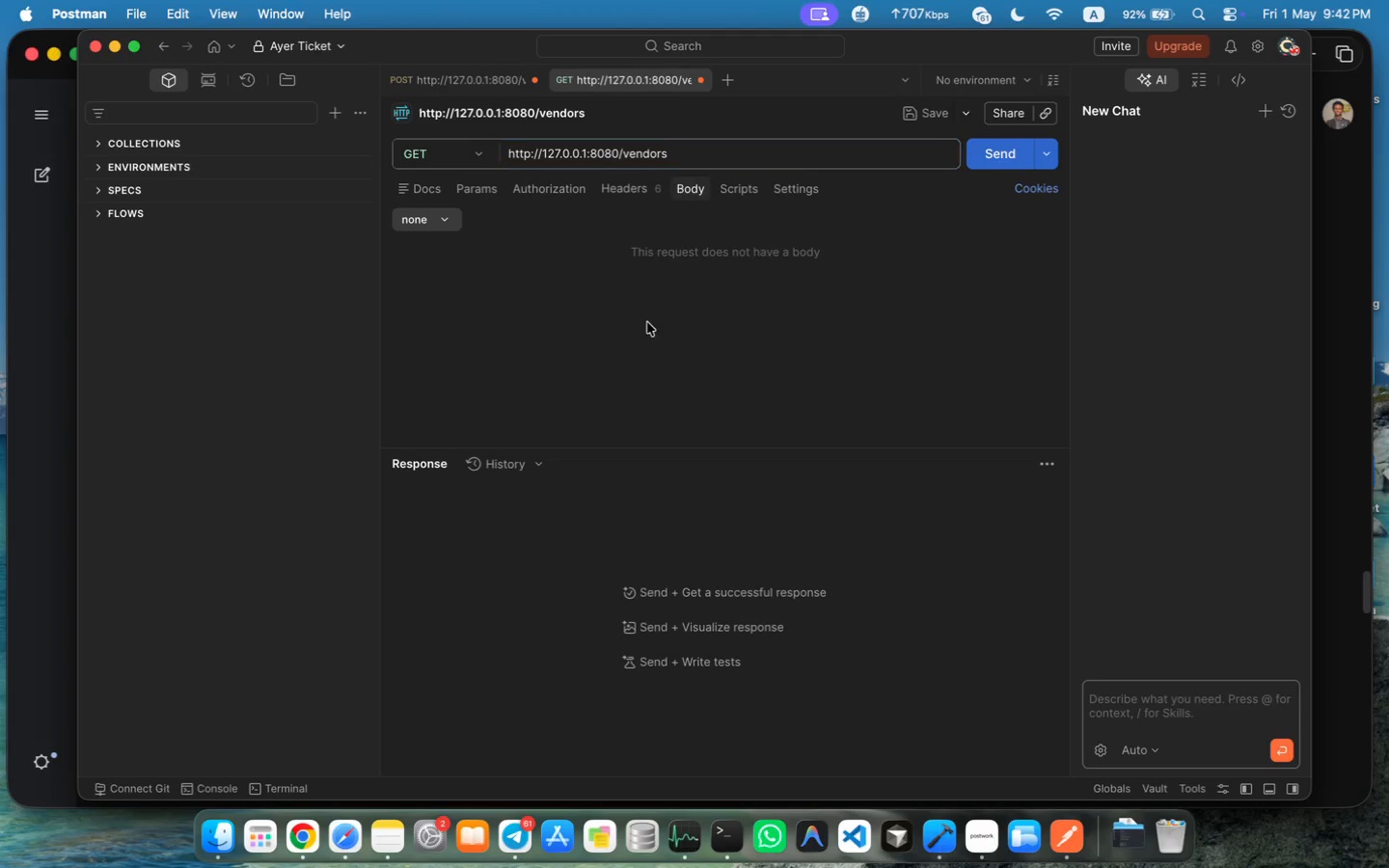 
left_click([642, 333])
 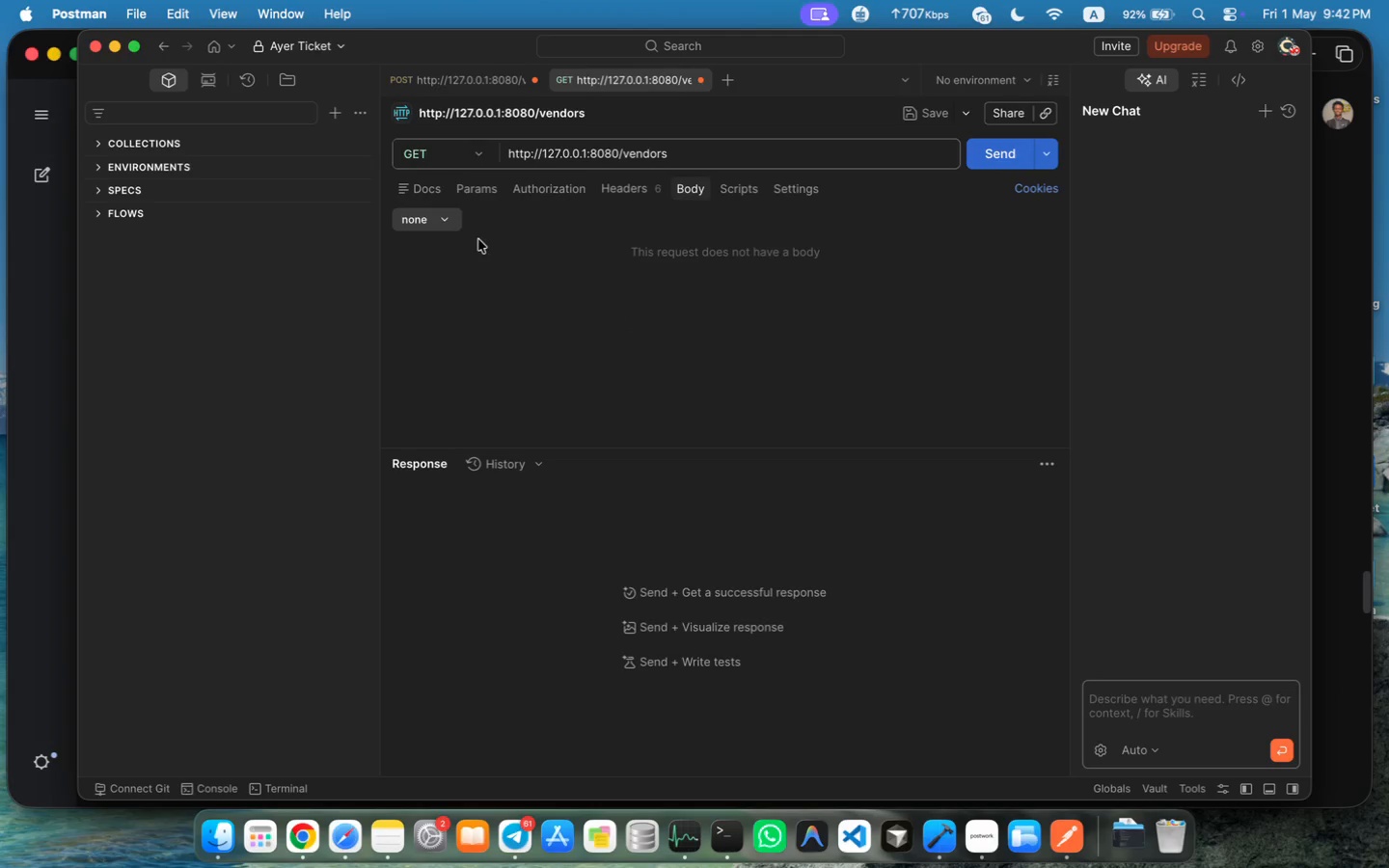 
left_click([449, 223])
 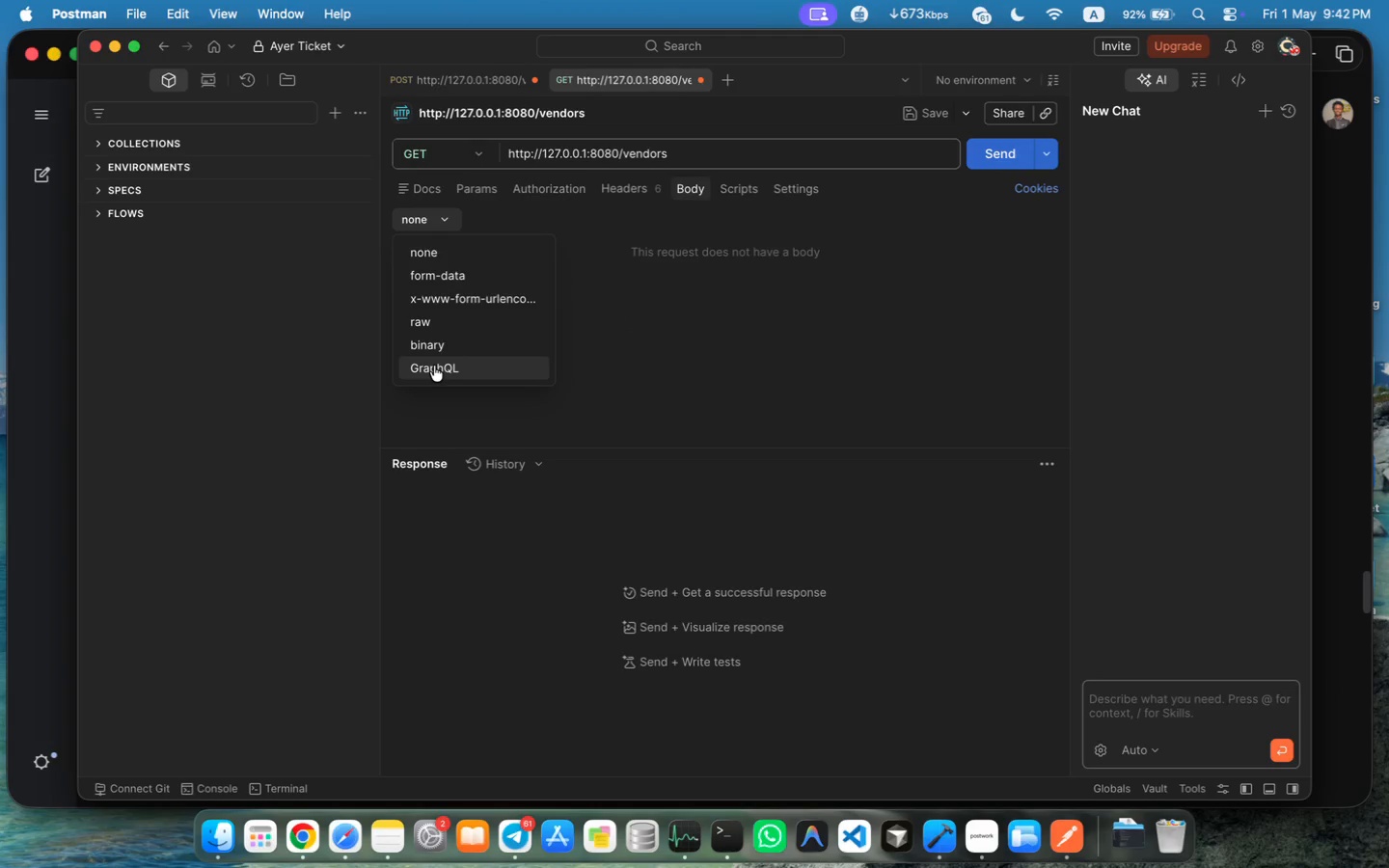 
left_click([437, 312])
 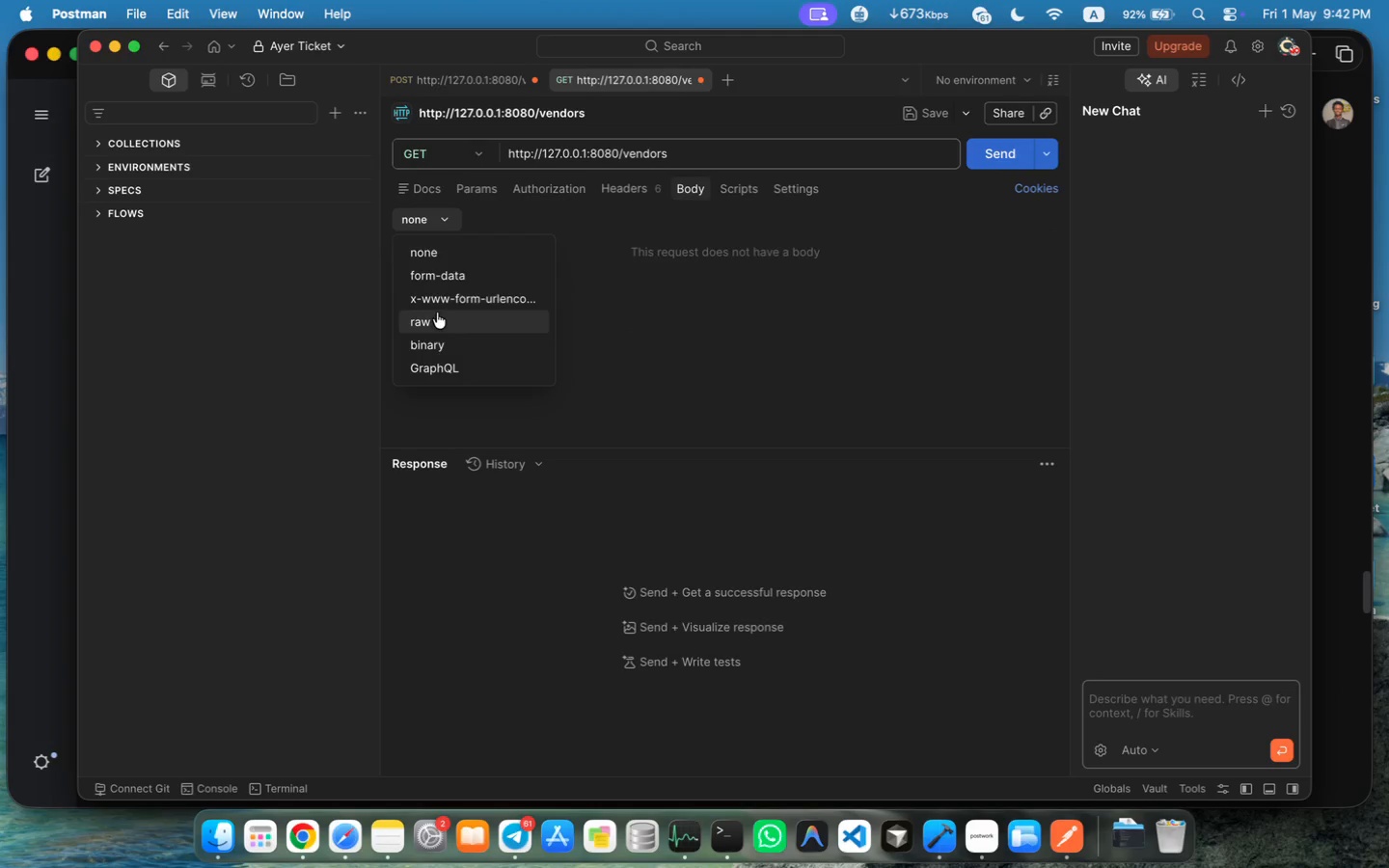 
left_click([512, 259])
 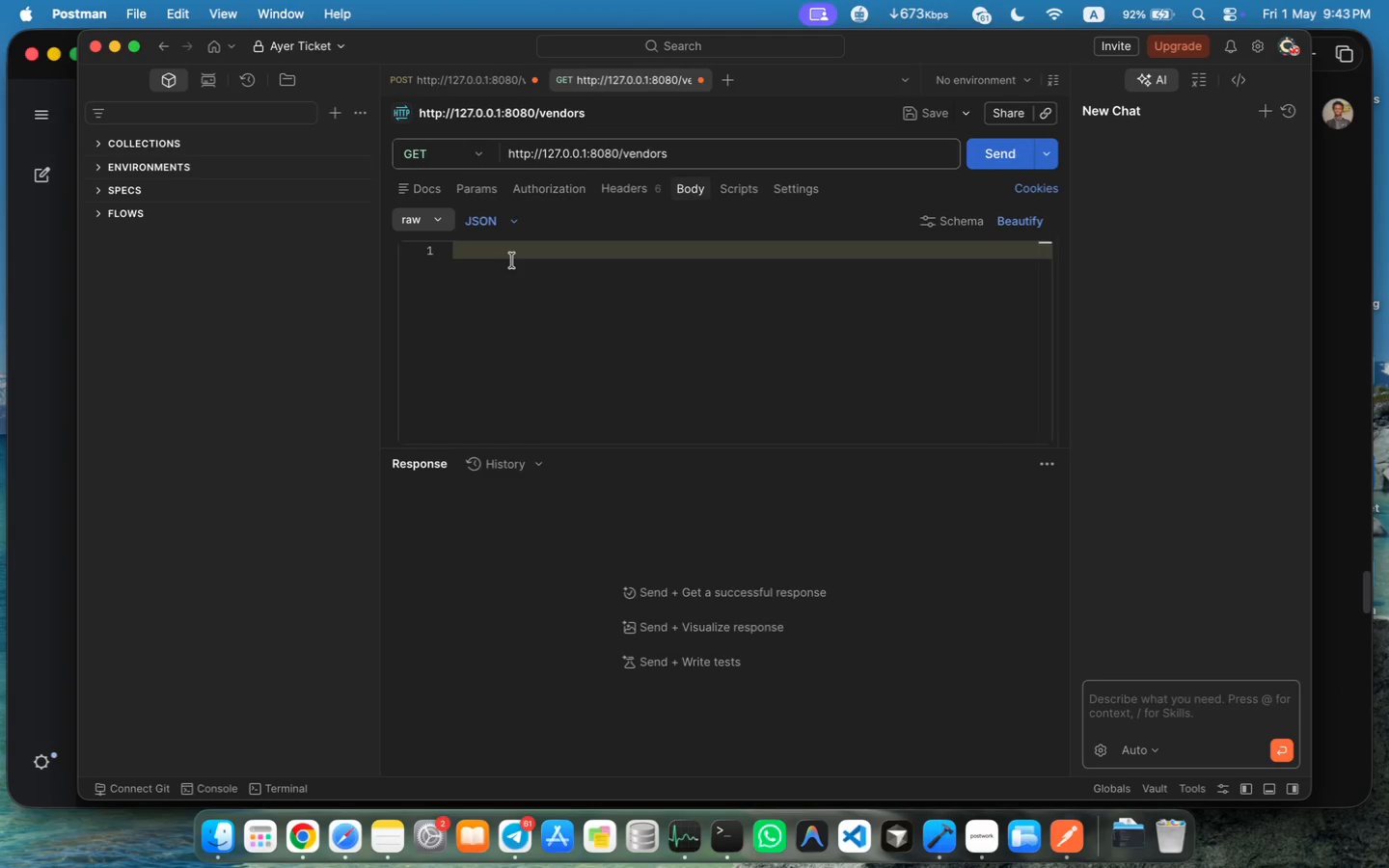 
key(Shift+BracketLeft)
 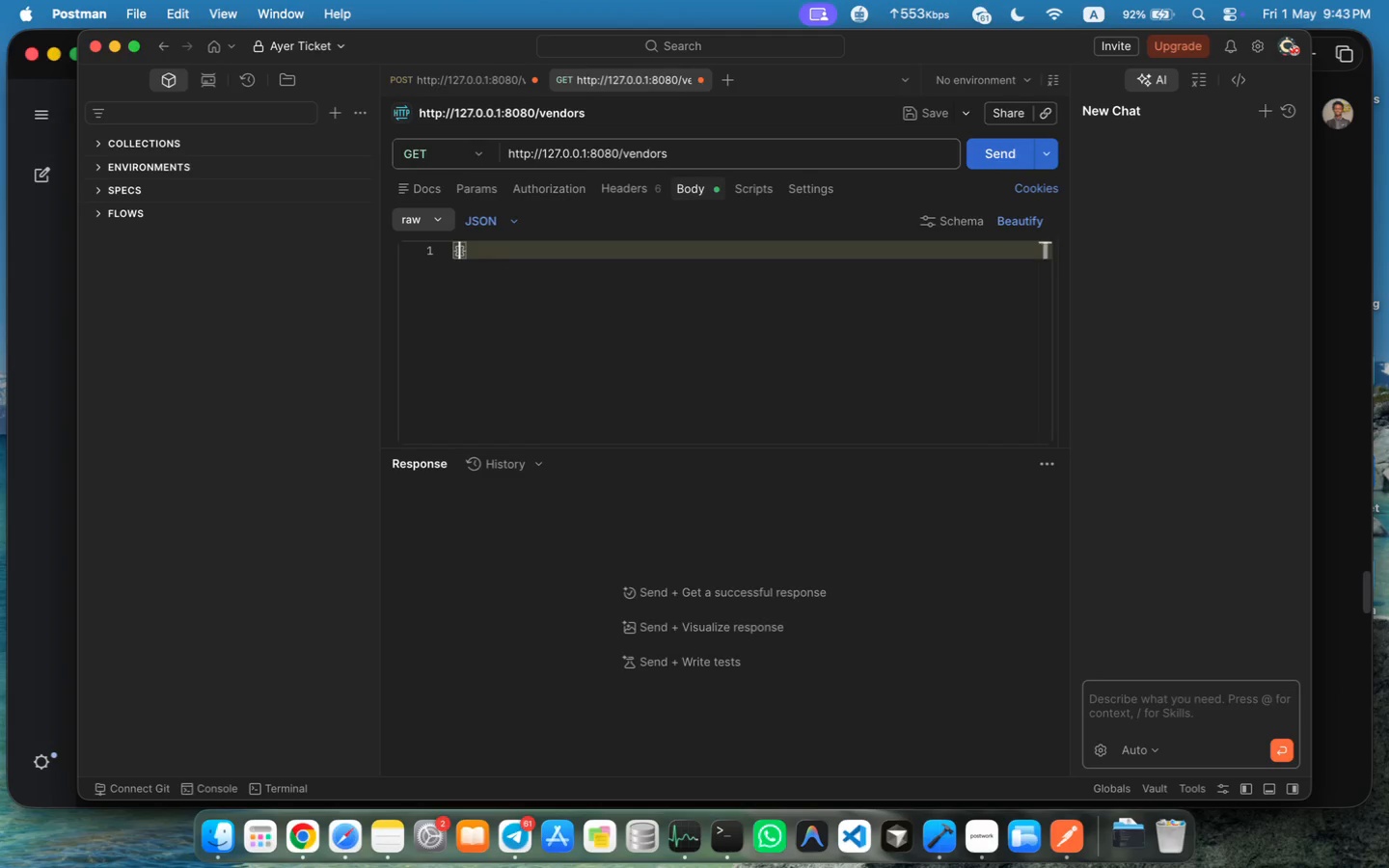 
key(Enter)
 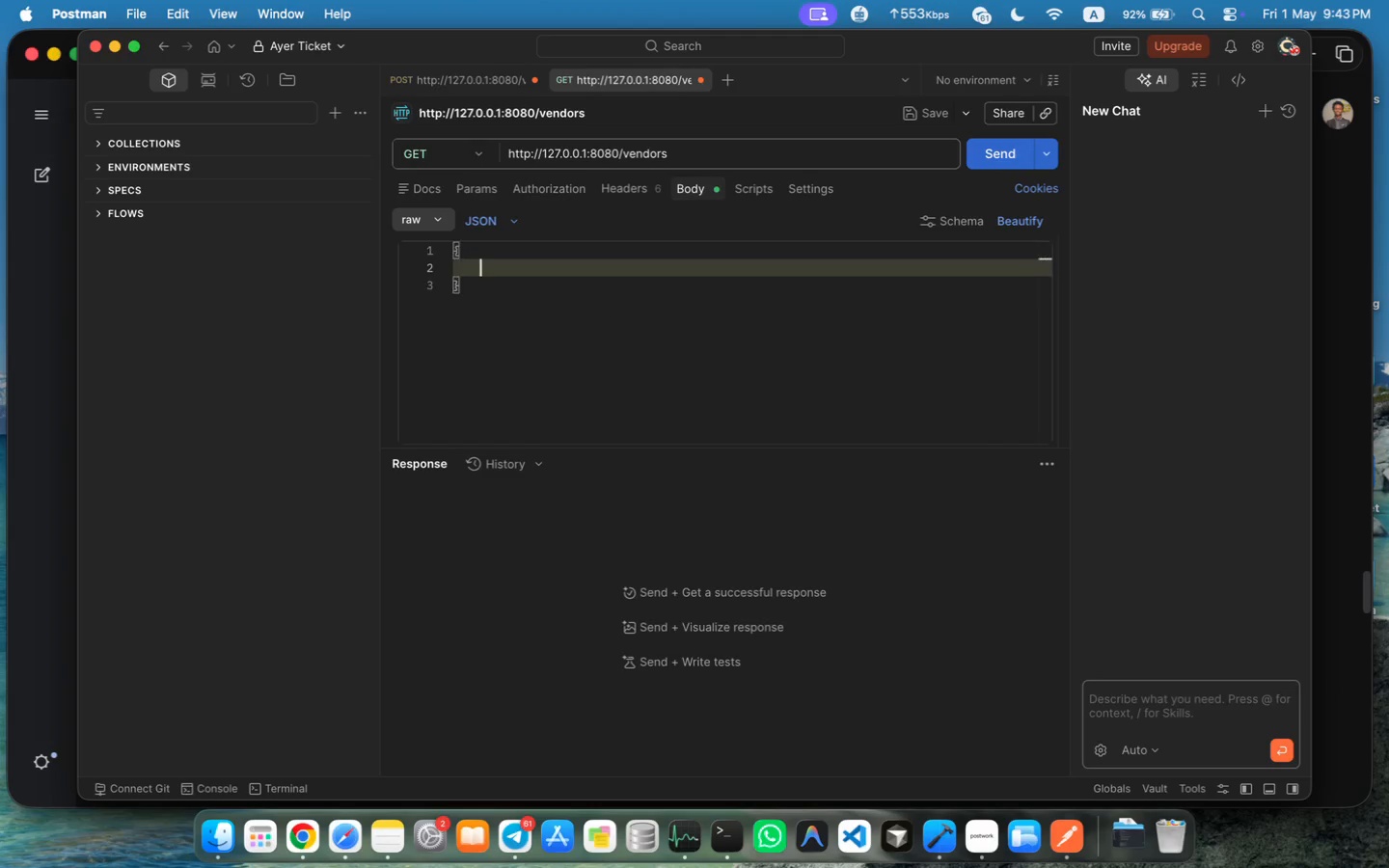 
type("name)
 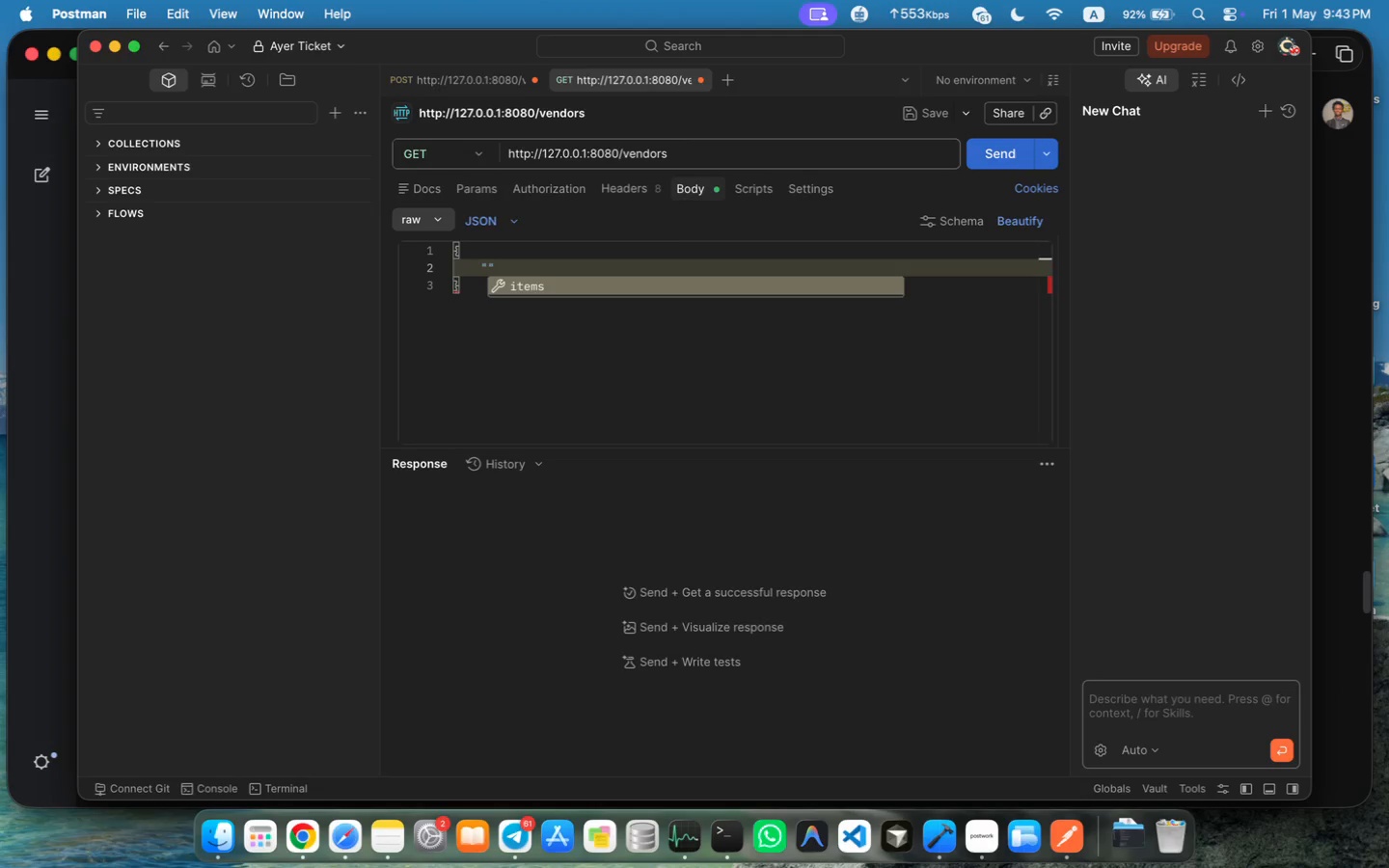 
key(ArrowRight)
 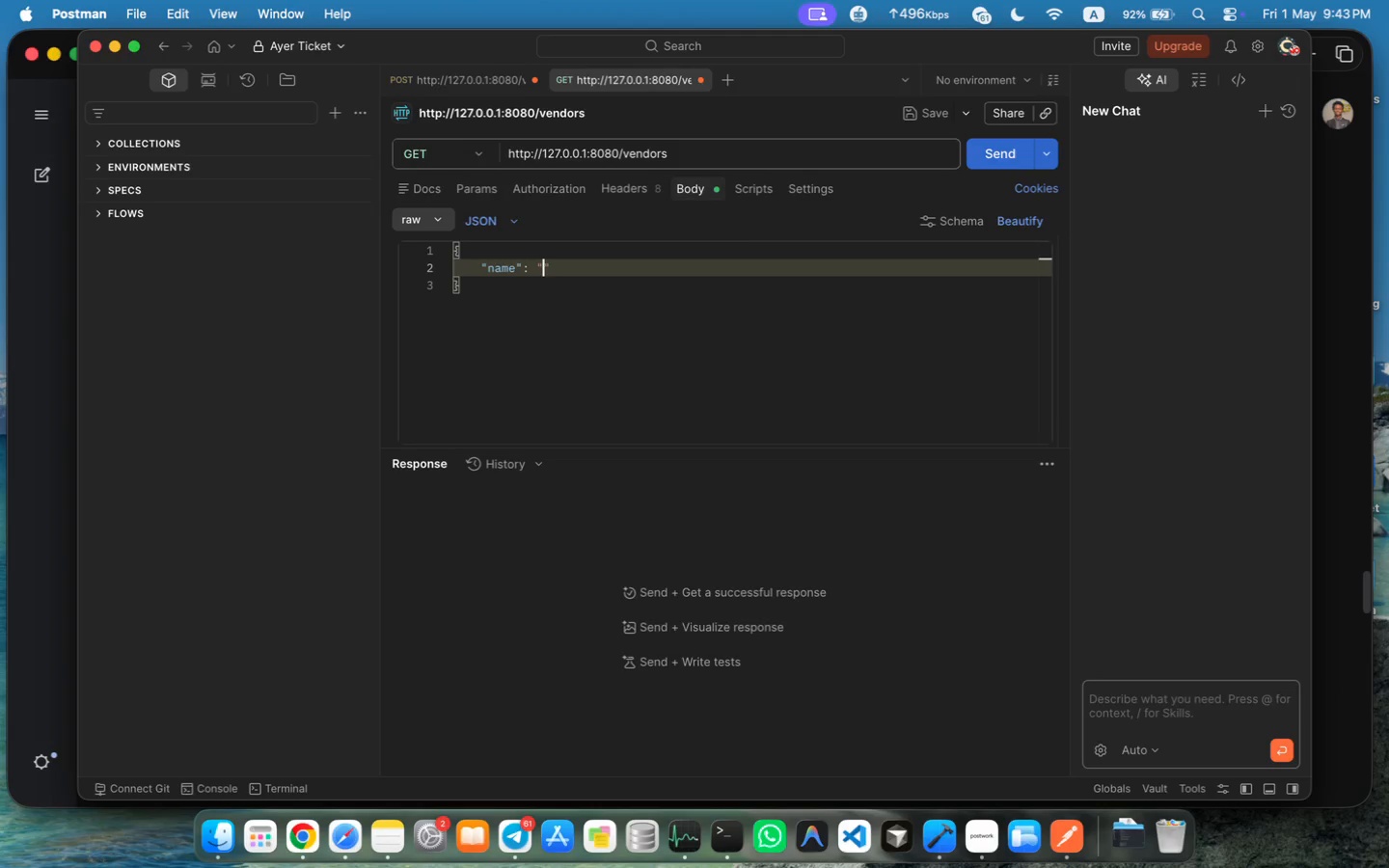 
type(: "Cheese)
 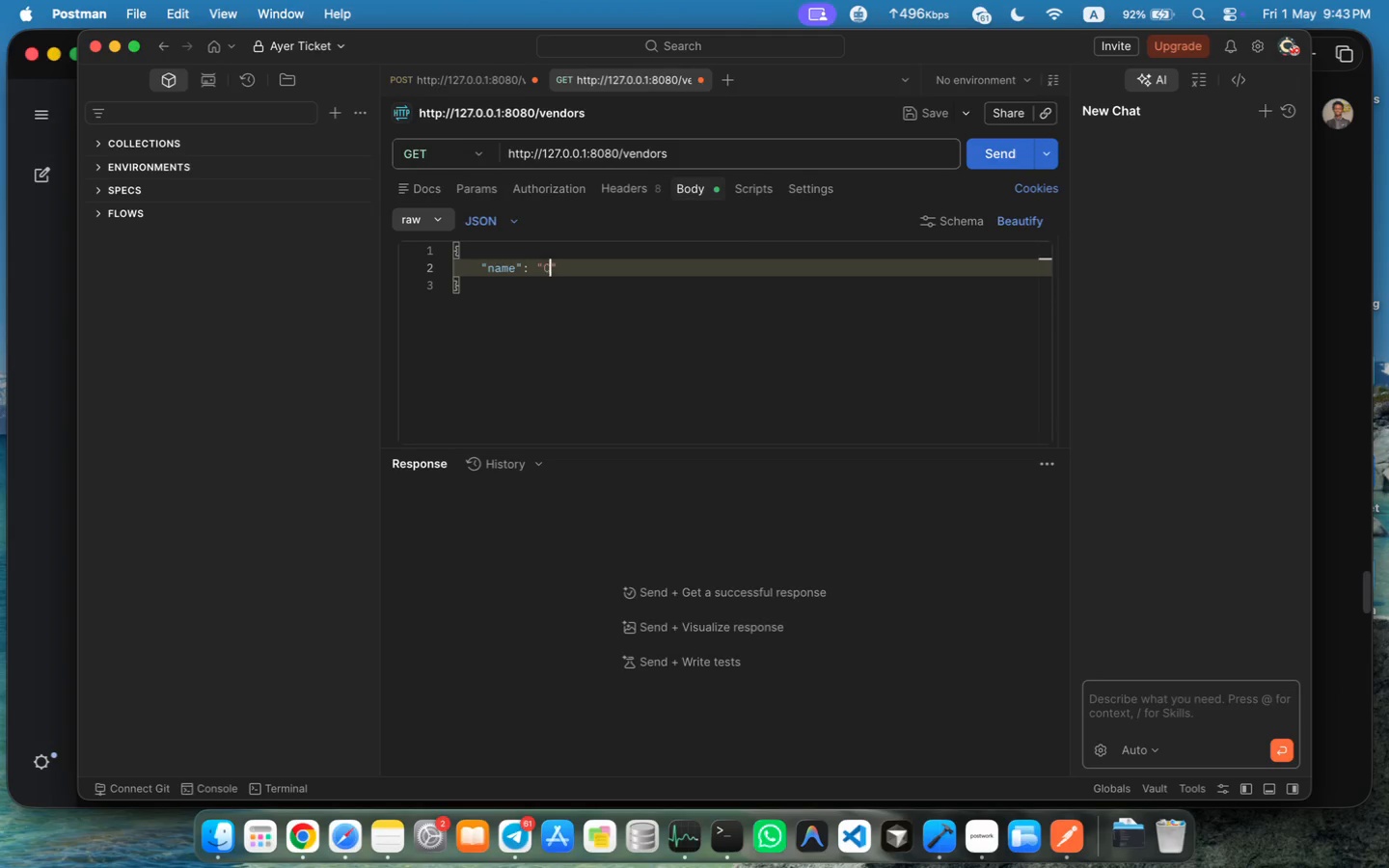 
 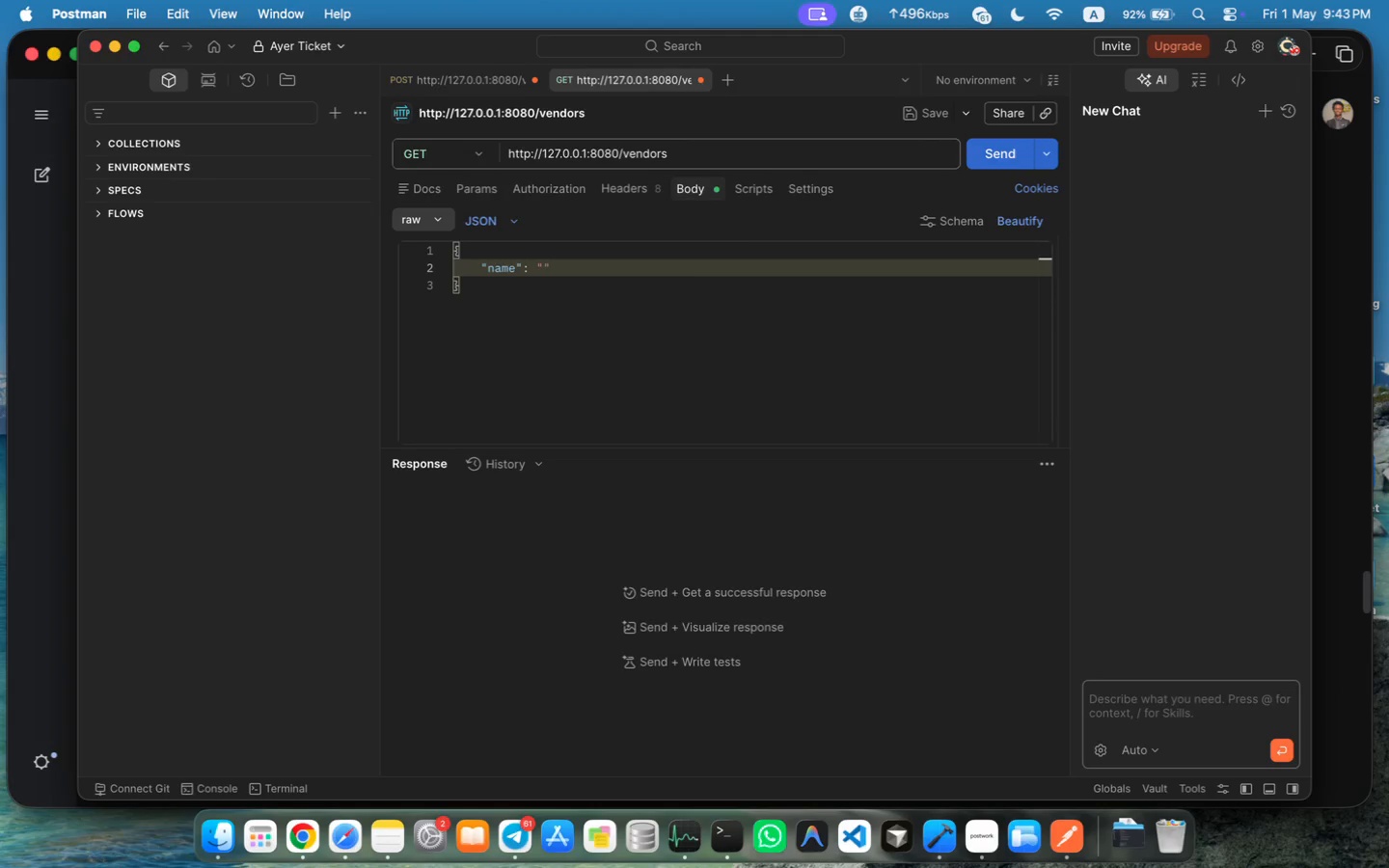 
key(ArrowRight)
 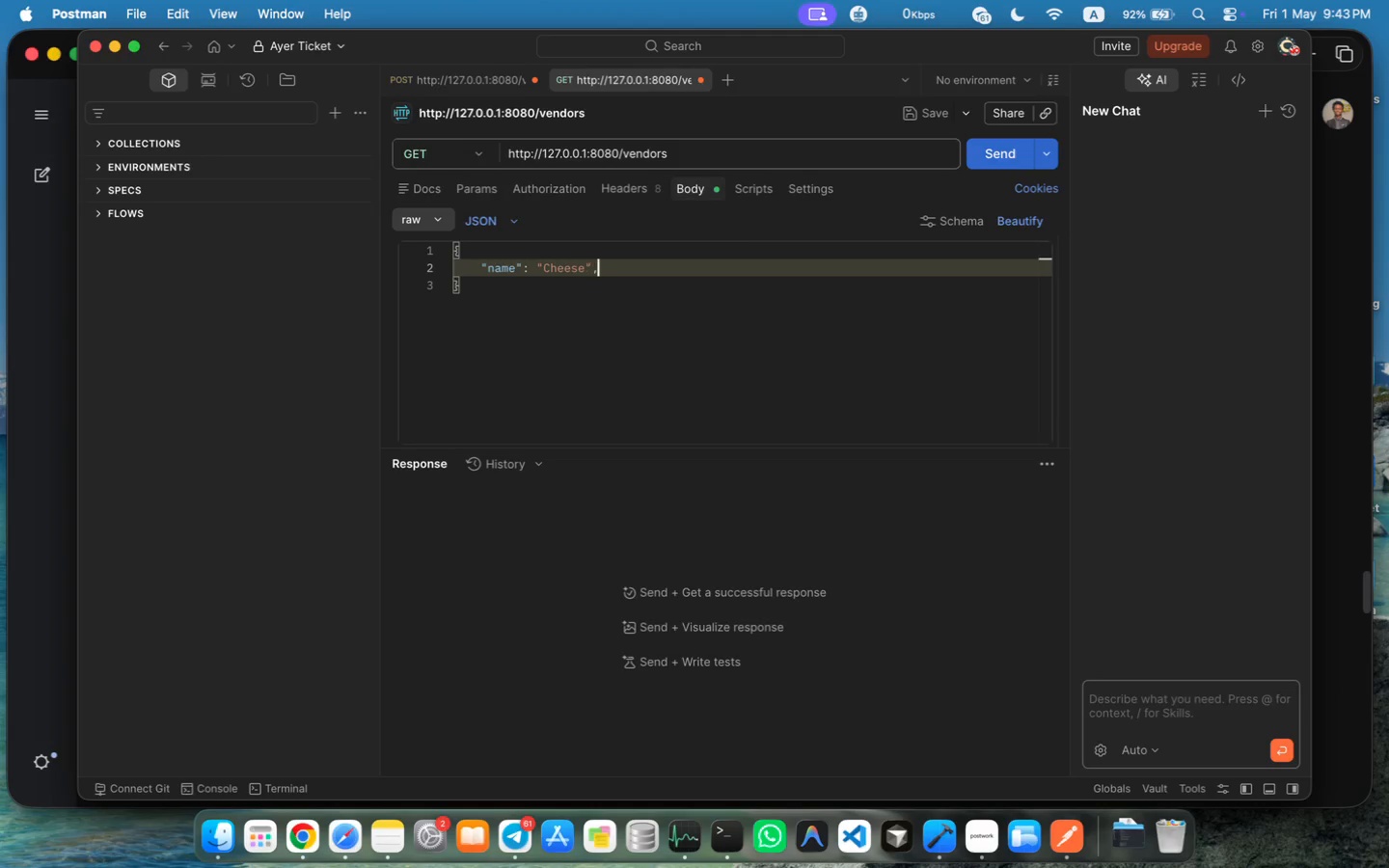 
key(Comma)
 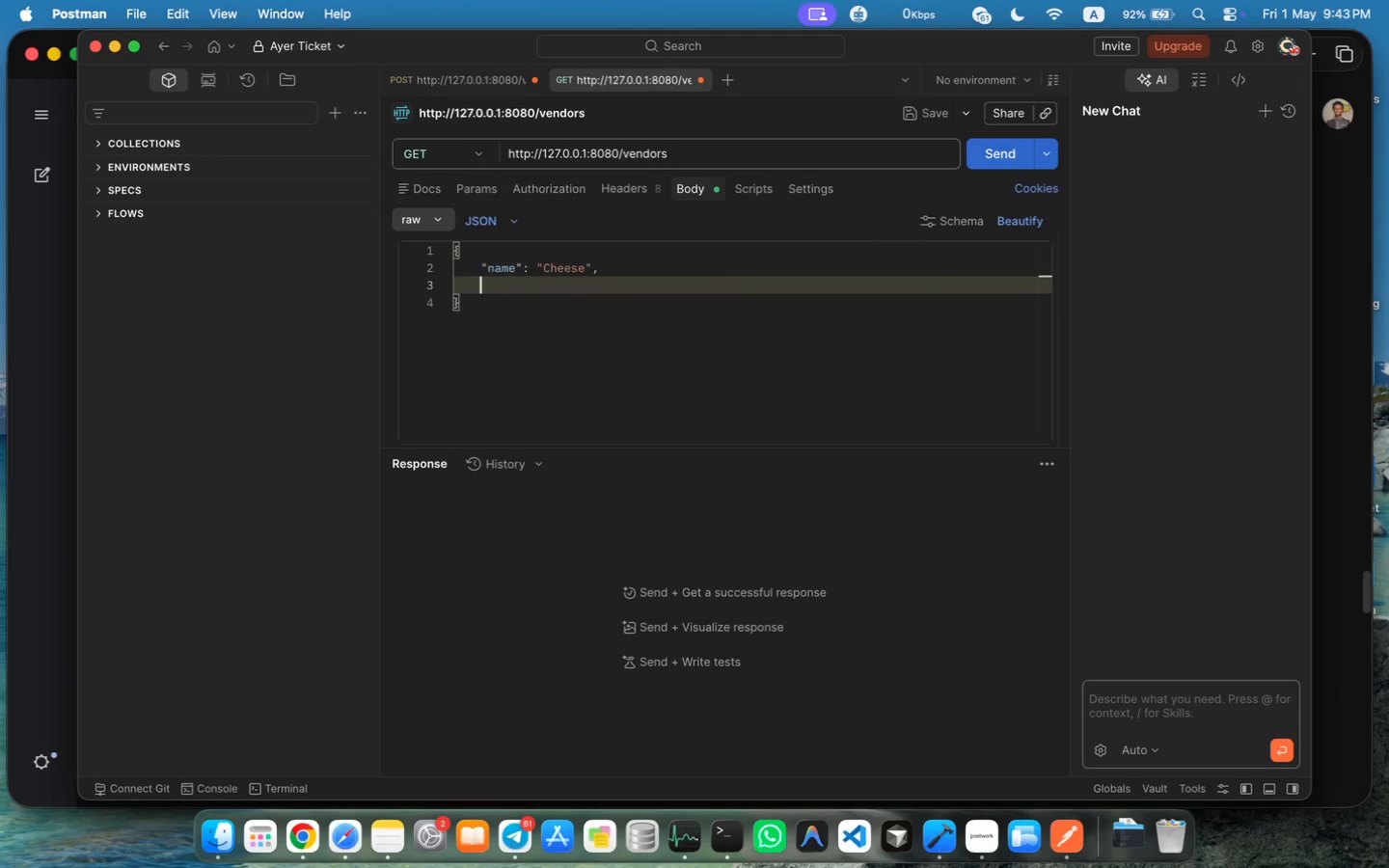 
key(Enter)
 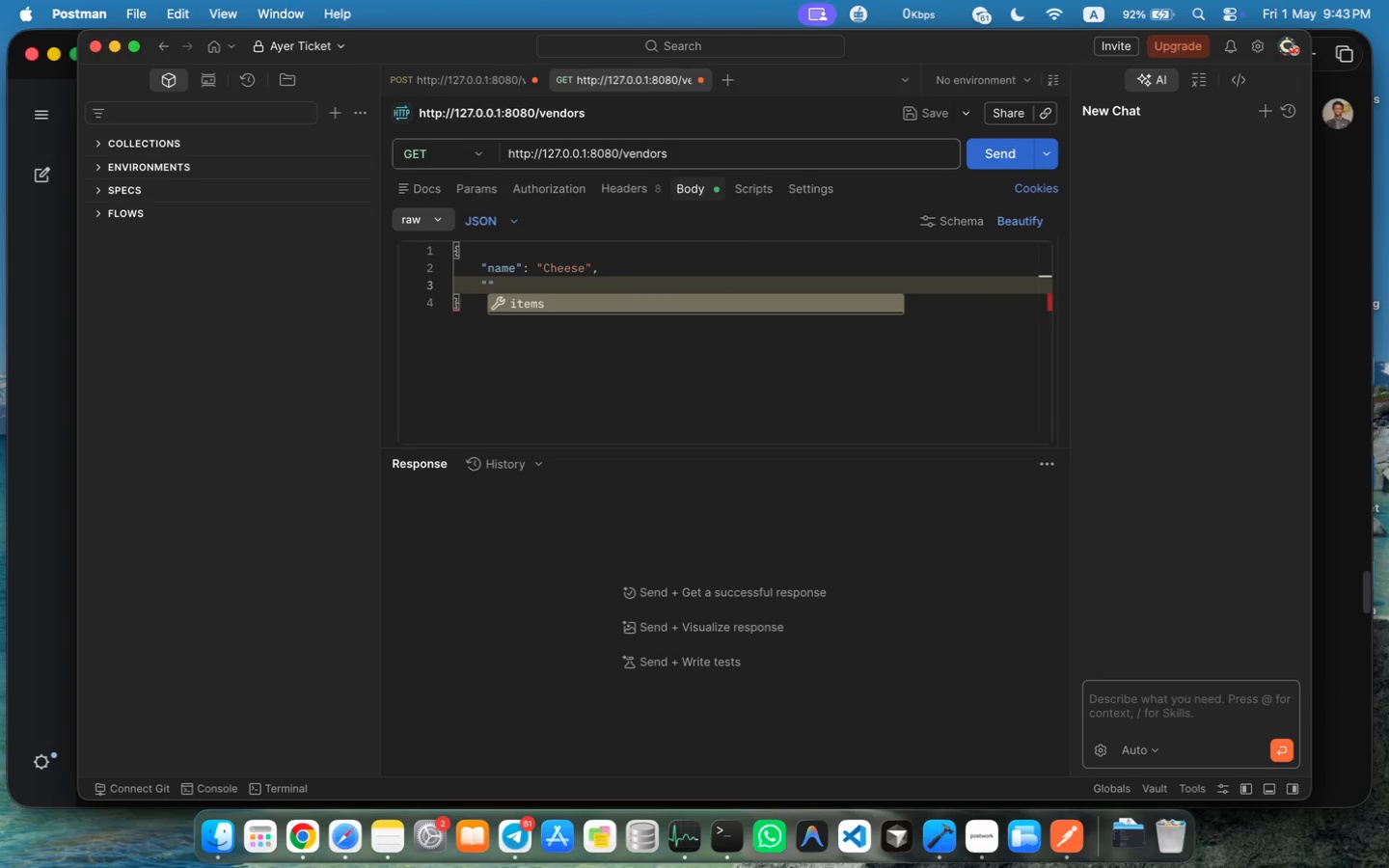 
type("sku)
 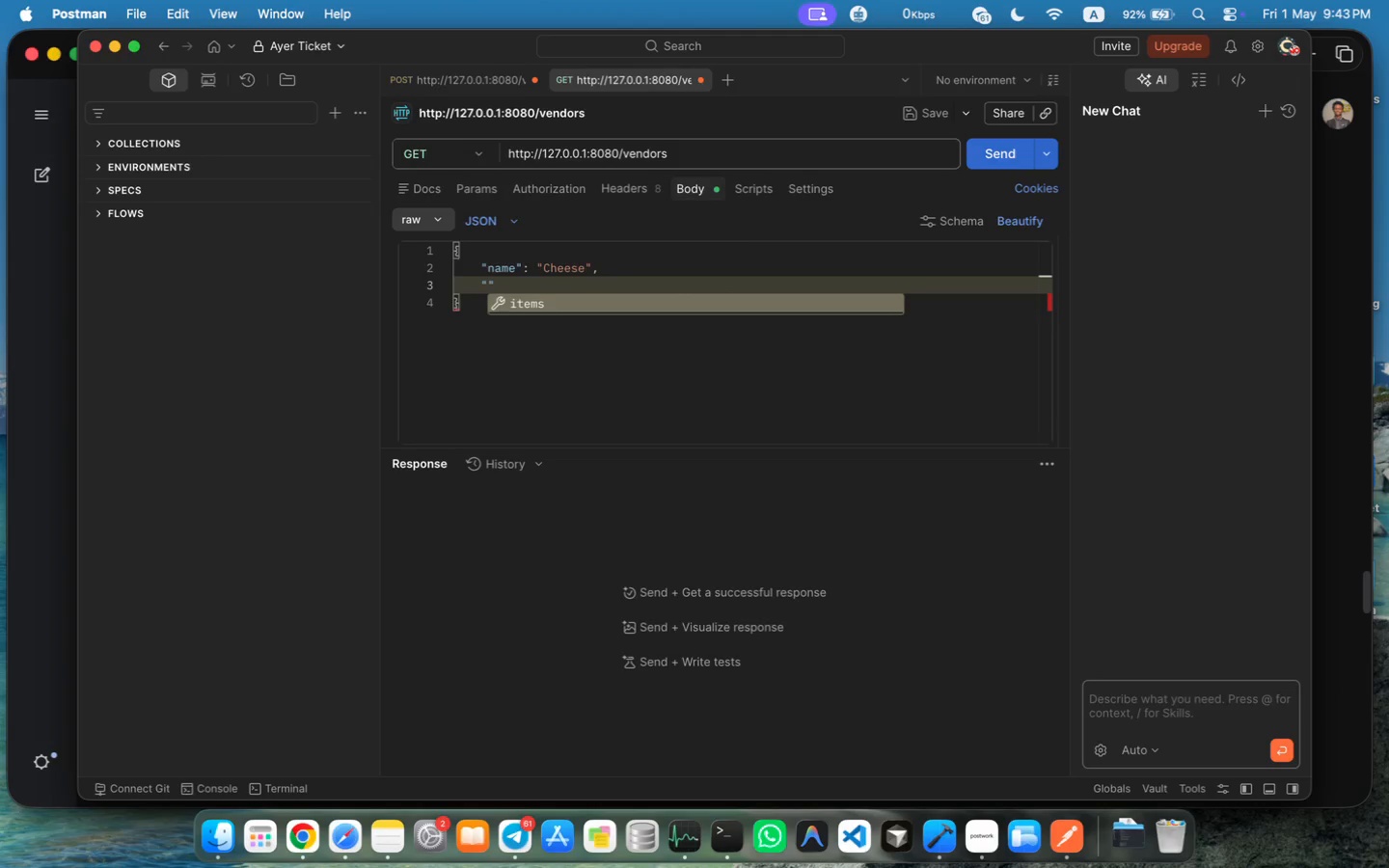 
key(ArrowRight)
 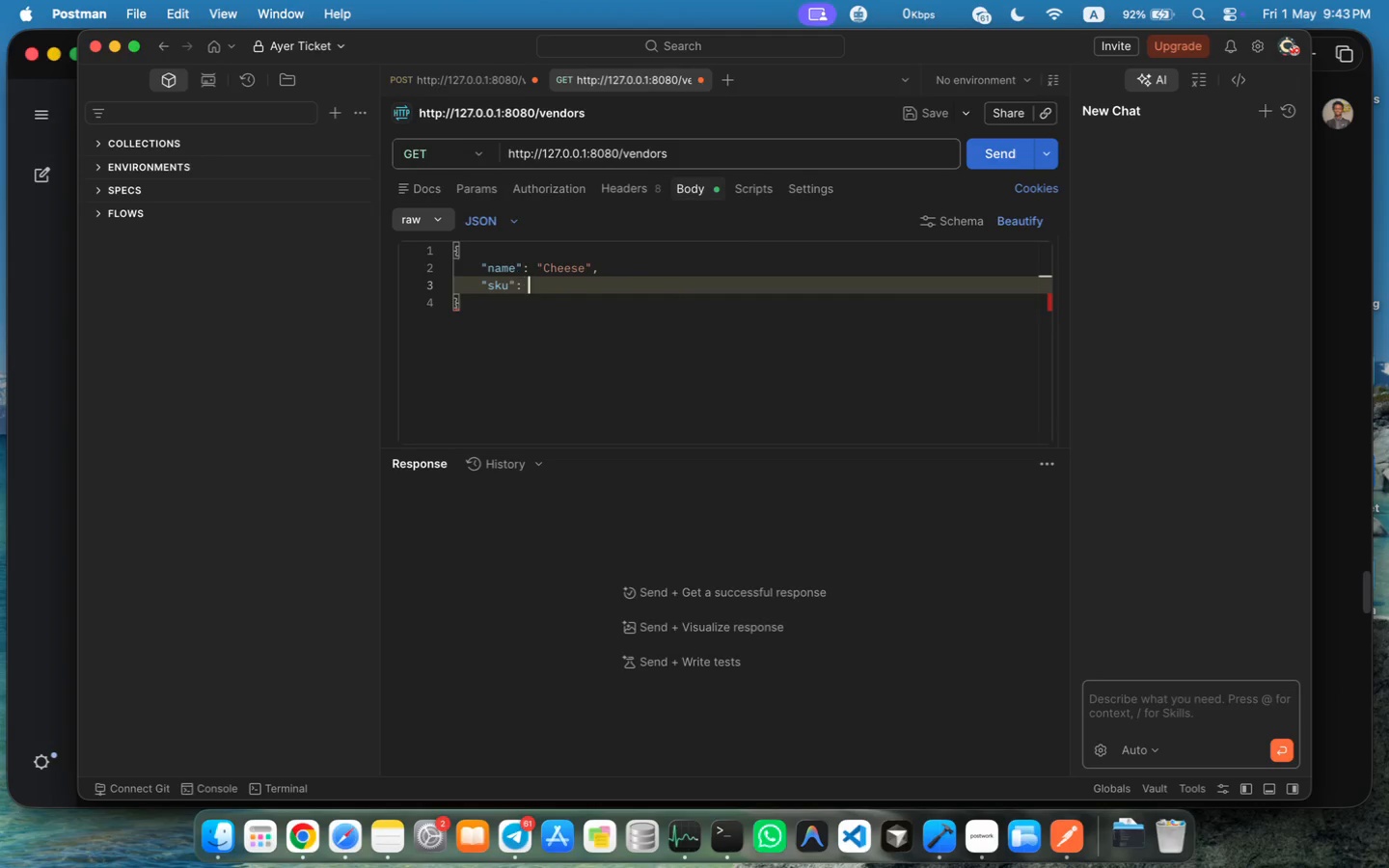 
type(: CH001)
 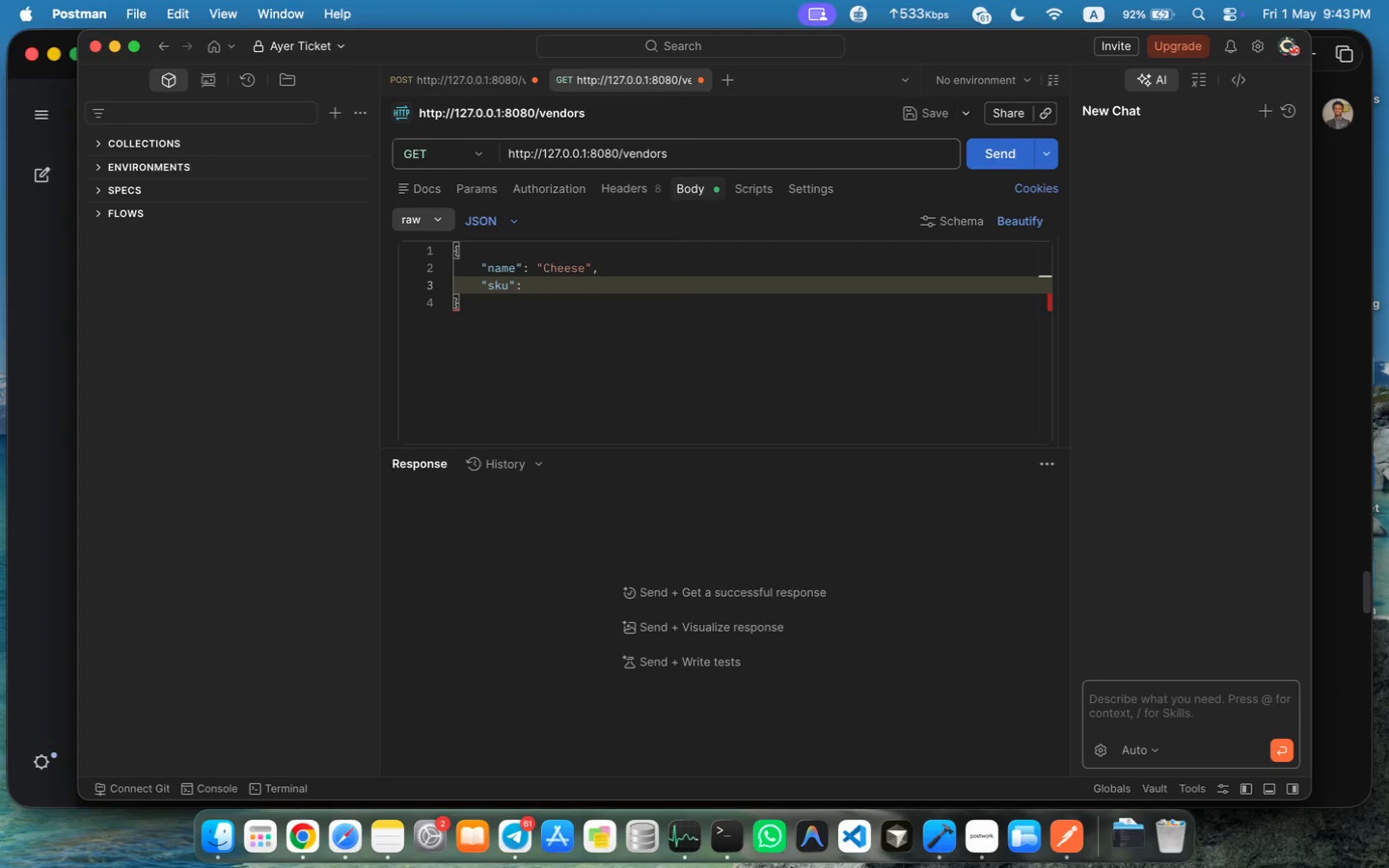 
key(Meta+Shift+ArrowLeft)
 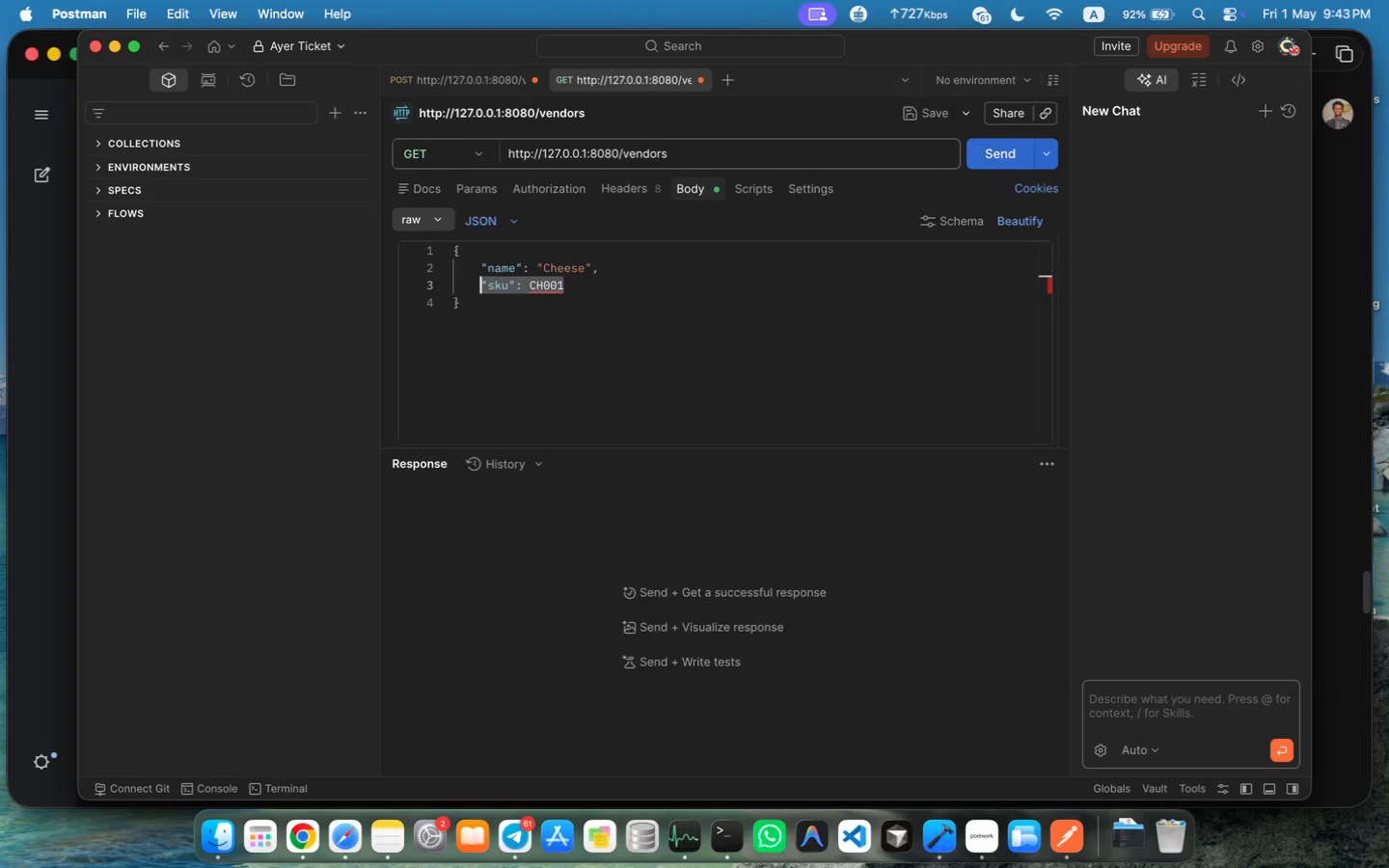 
key(Shift+Quote)
 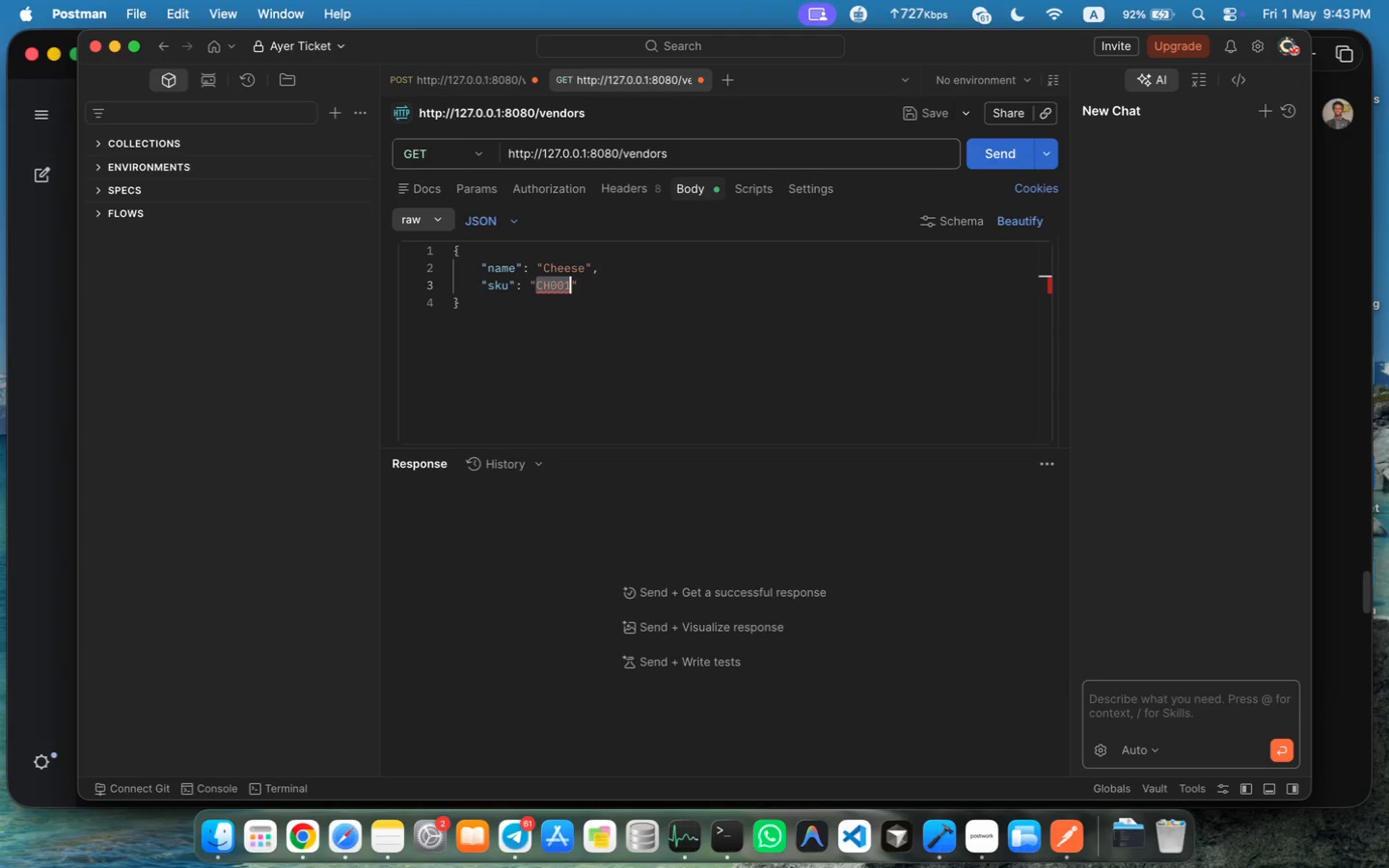 
key(ArrowRight)
 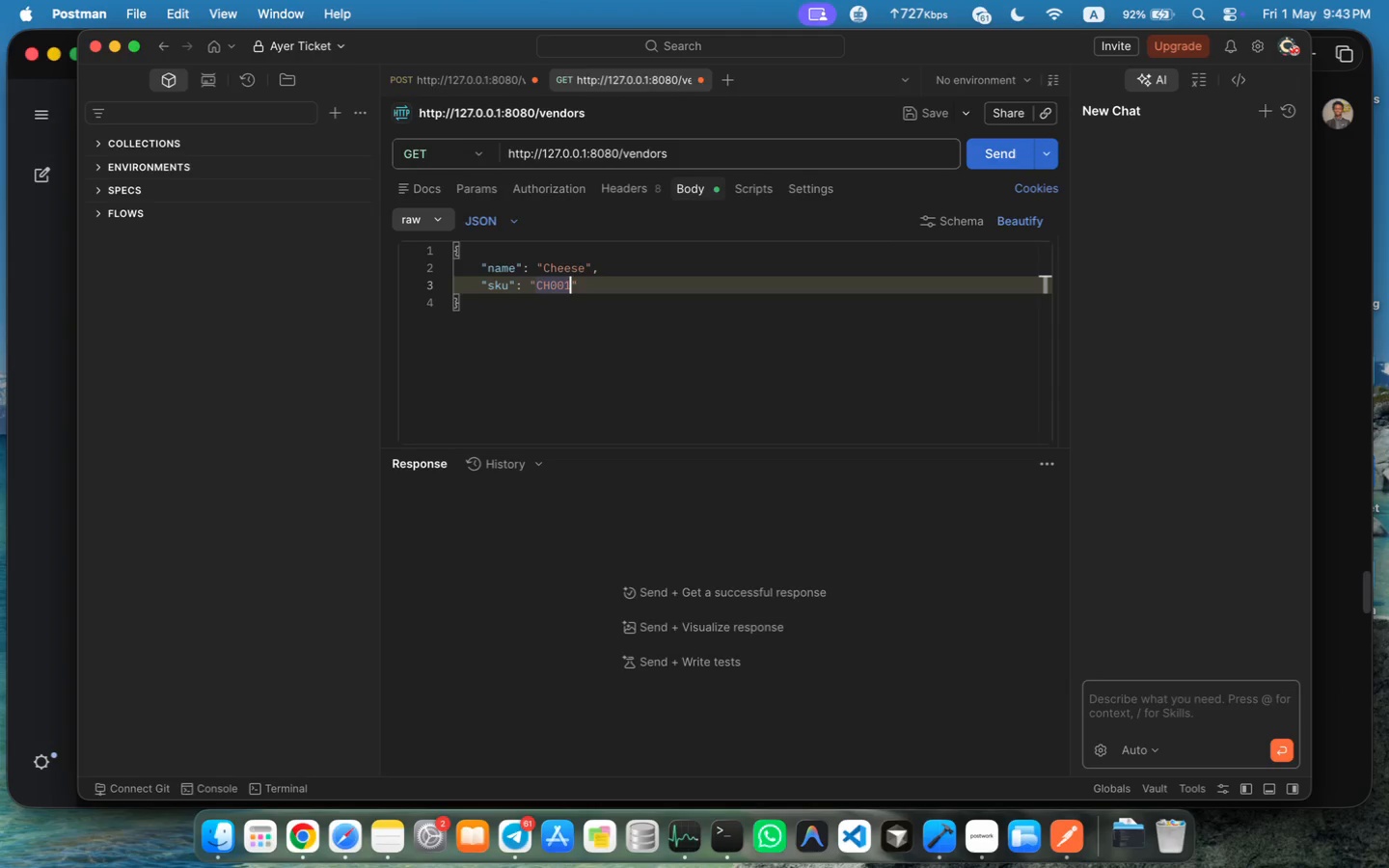 
key(ArrowRight)
 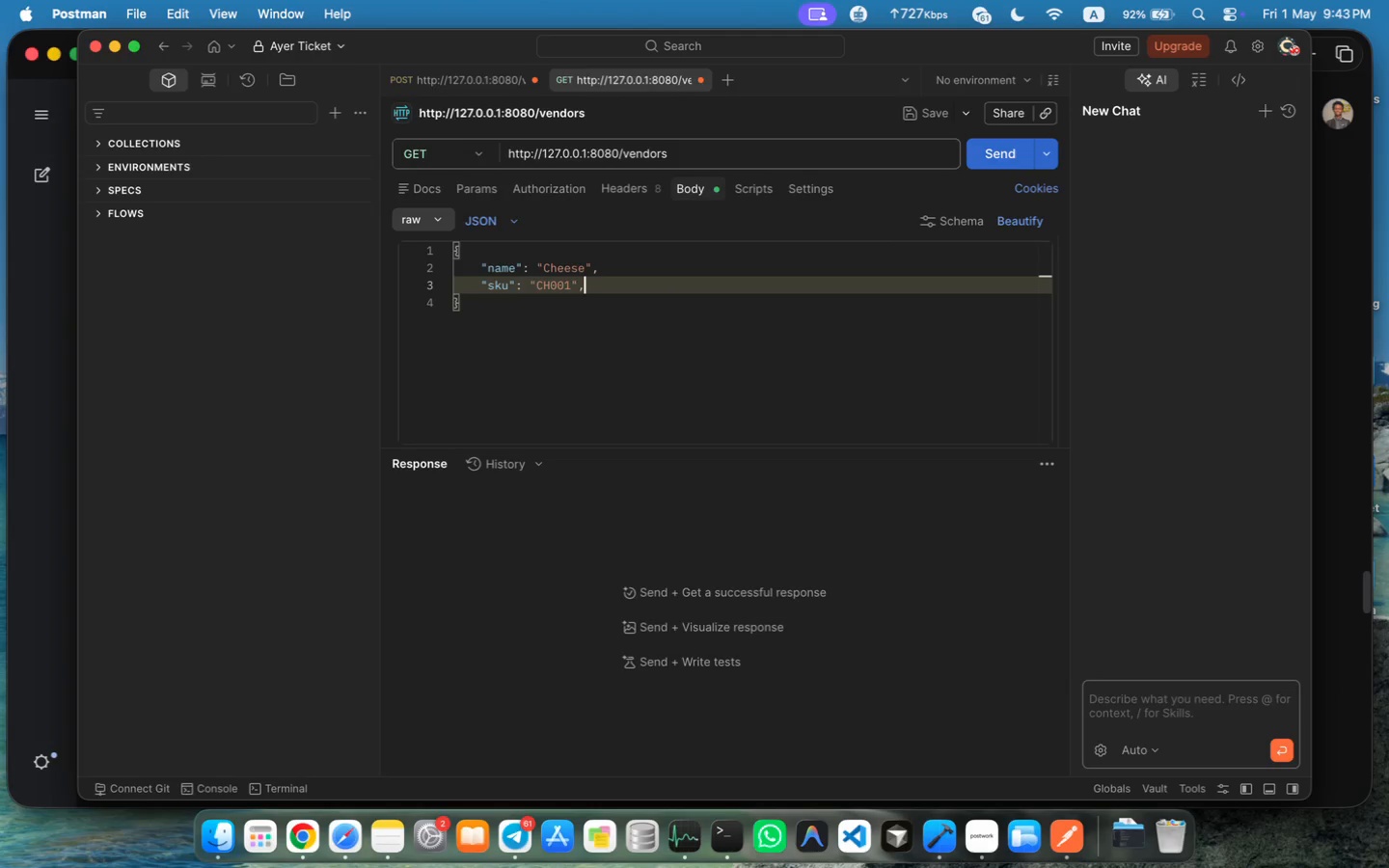 
key(Comma)
 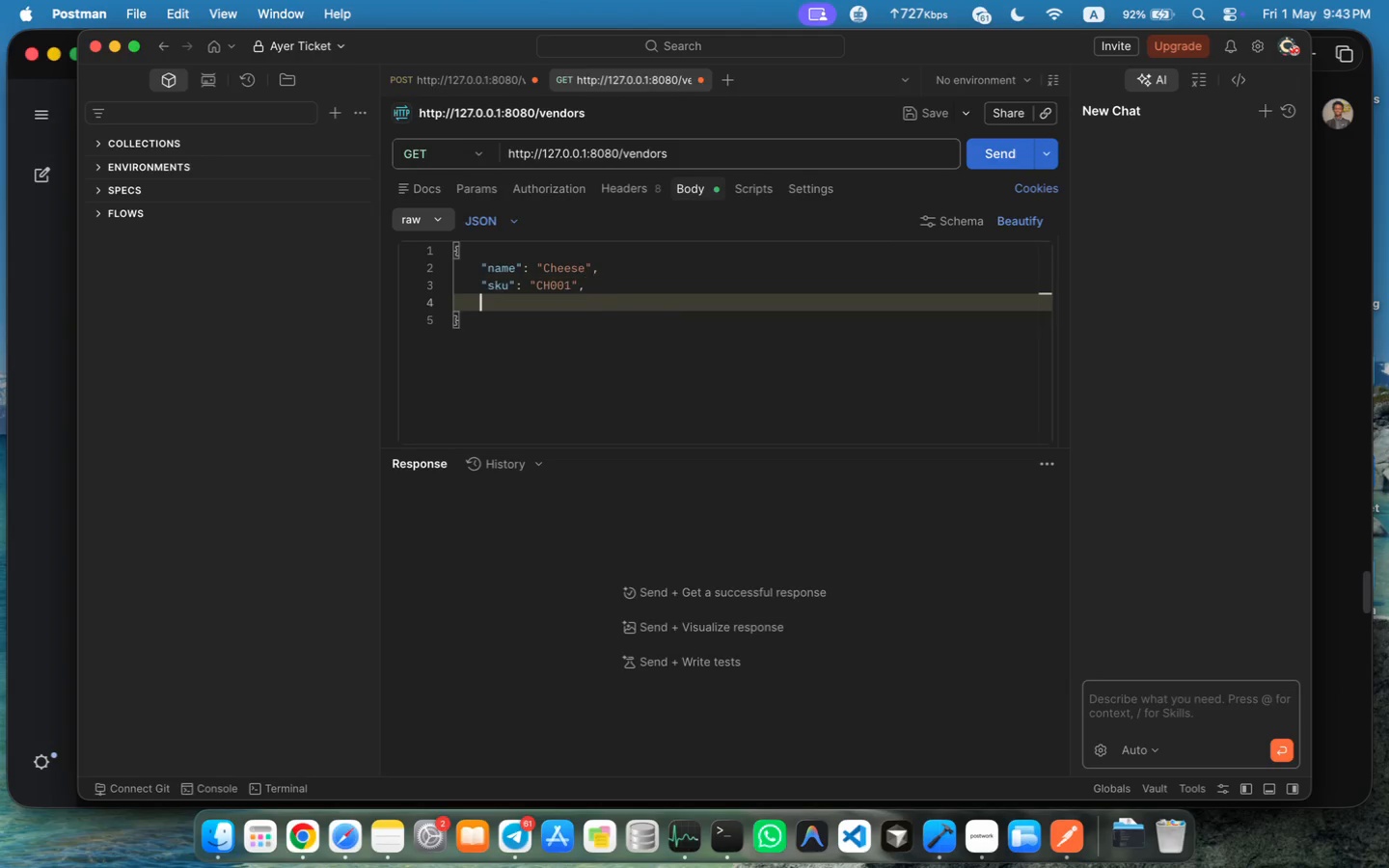 
key(Enter)
 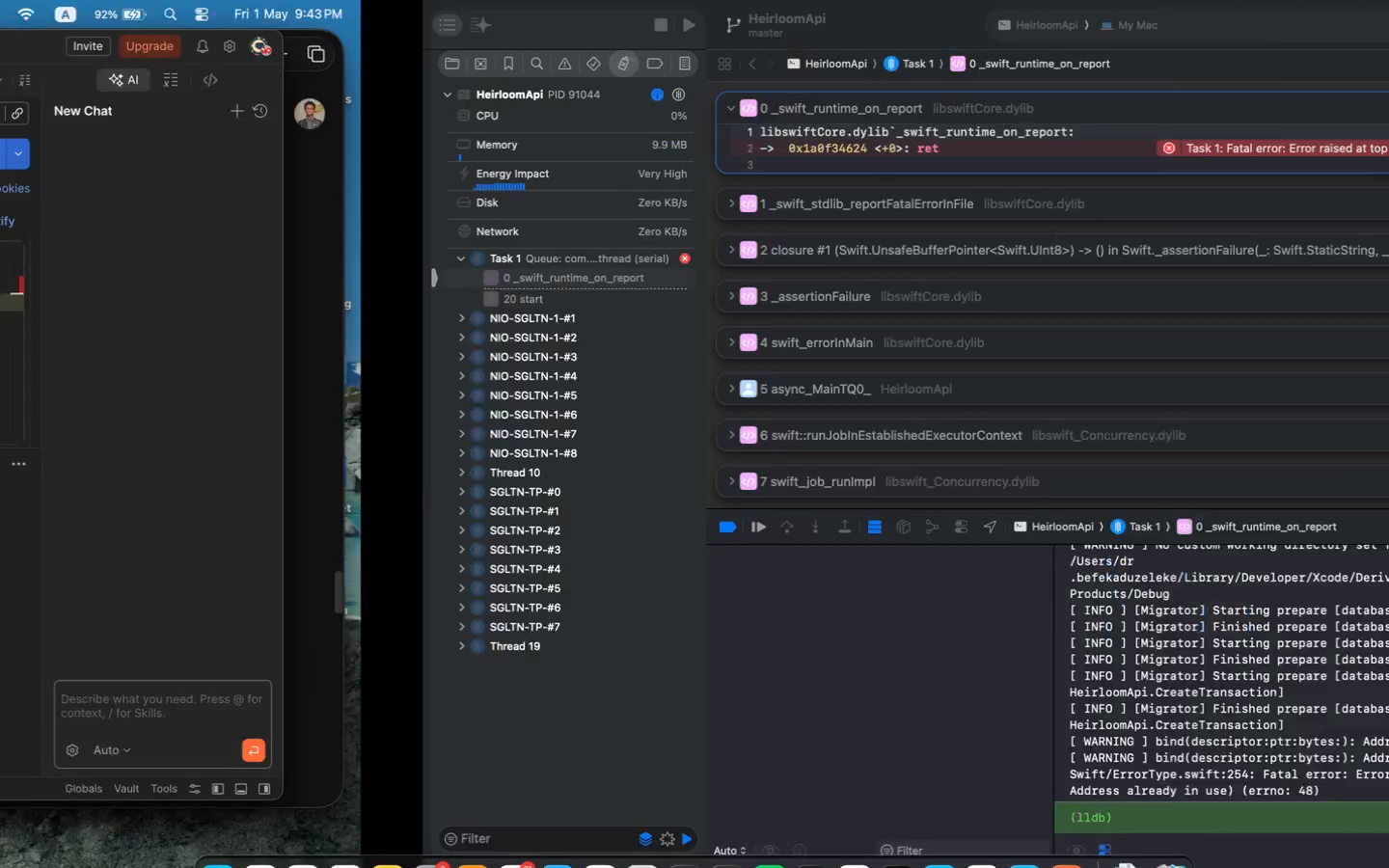 
scroll: coordinate [840, 693], scroll_direction: down, amount: 14.0
 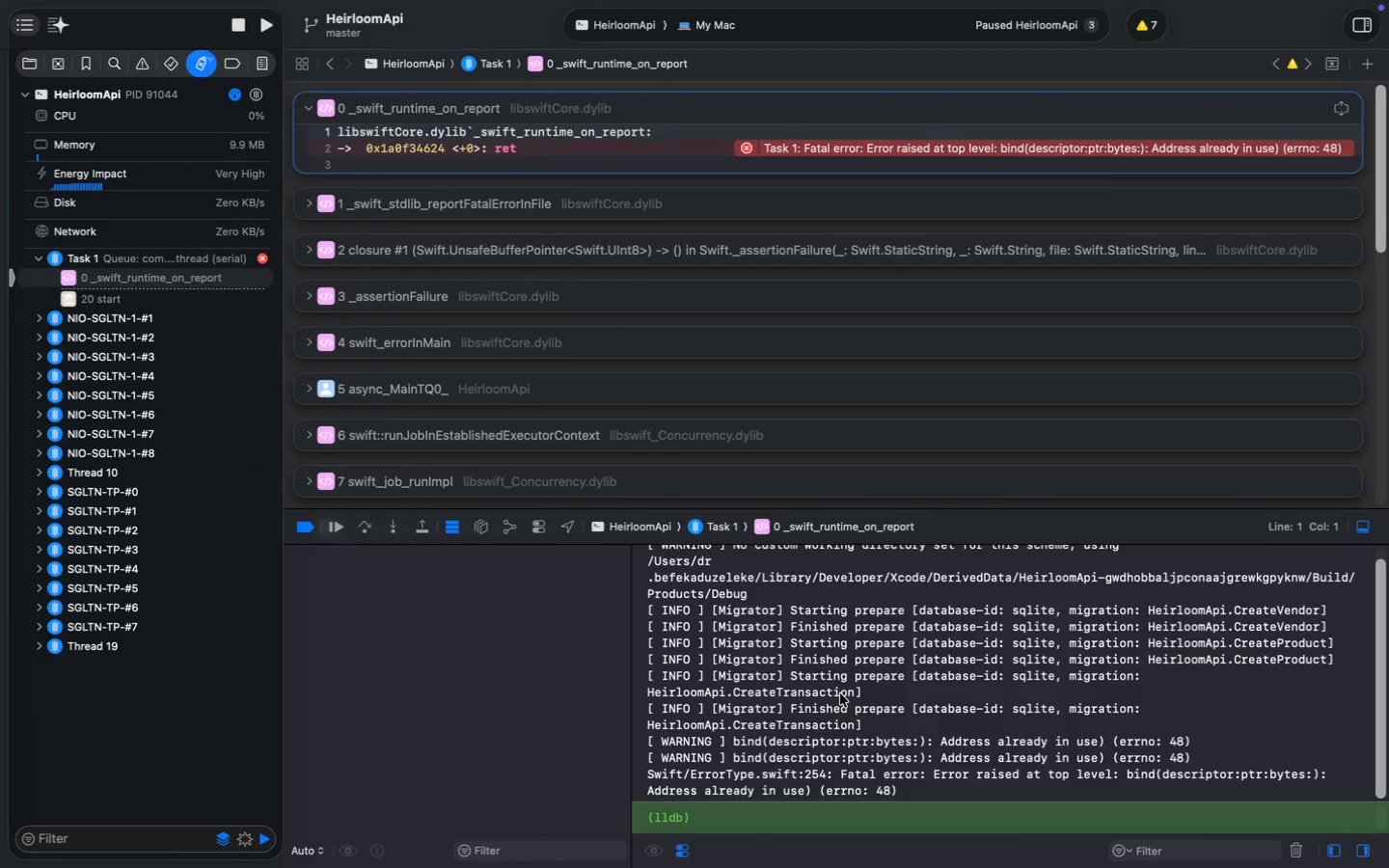 
scroll: coordinate [840, 693], scroll_direction: up, amount: 21.0
 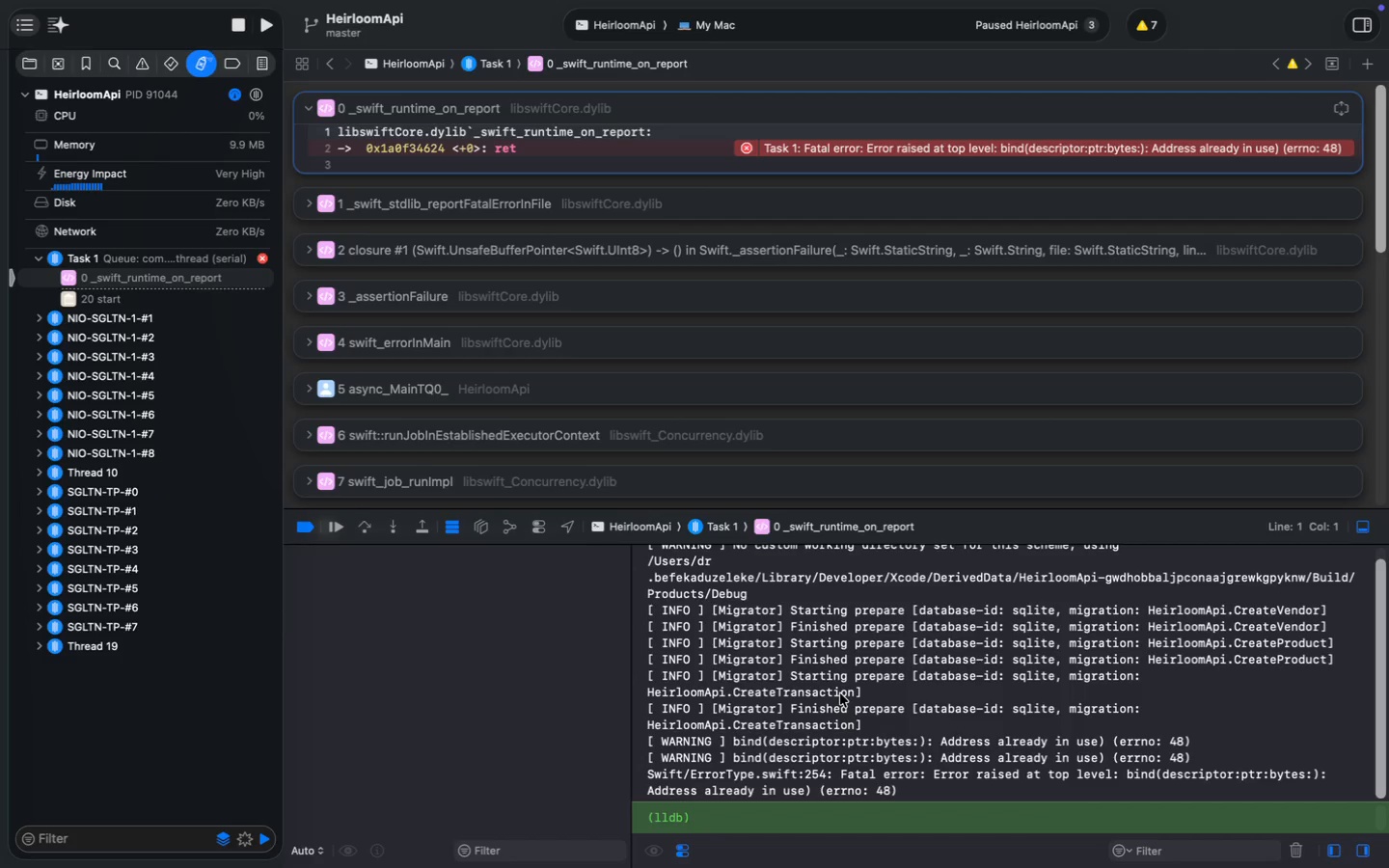 
scroll: coordinate [840, 693], scroll_direction: down, amount: 50.0
 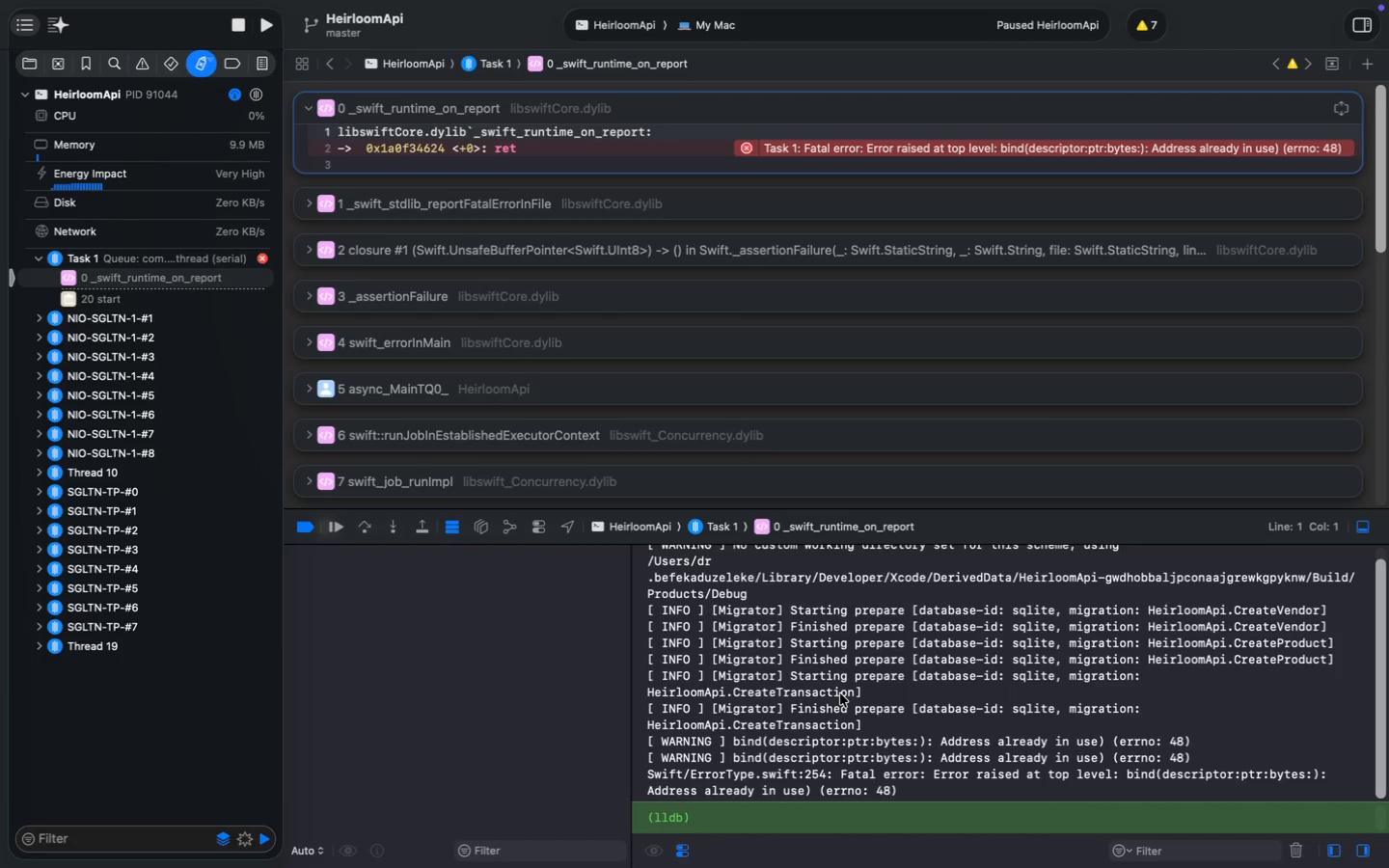 
wait(6.18)
 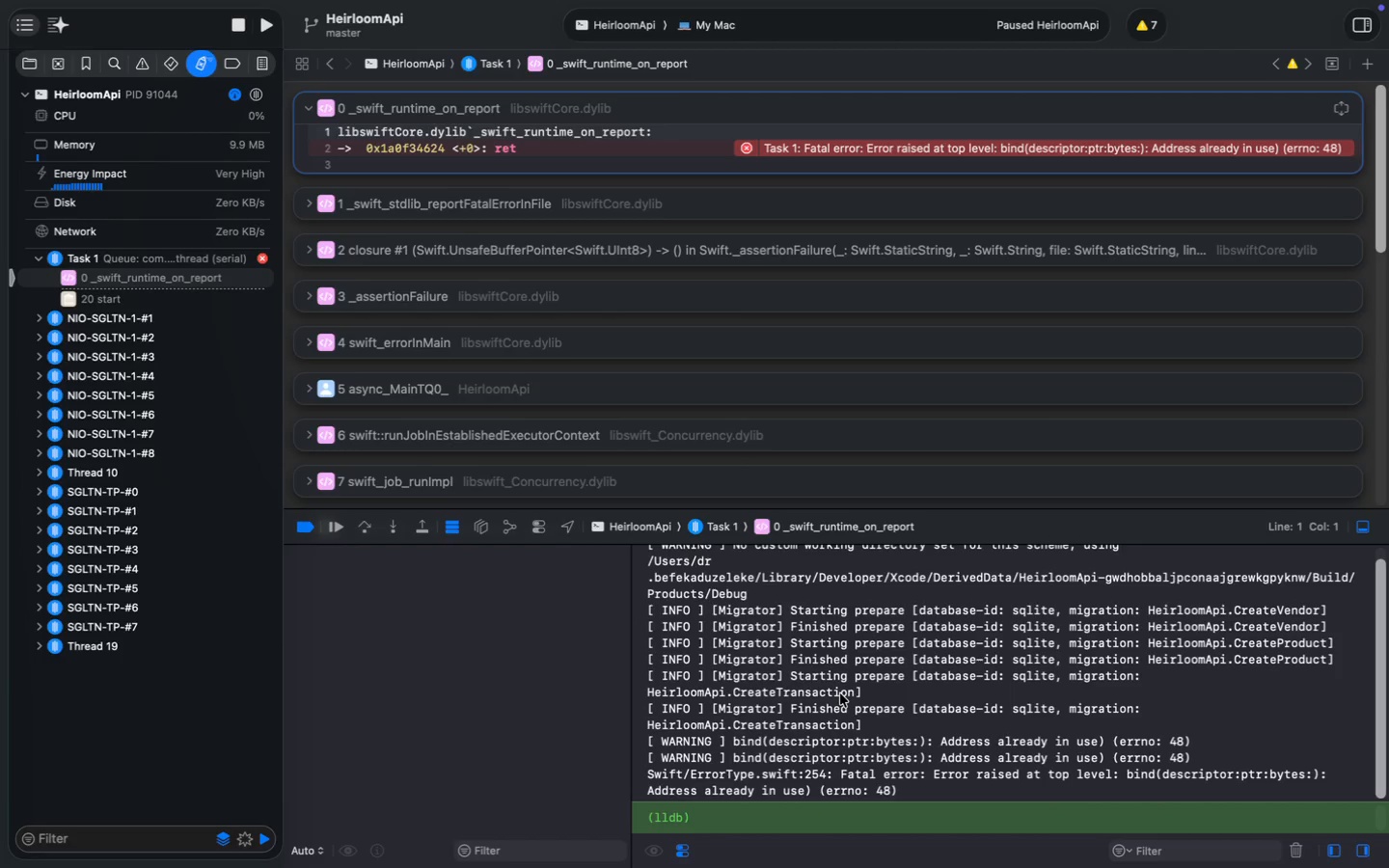 
left_click([230, 28])
 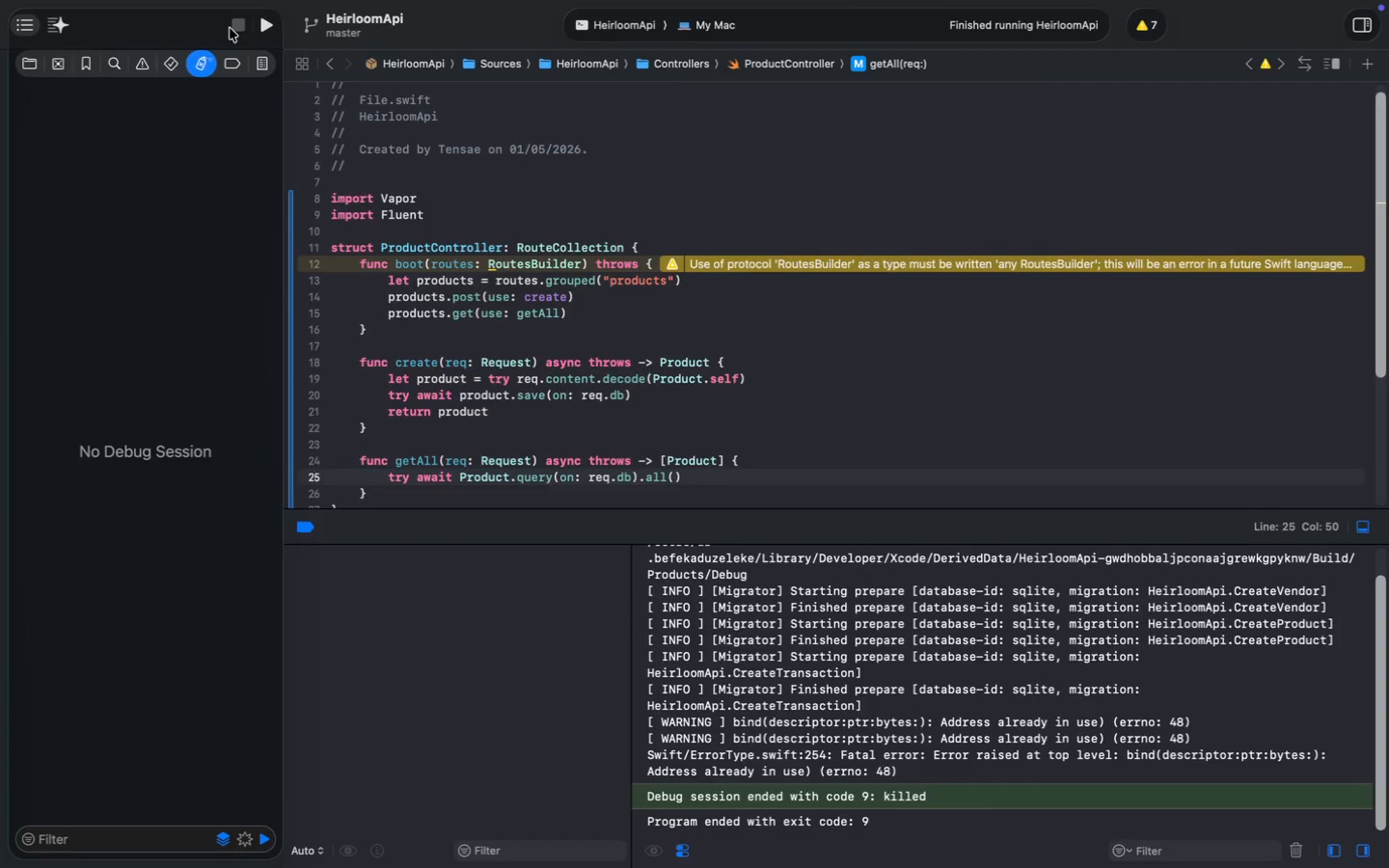 
wait(13.88)
 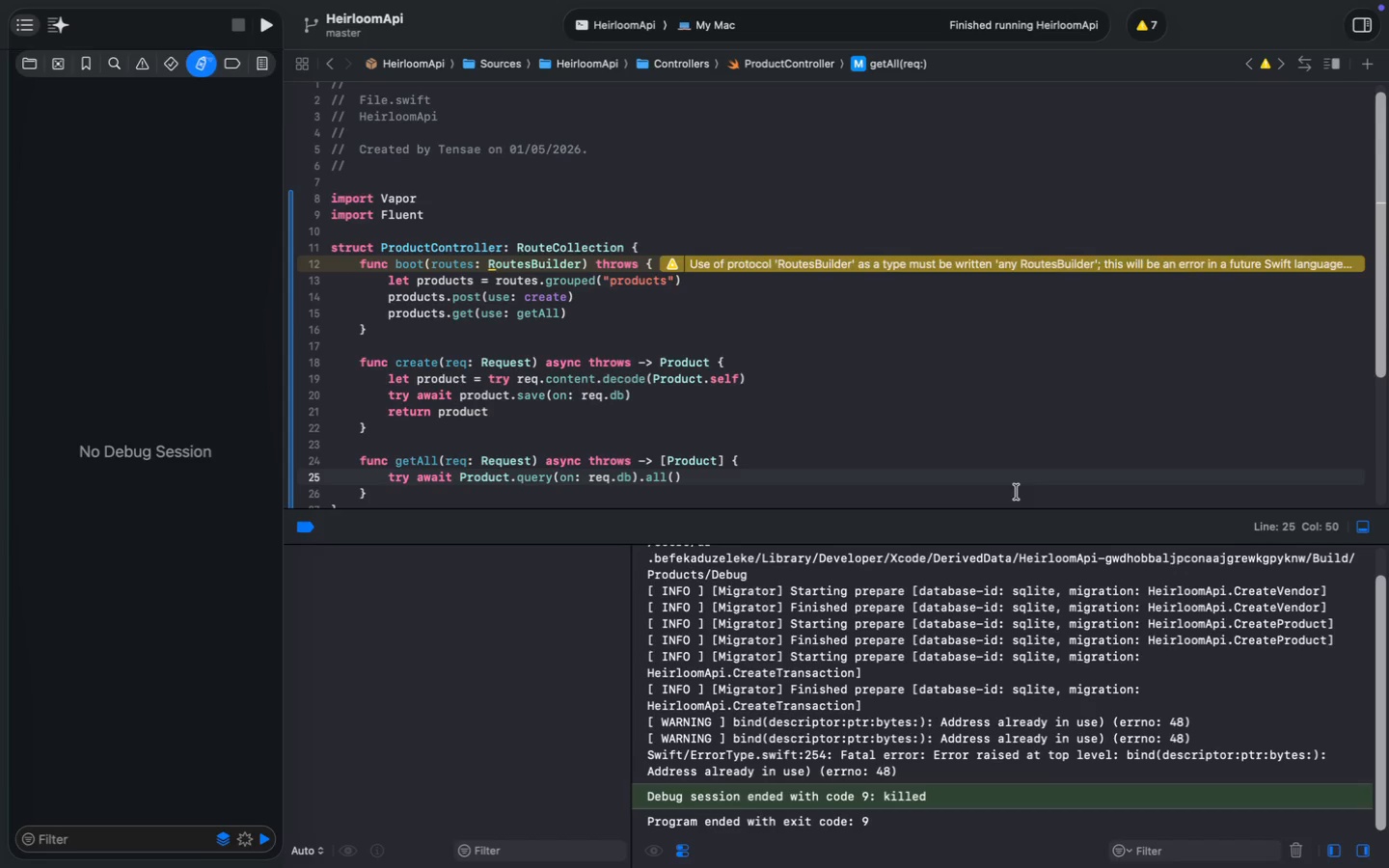 
key(Meta+Shift+K)
 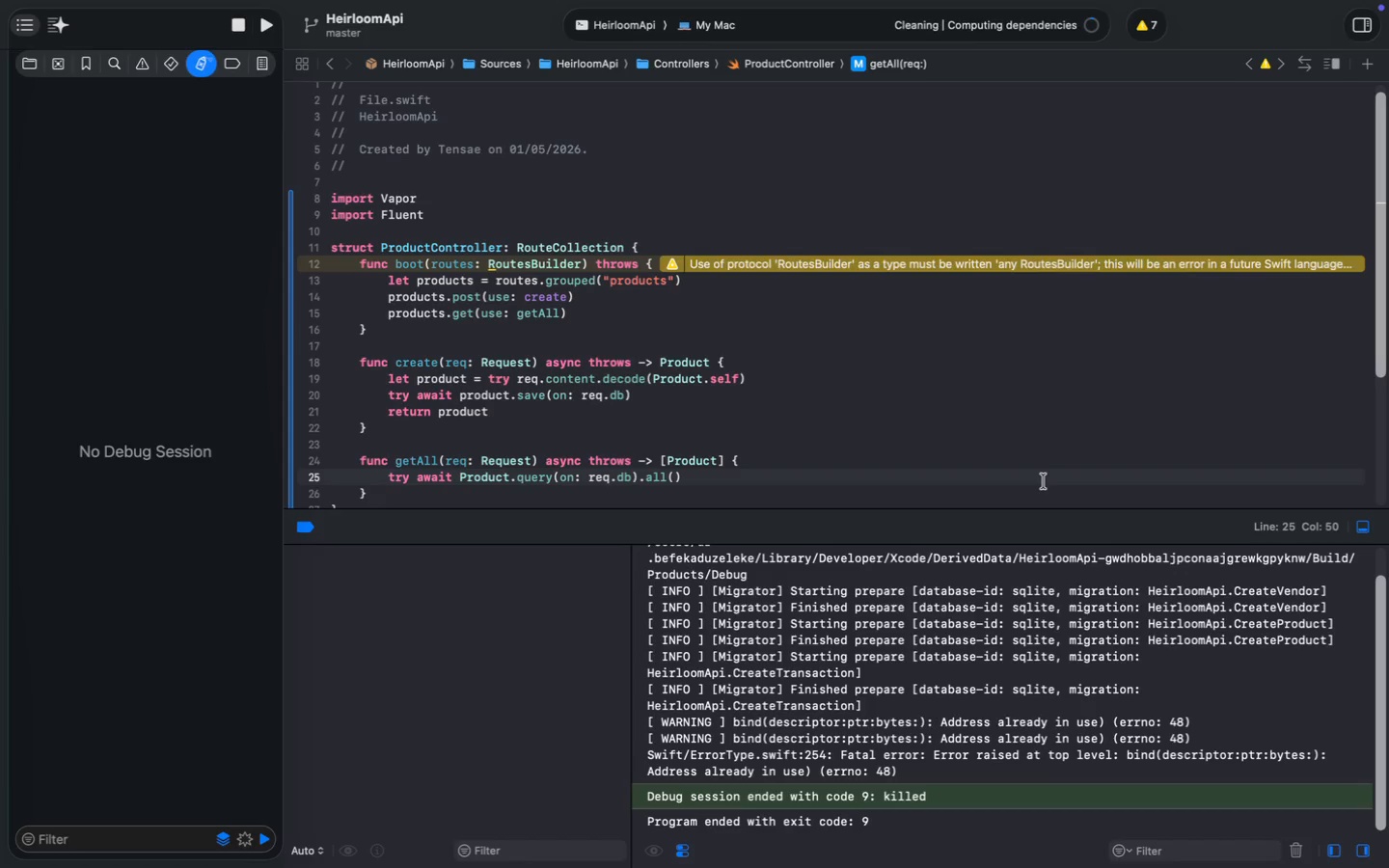 
wait(5.32)
 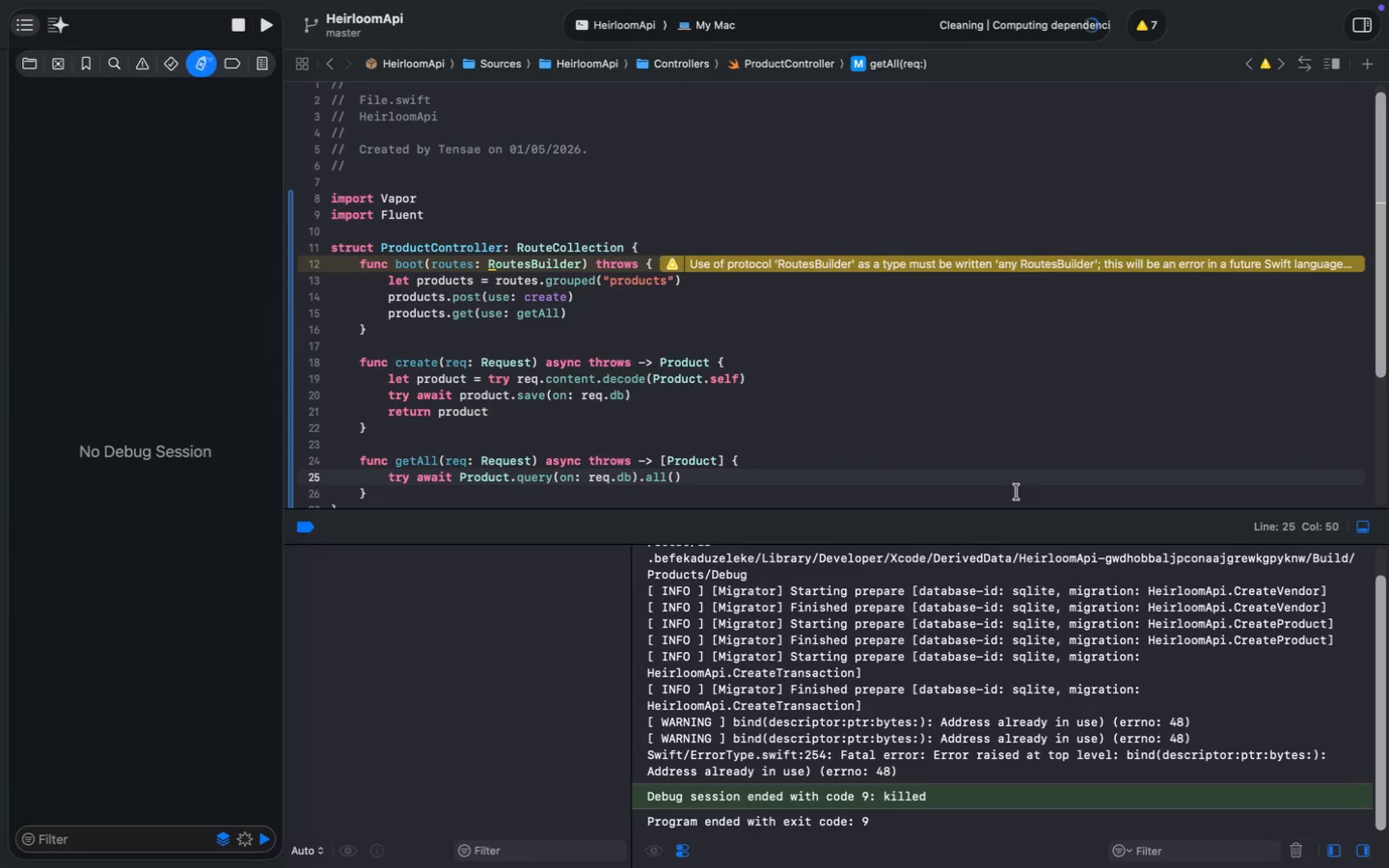 
key(Meta+R)
 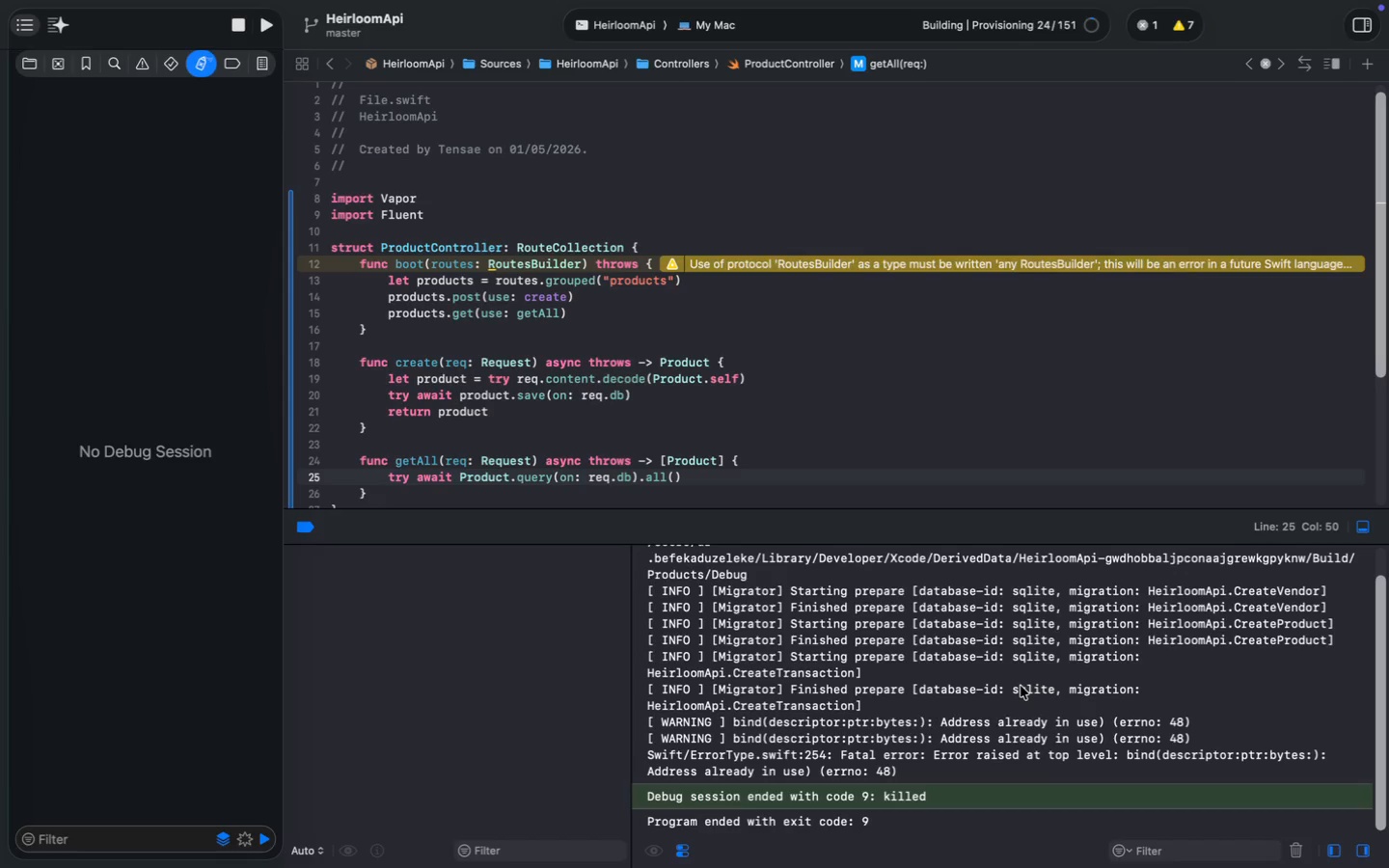 
wait(7.59)
 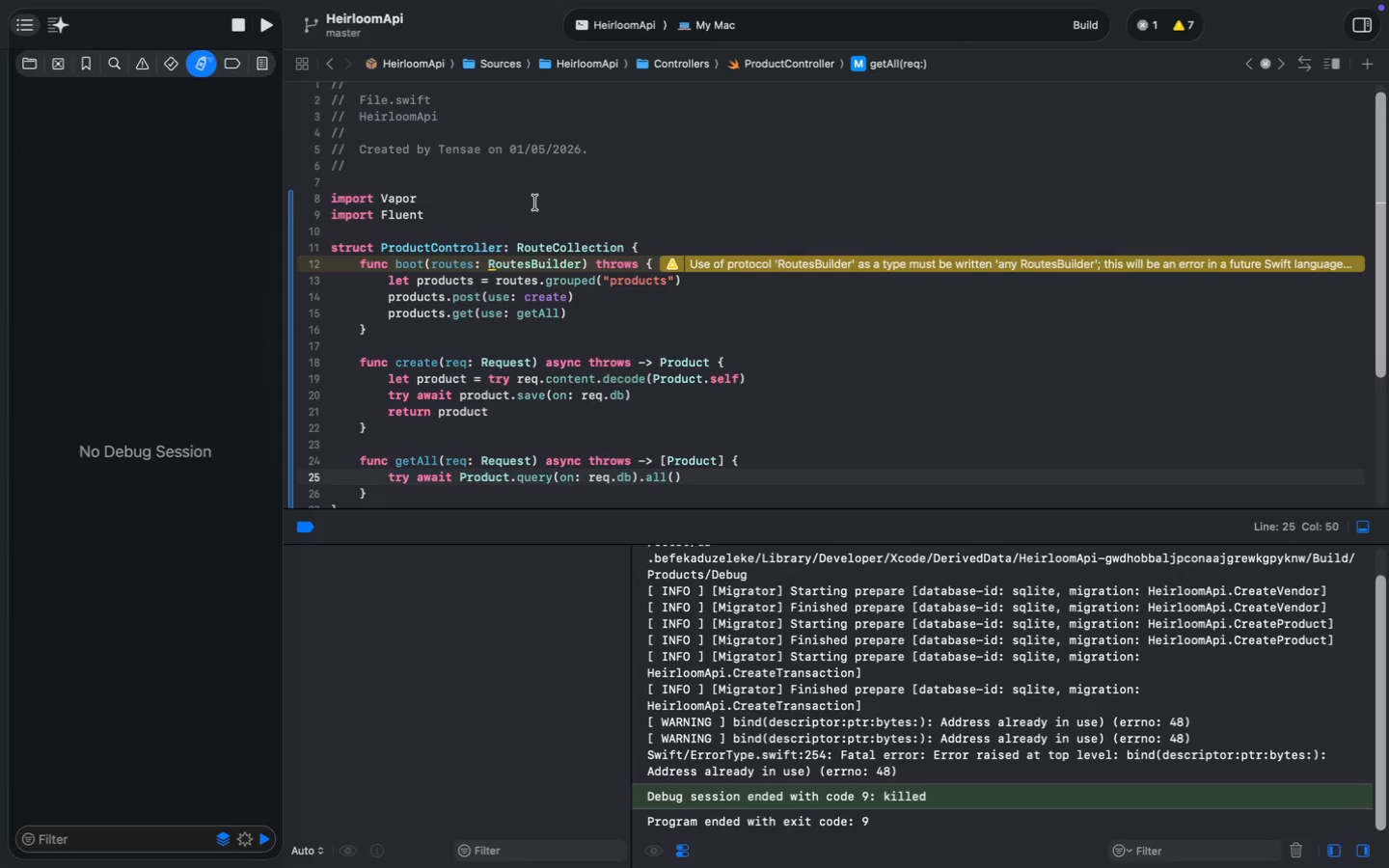 
scroll: coordinate [943, 719], scroll_direction: none, amount: 0.0
 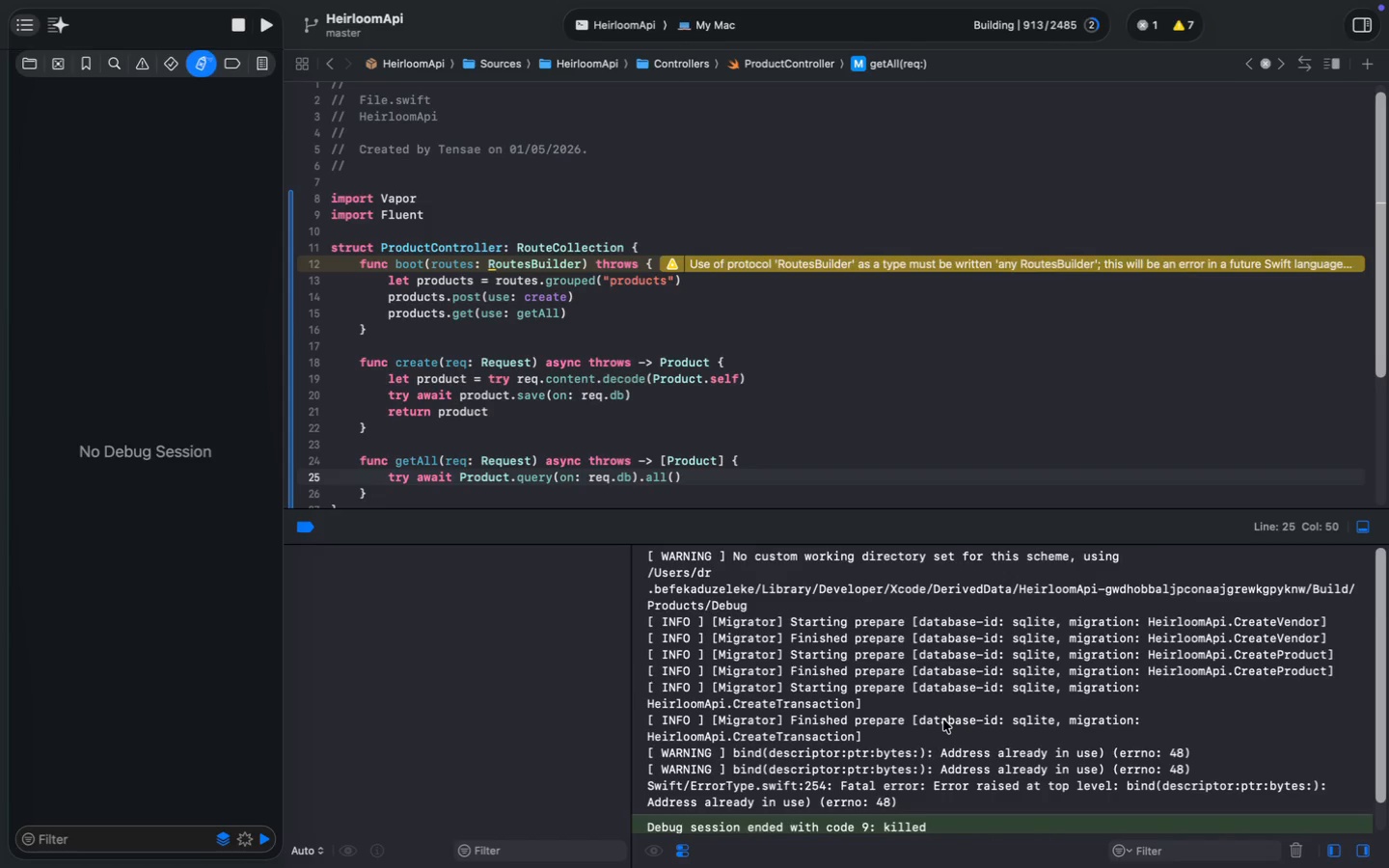 
scroll: coordinate [943, 719], scroll_direction: down, amount: 7.0
 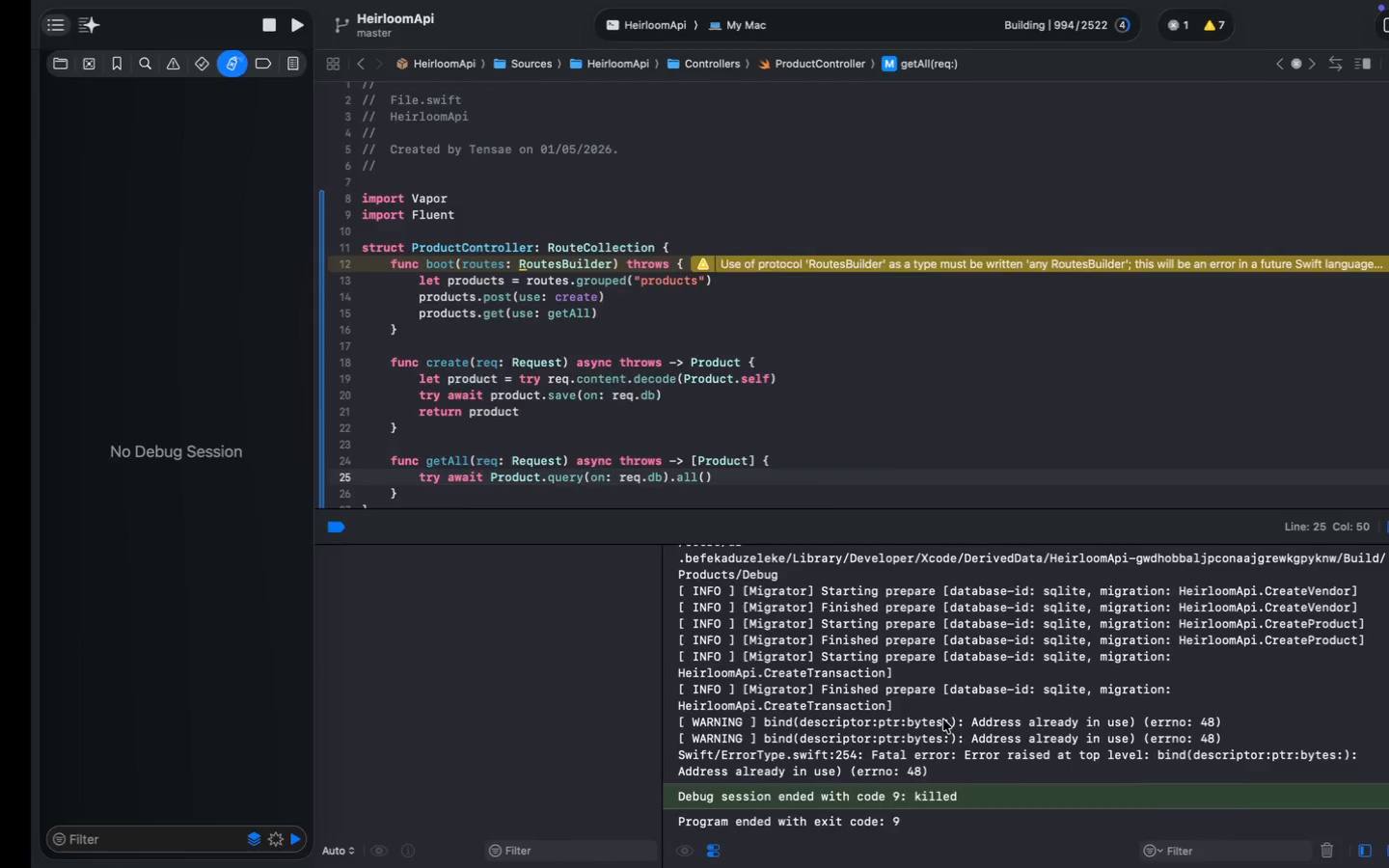 
left_click([608, 297])
 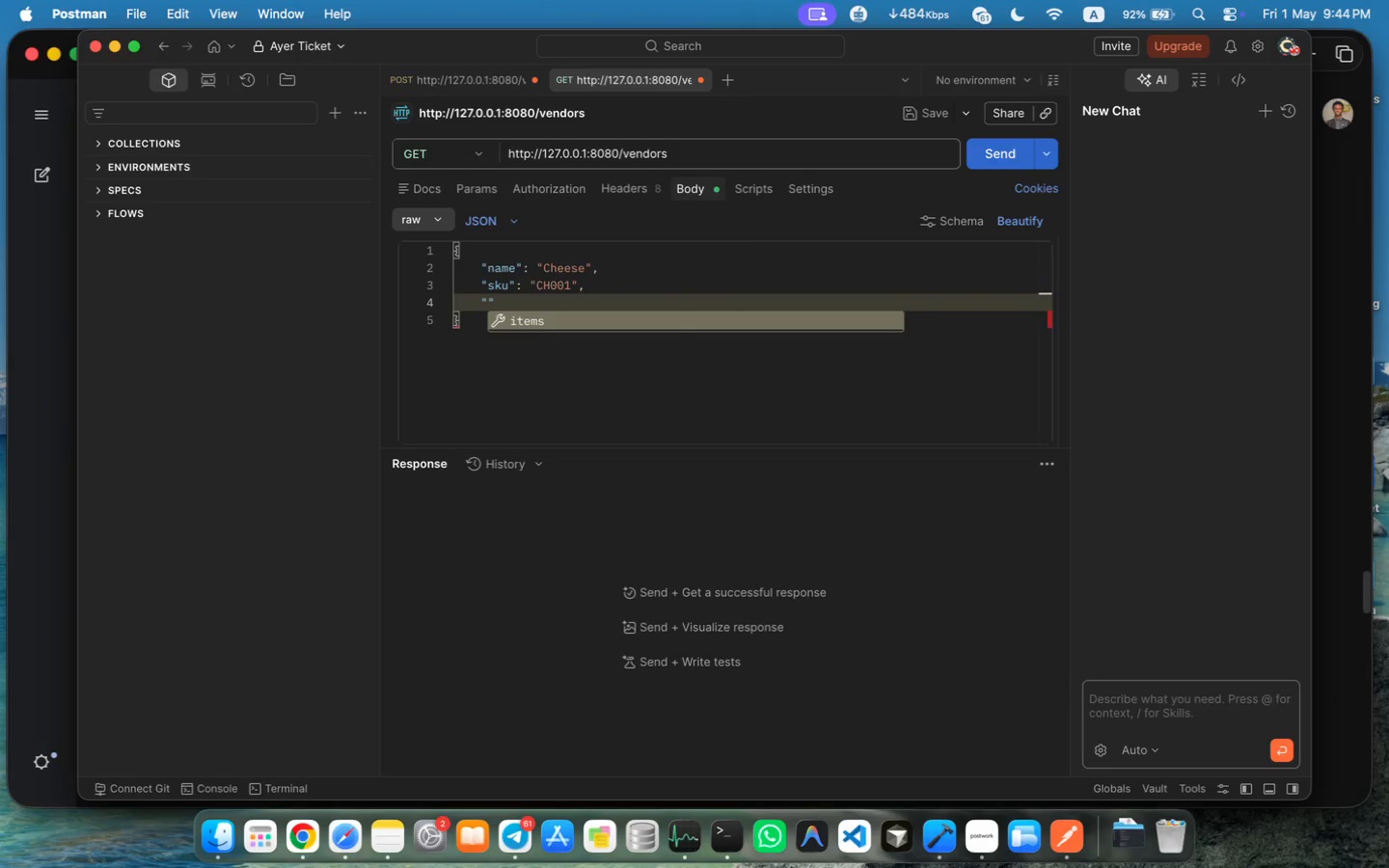 
type("stock)
 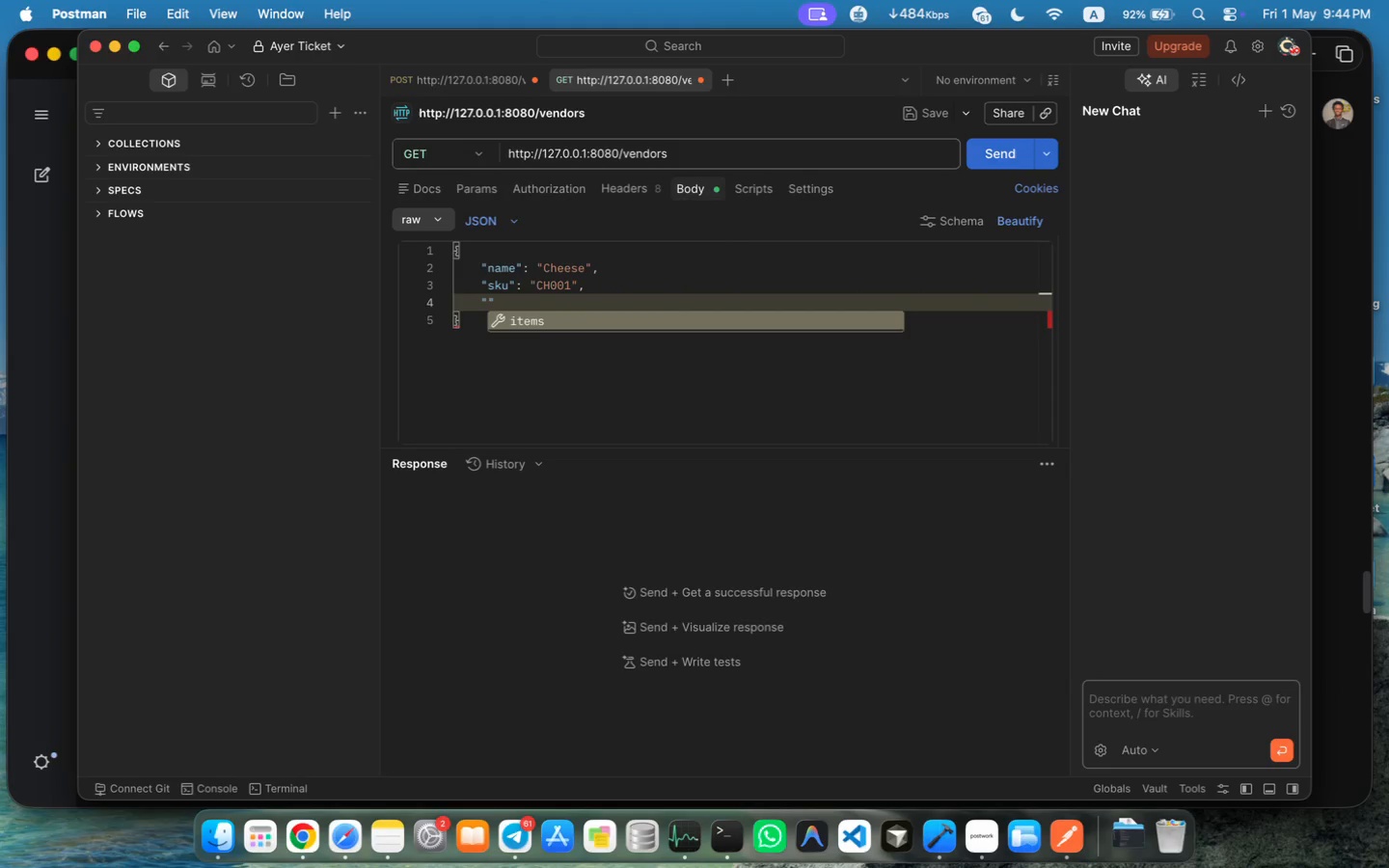 
key(ArrowRight)
 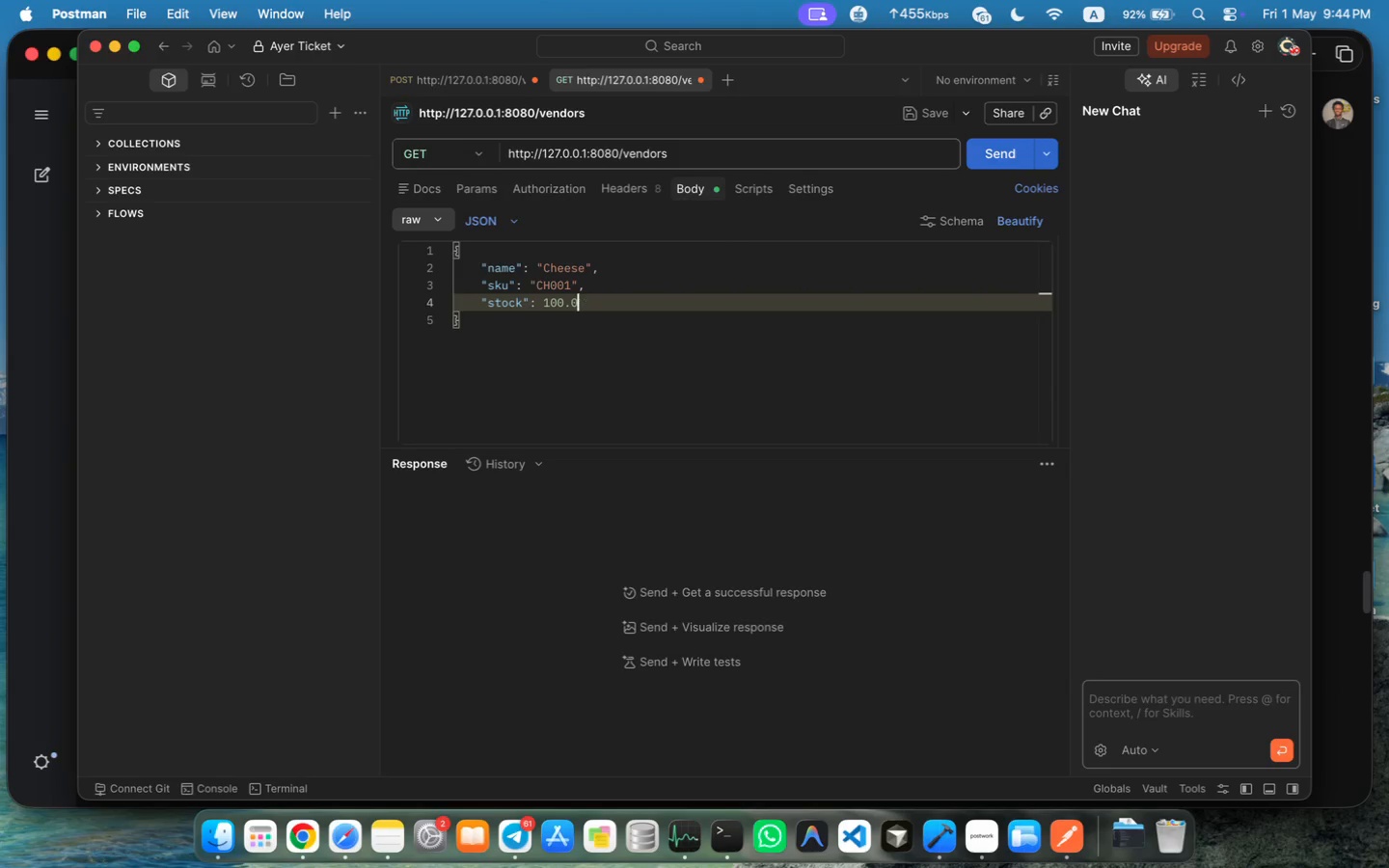 
type(: 100.00)
key(Backspace)
type(,)
 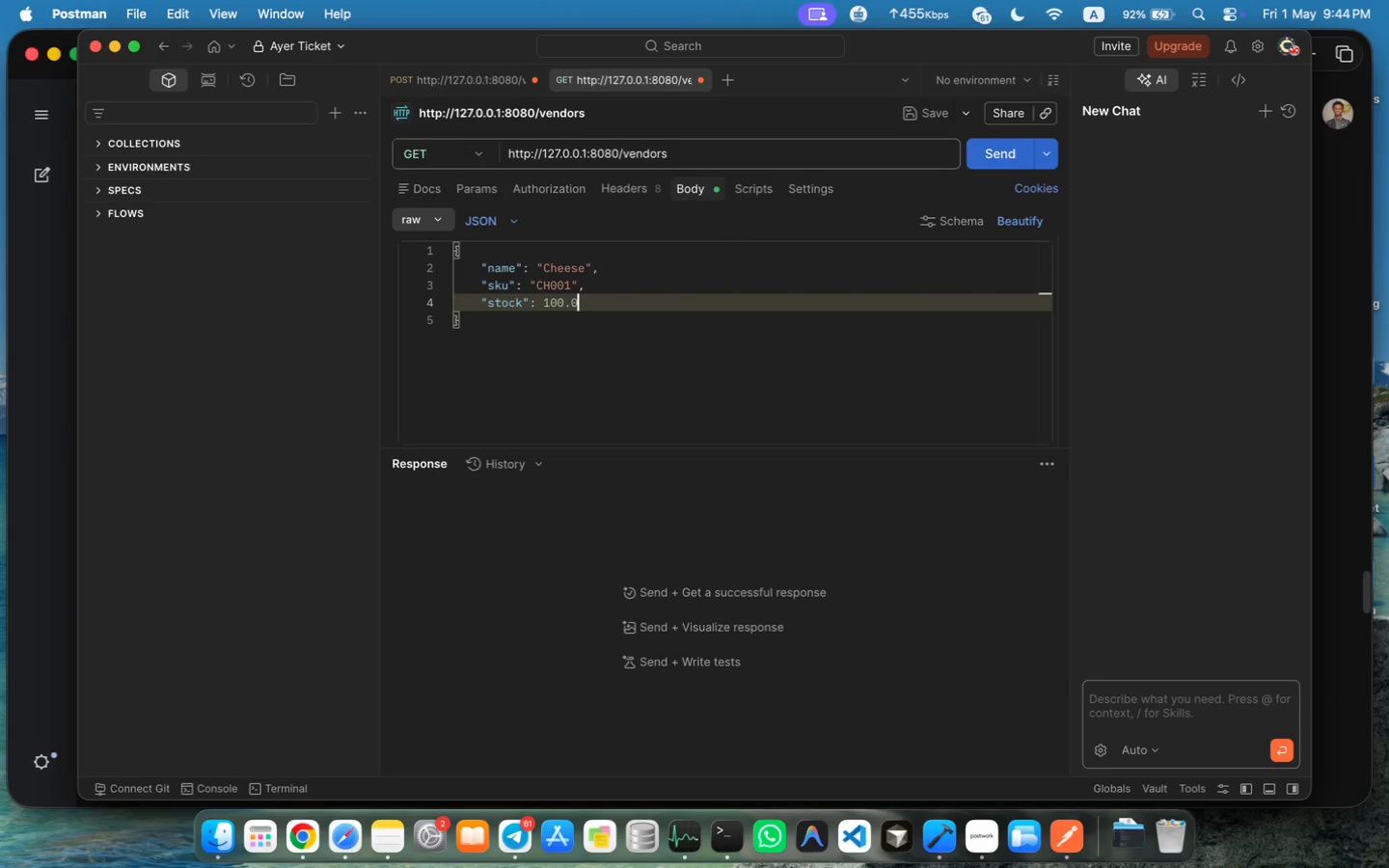 
key(Enter)
 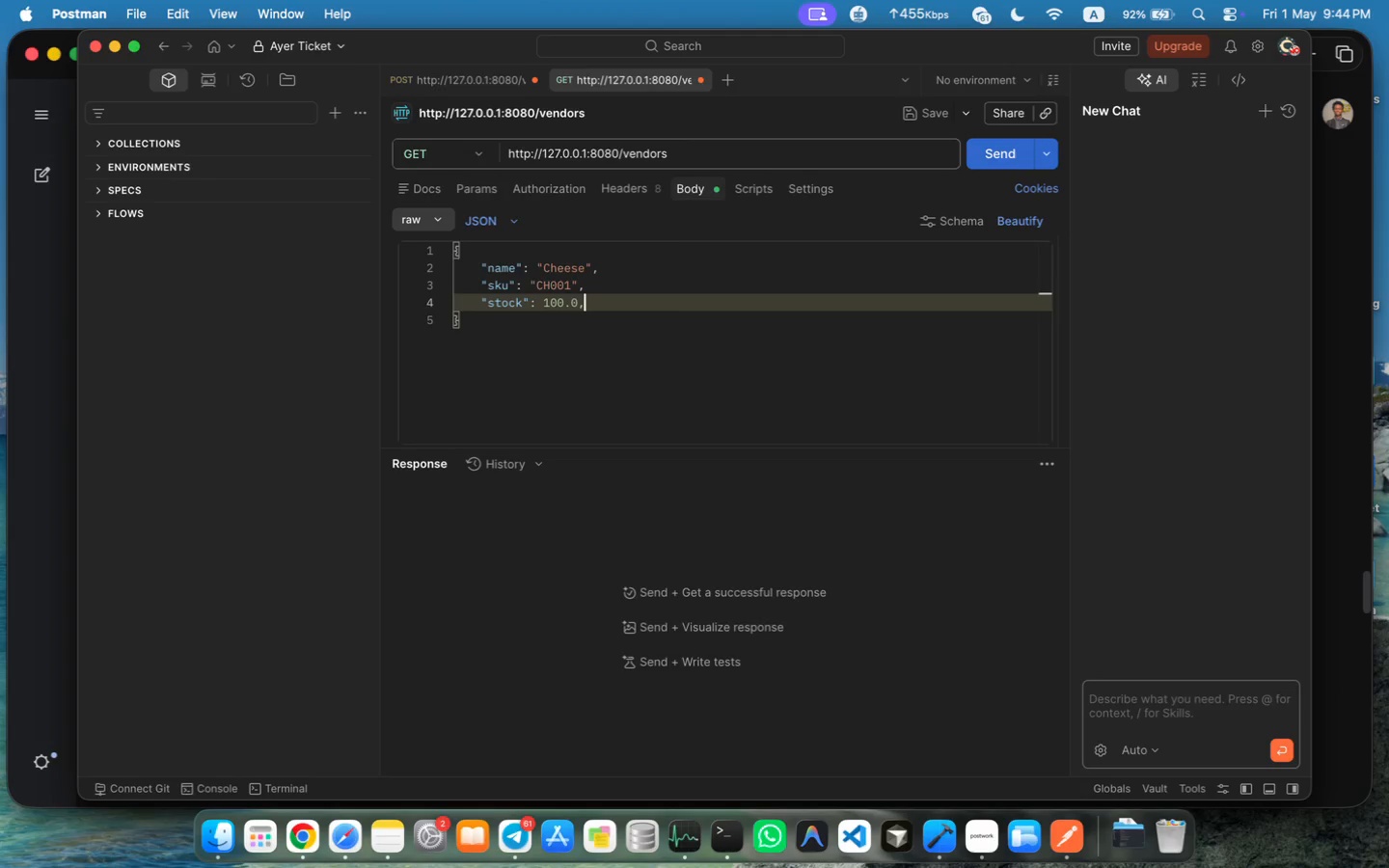 
type(:low)
key(Backspace)
key(Backspace)
key(Backspace)
key(Backspace)
type("lowStockThreshold)
 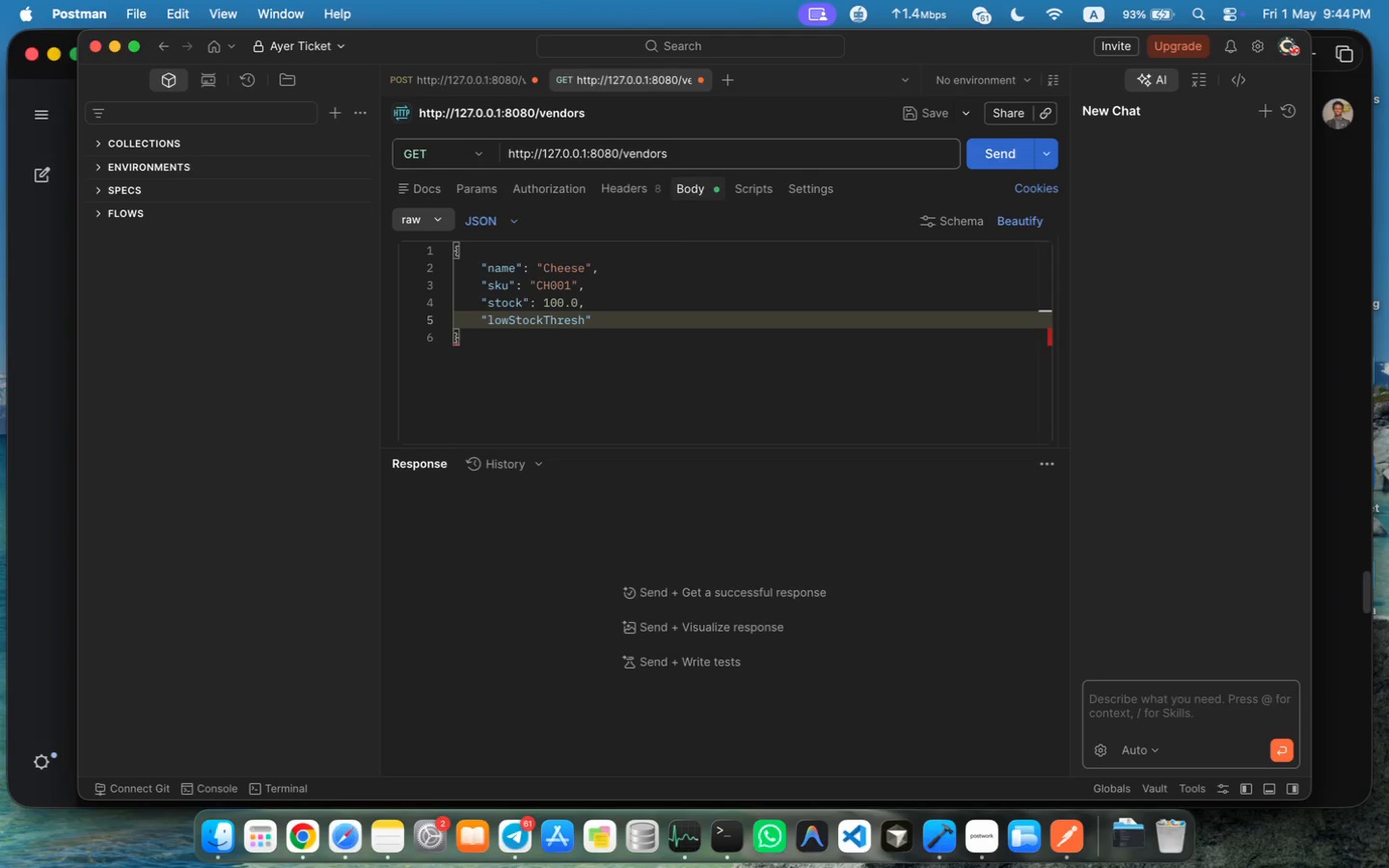 
 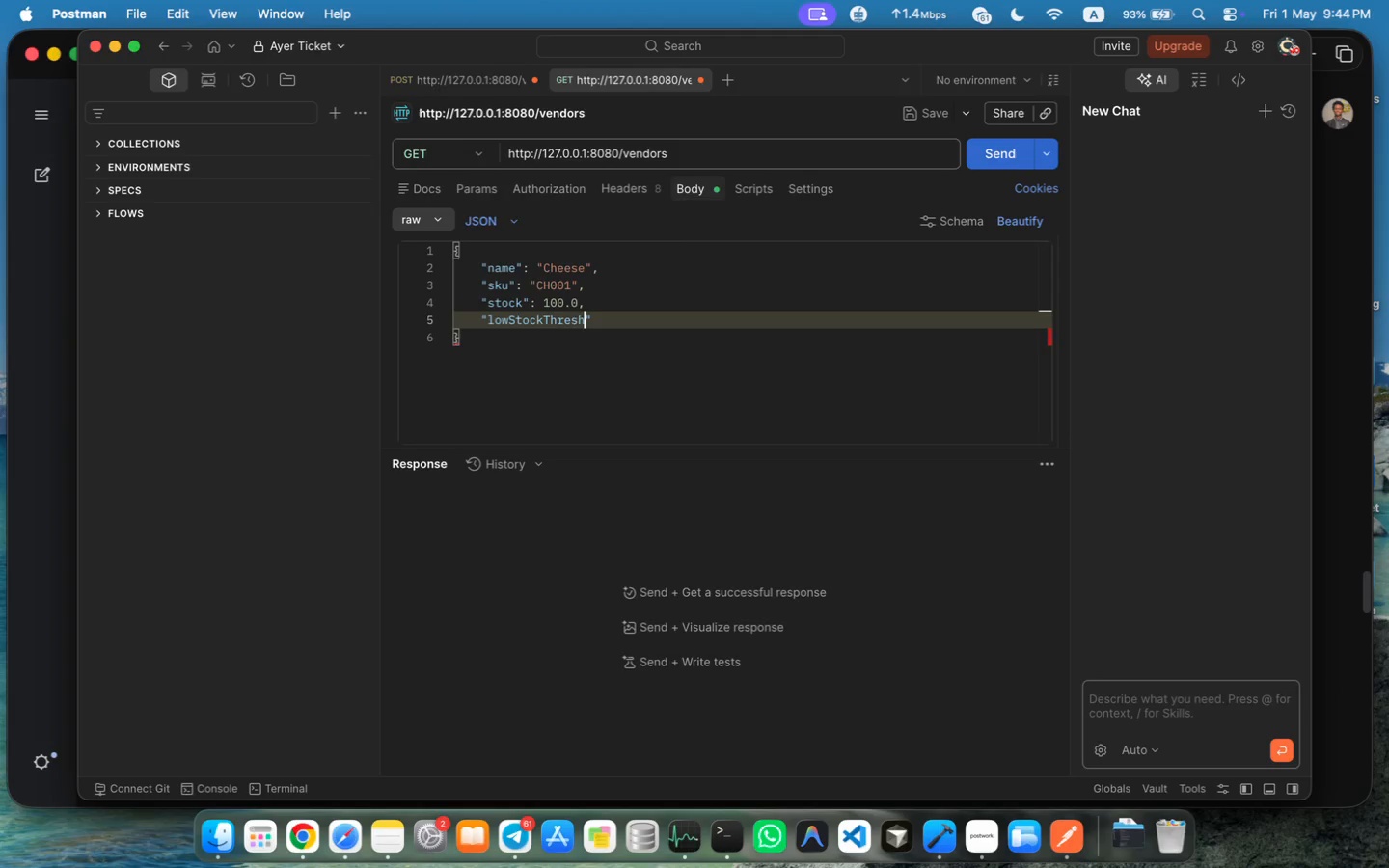 
key(ArrowRight)
 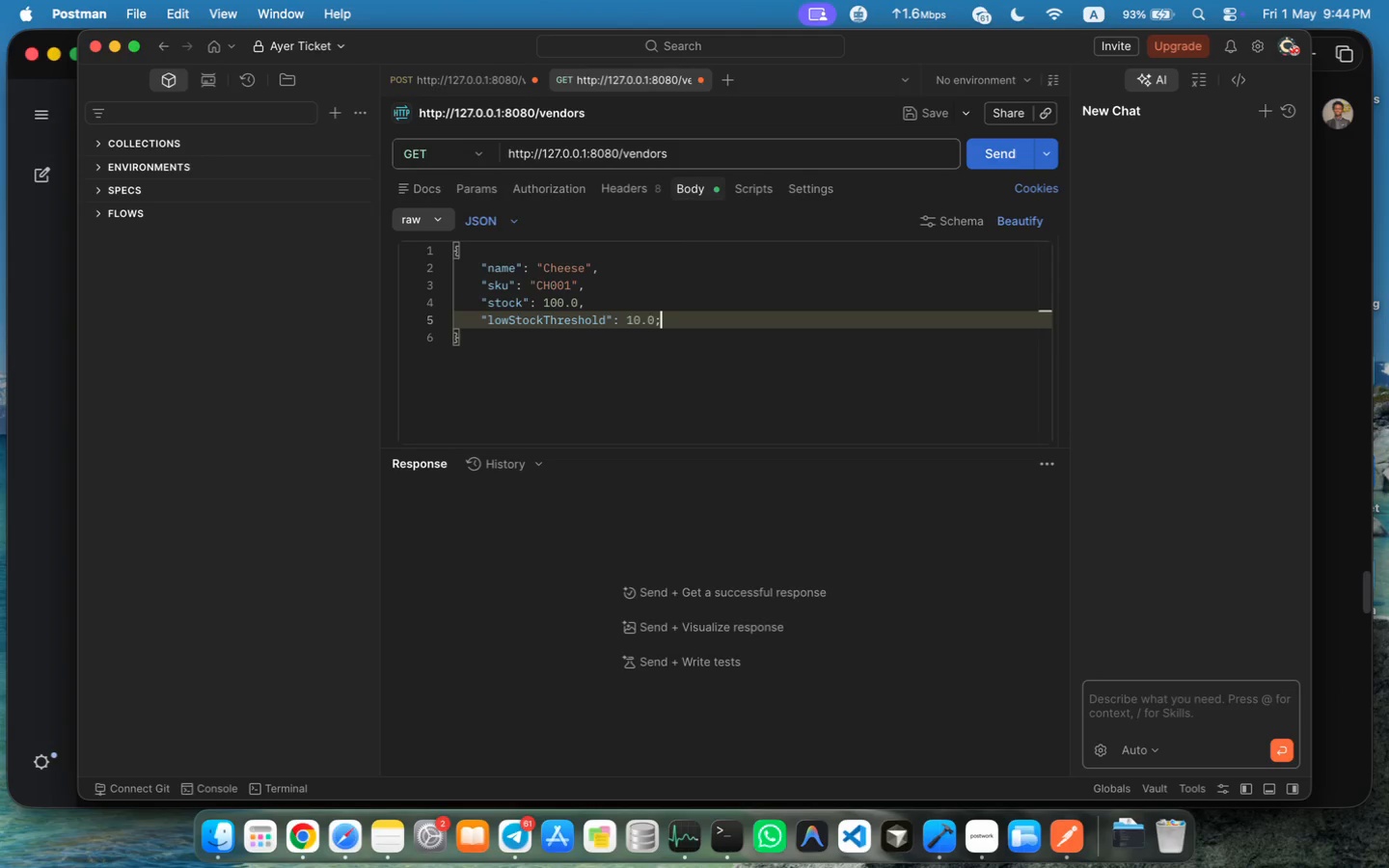 
type(: 10.0;)
key(Backspace)
type(,)
 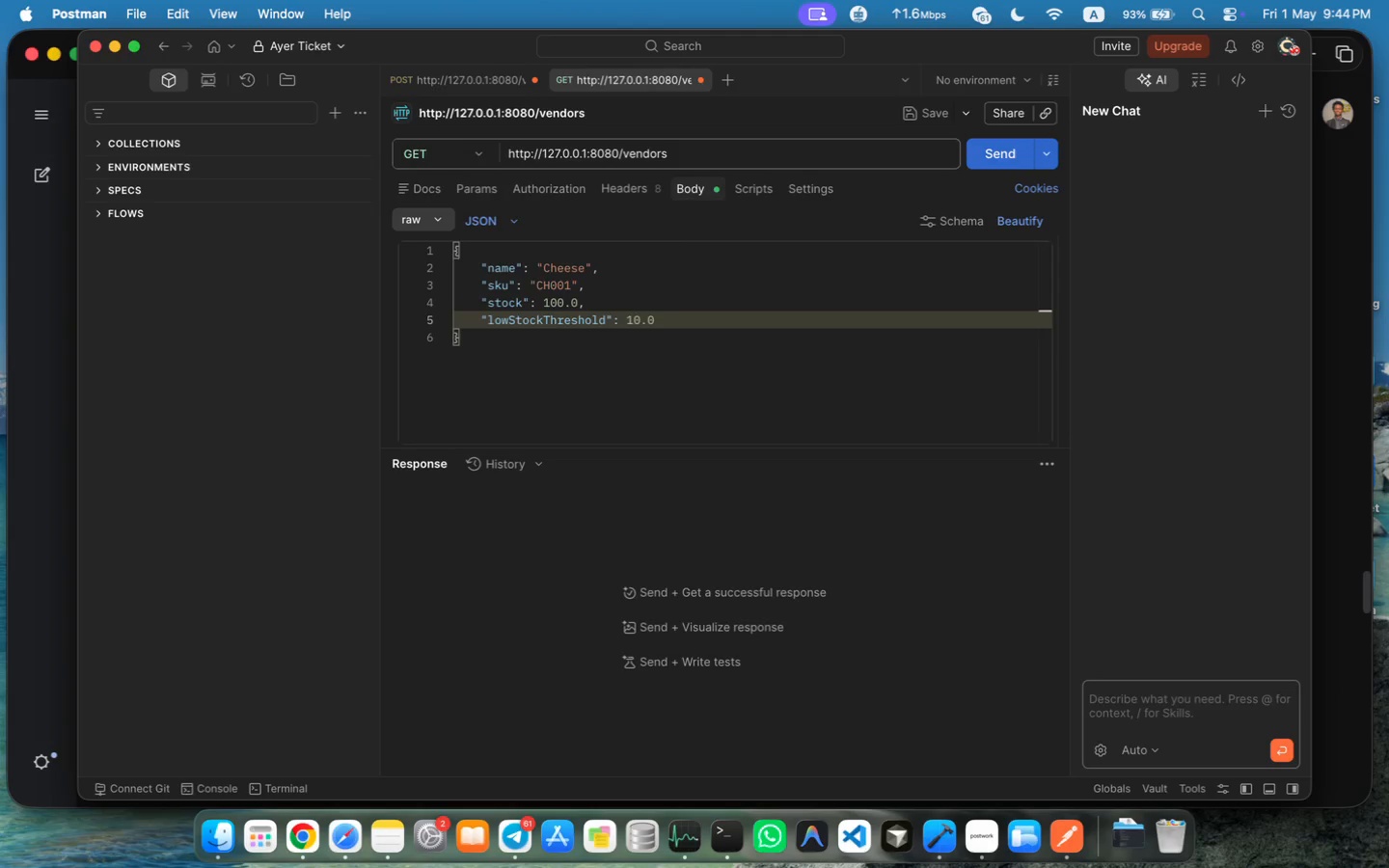 
key(Enter)
 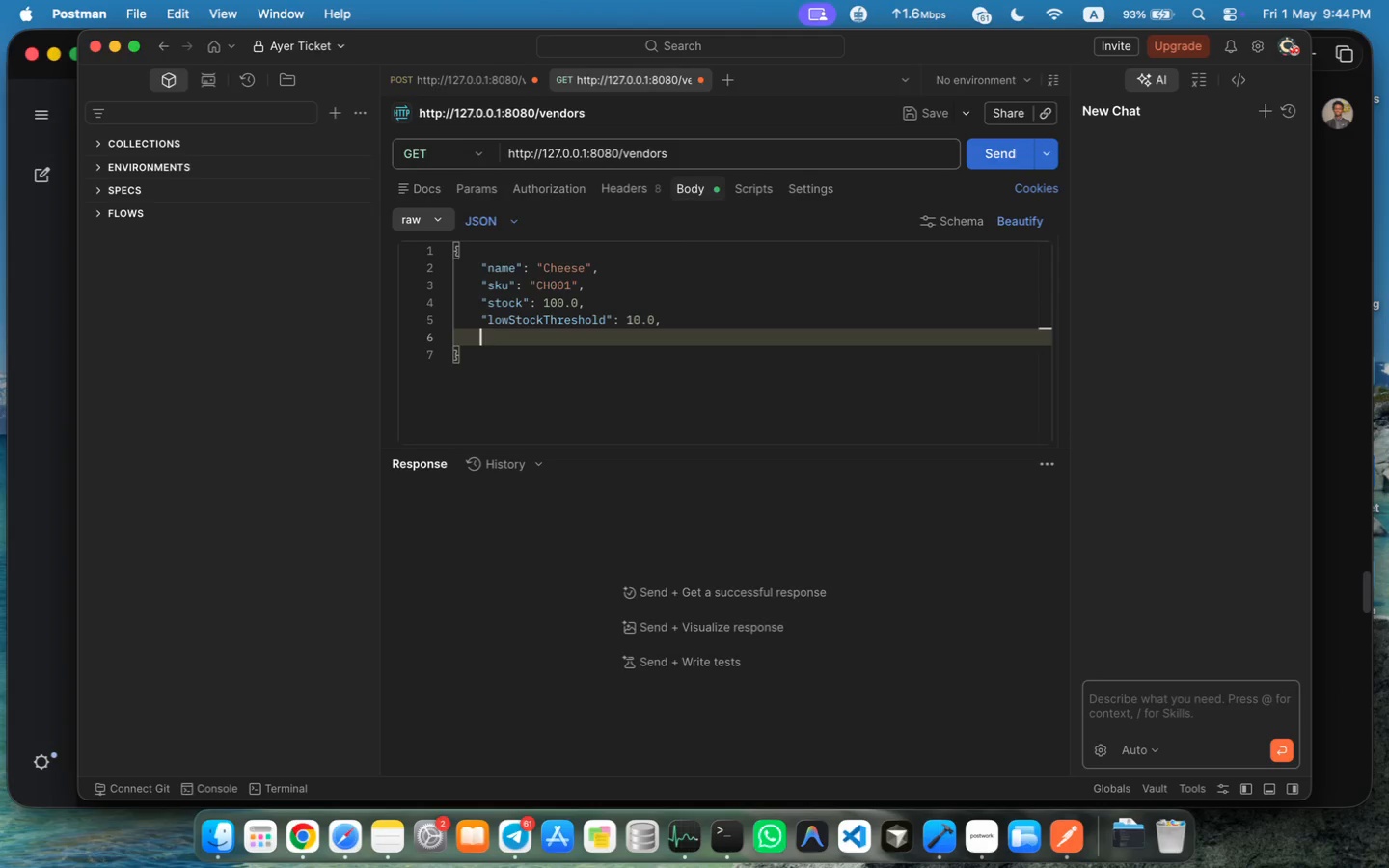 
type(sla)
key(Backspace)
key(Backspace)
key(Backspace)
type("saleType)
 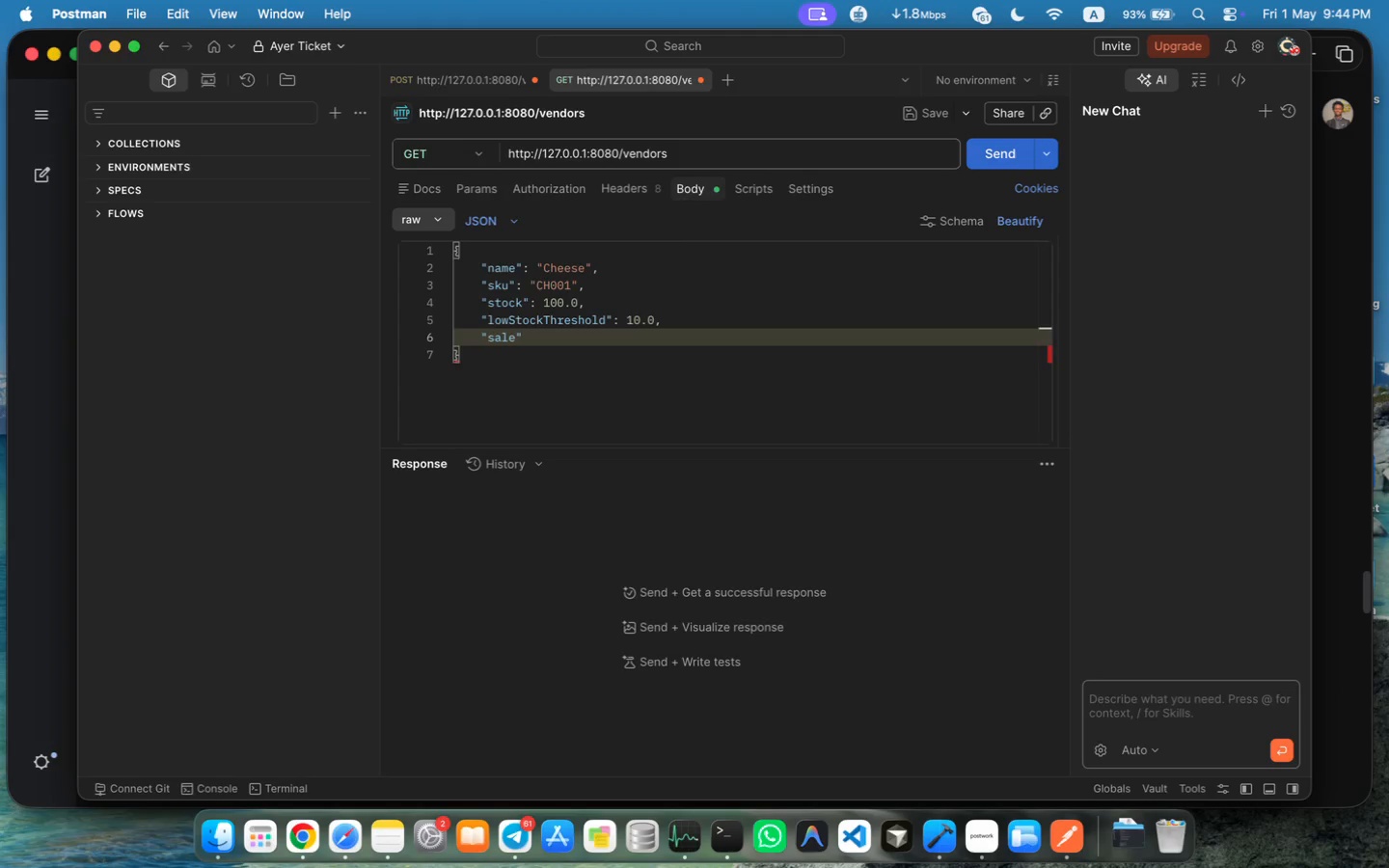 
key(ArrowRight)
 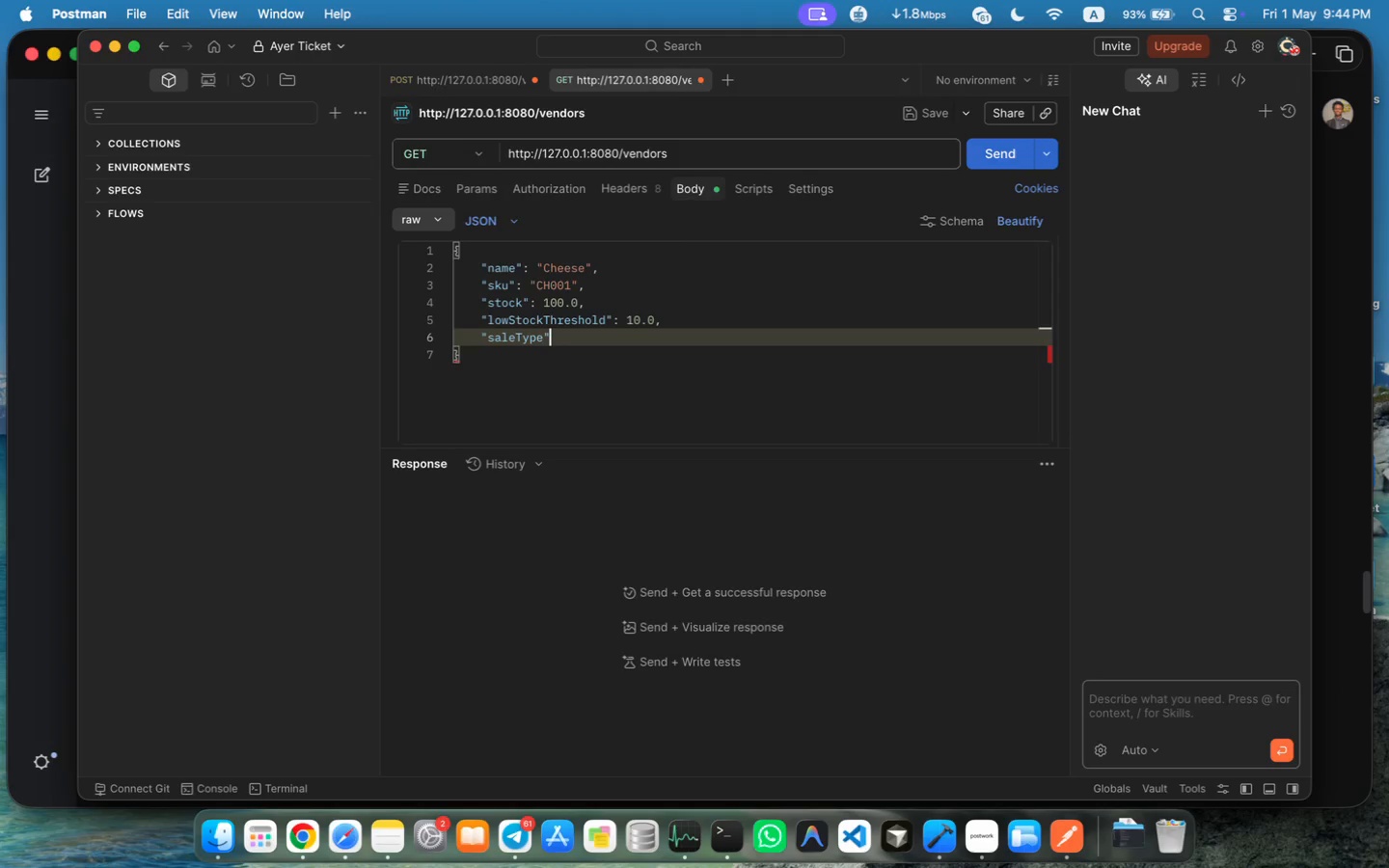 
type(: "unit)
 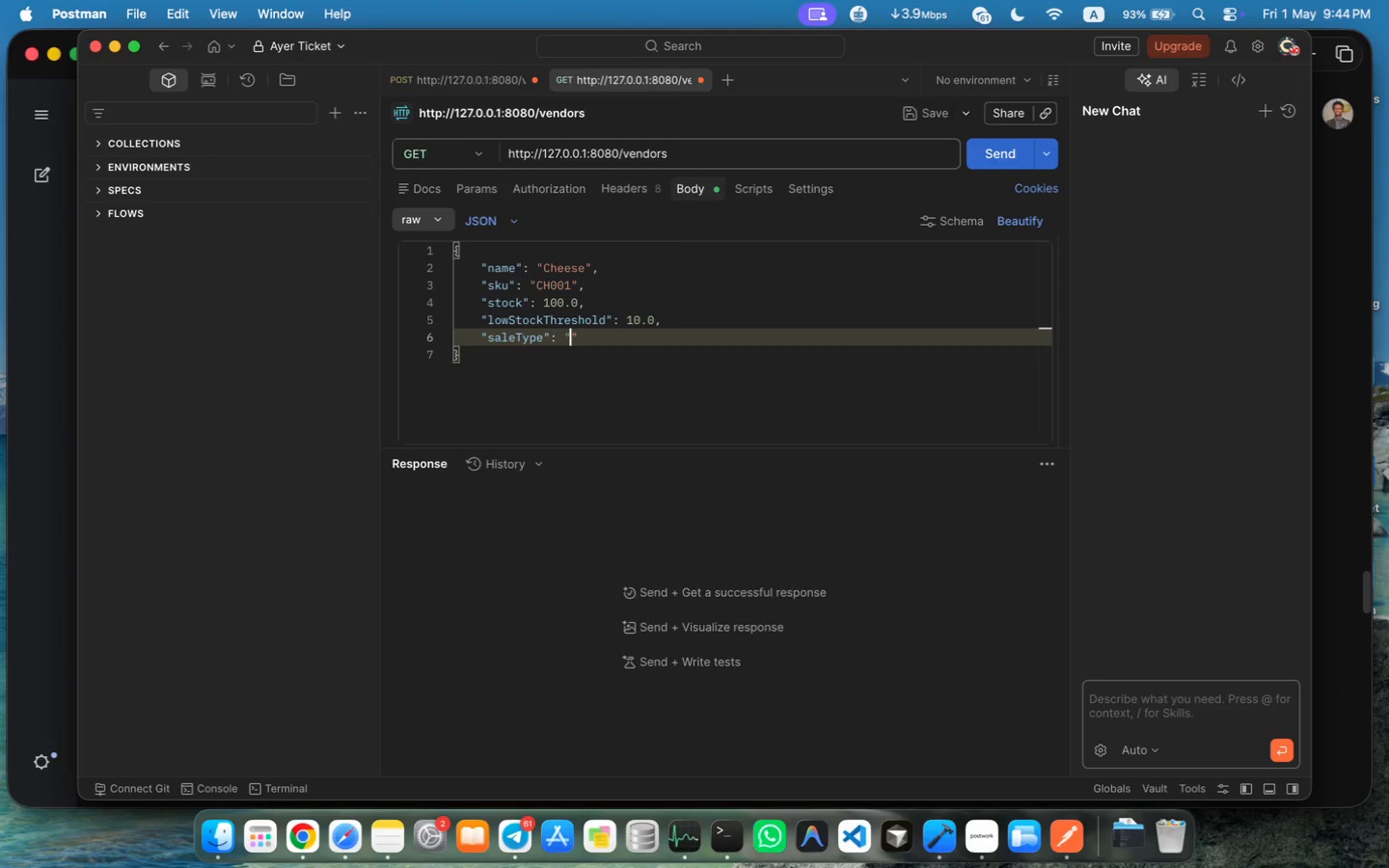 
 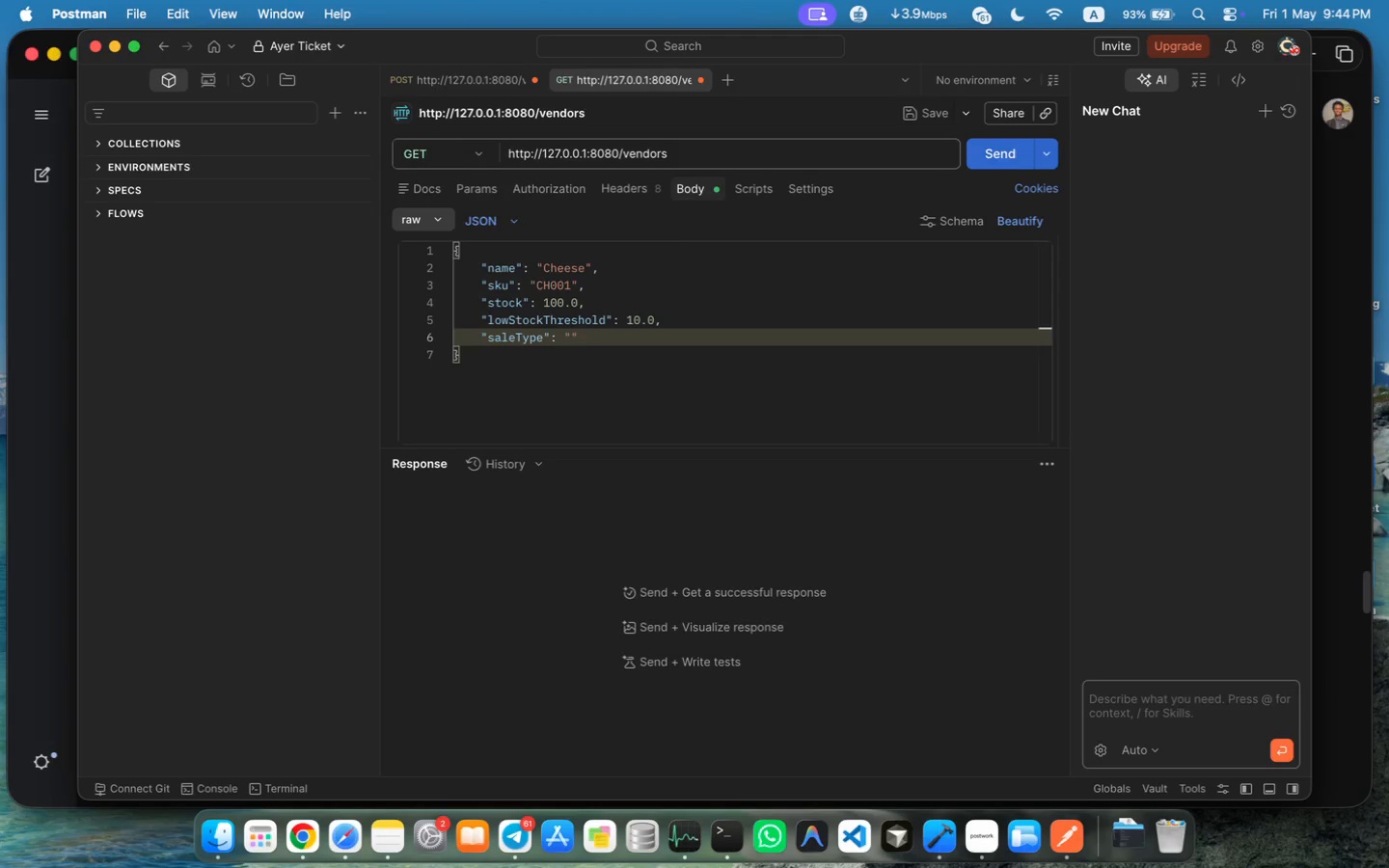 
key(ArrowRight)
 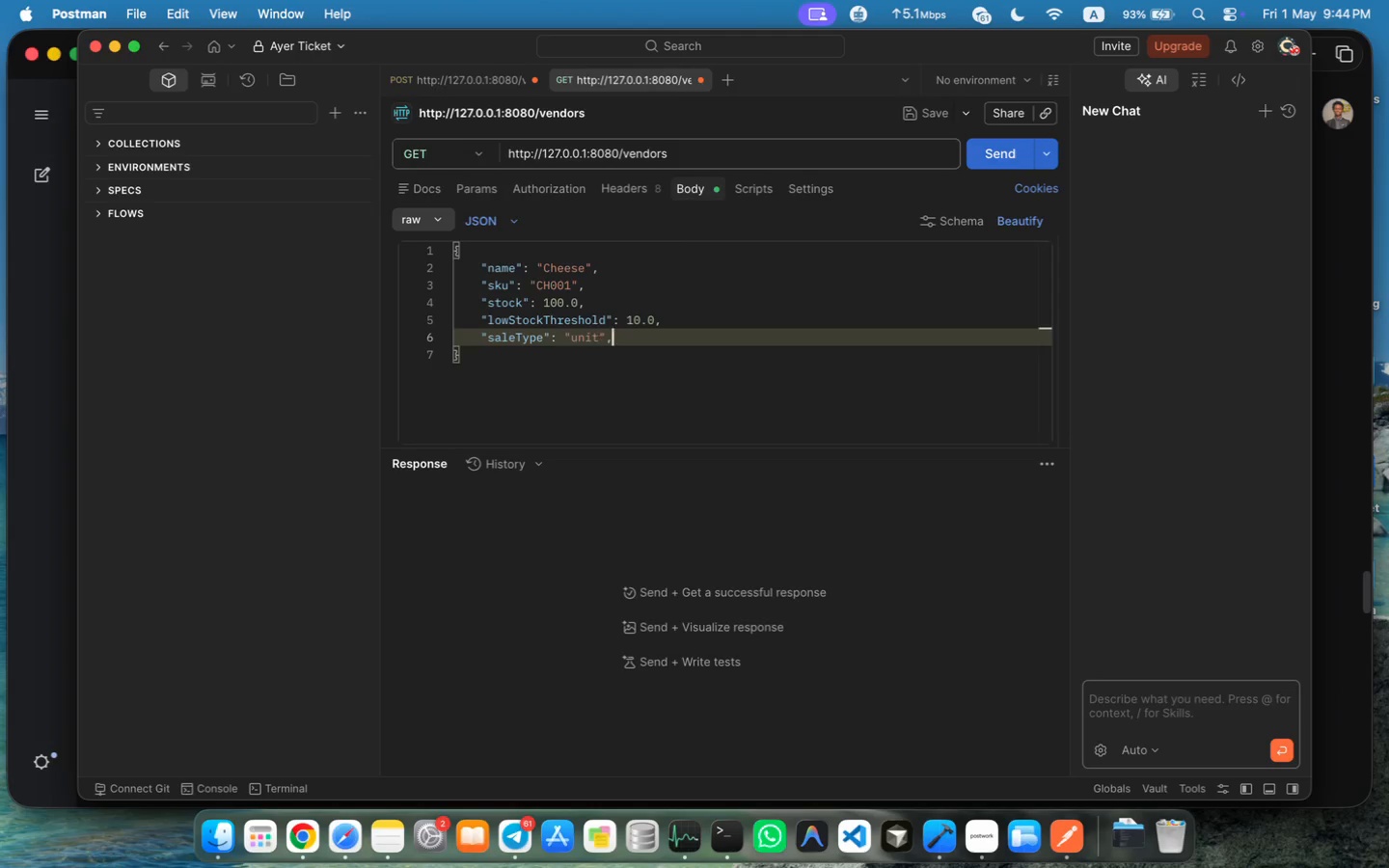 
key(Comma)
 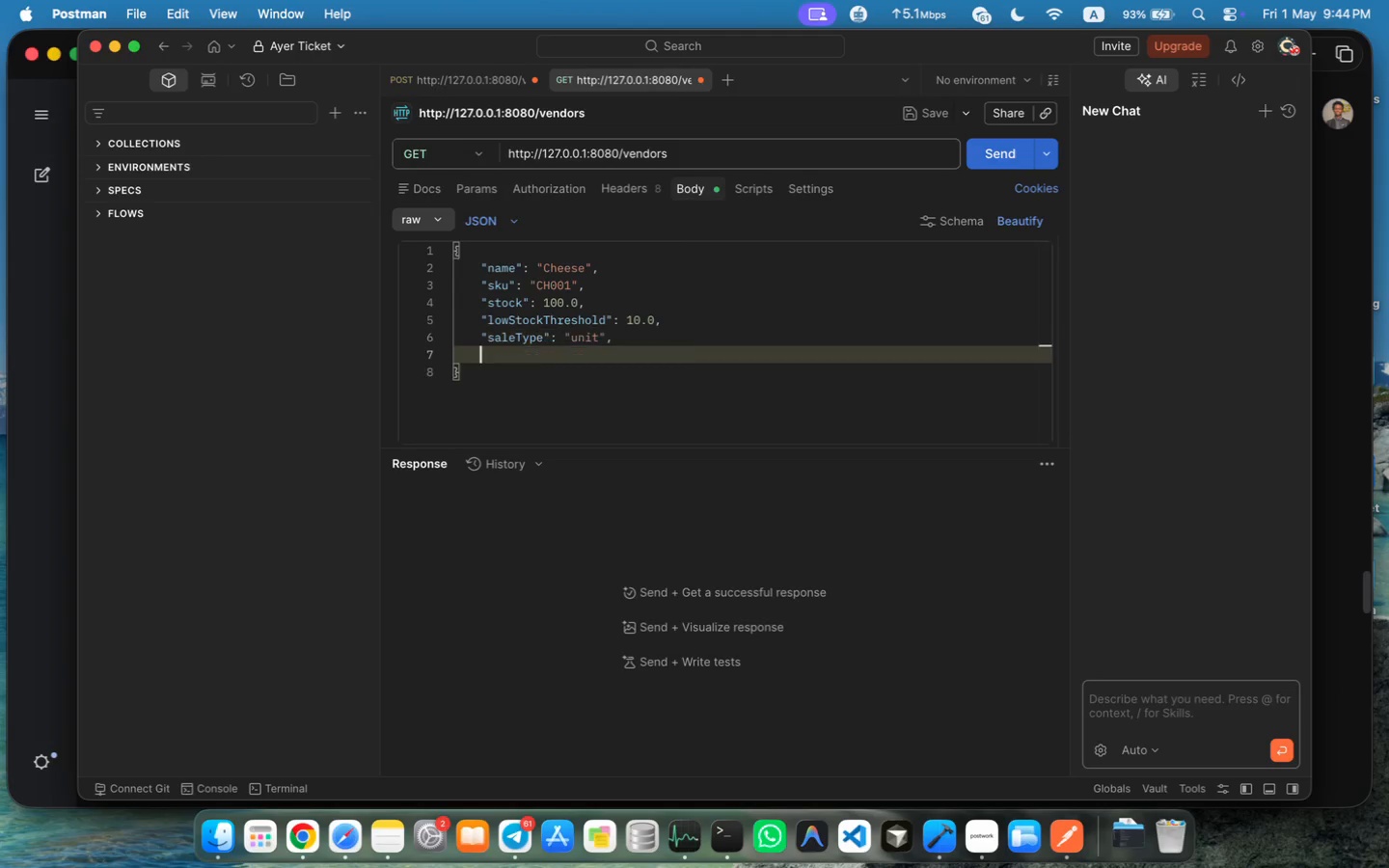 
key(Enter)
 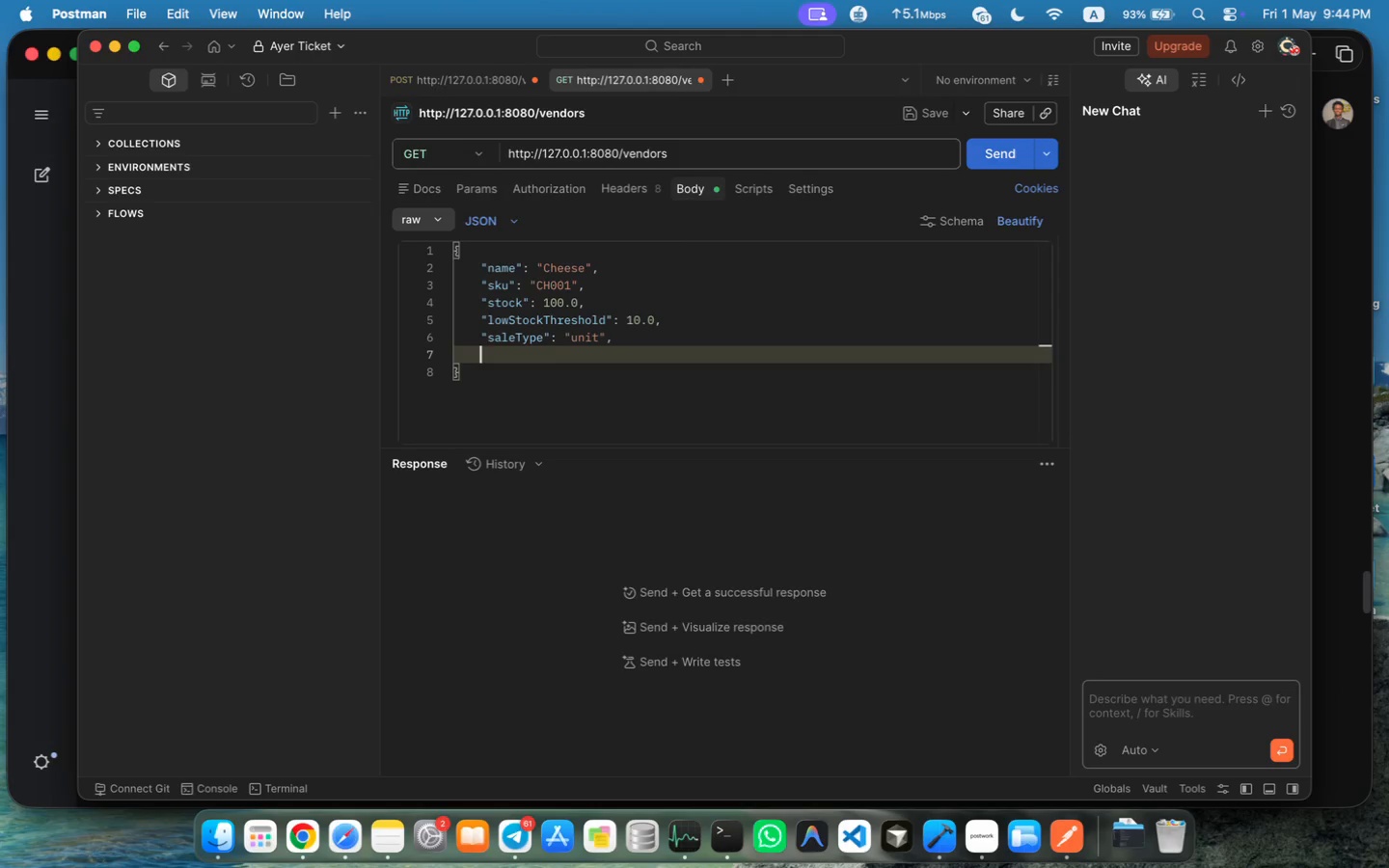 
type(ve)
key(Backspace)
key(Backspace)
type("vendor)
 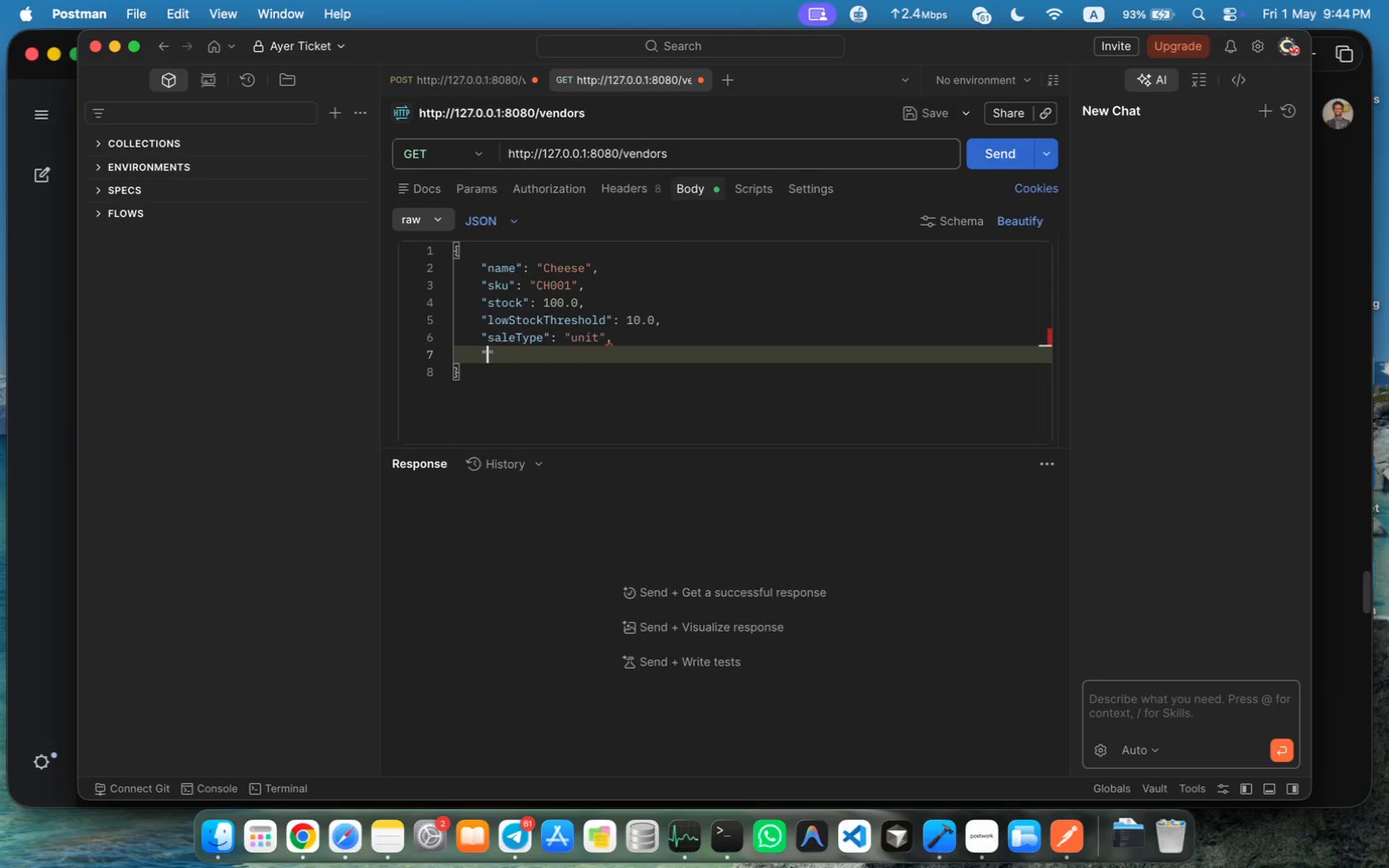 
 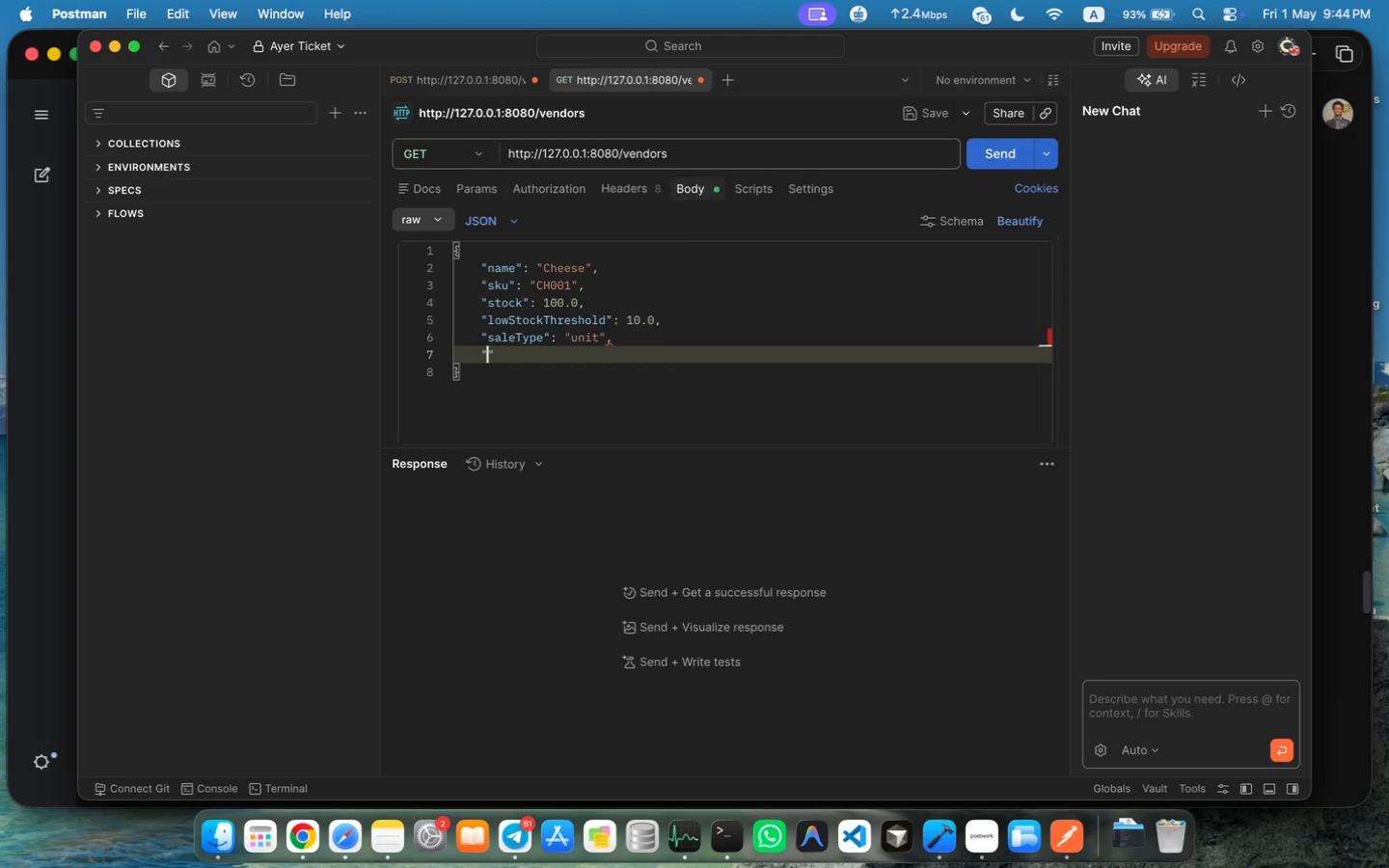 
key(ArrowRight)
 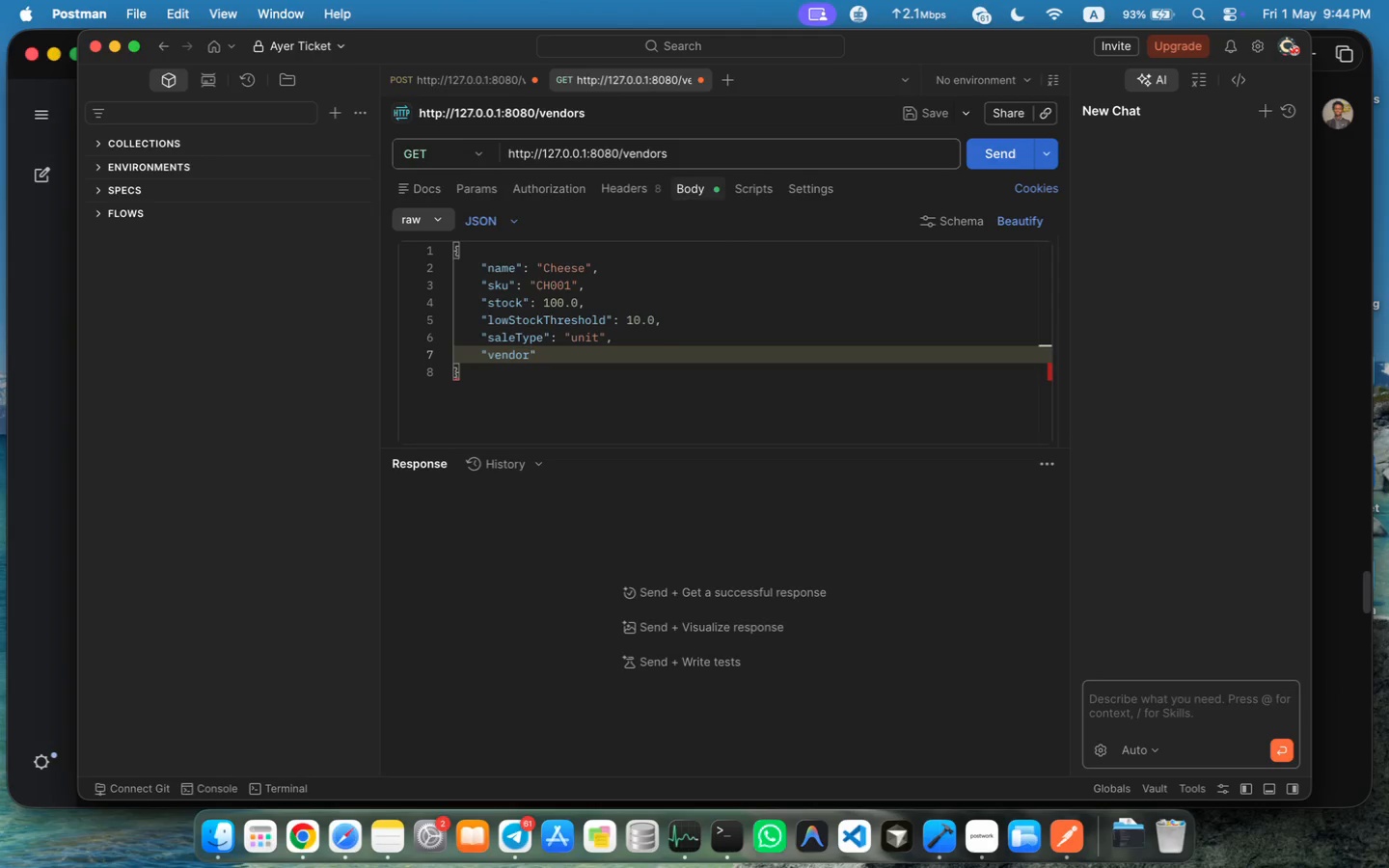 
key(Shift+Semicolon)
 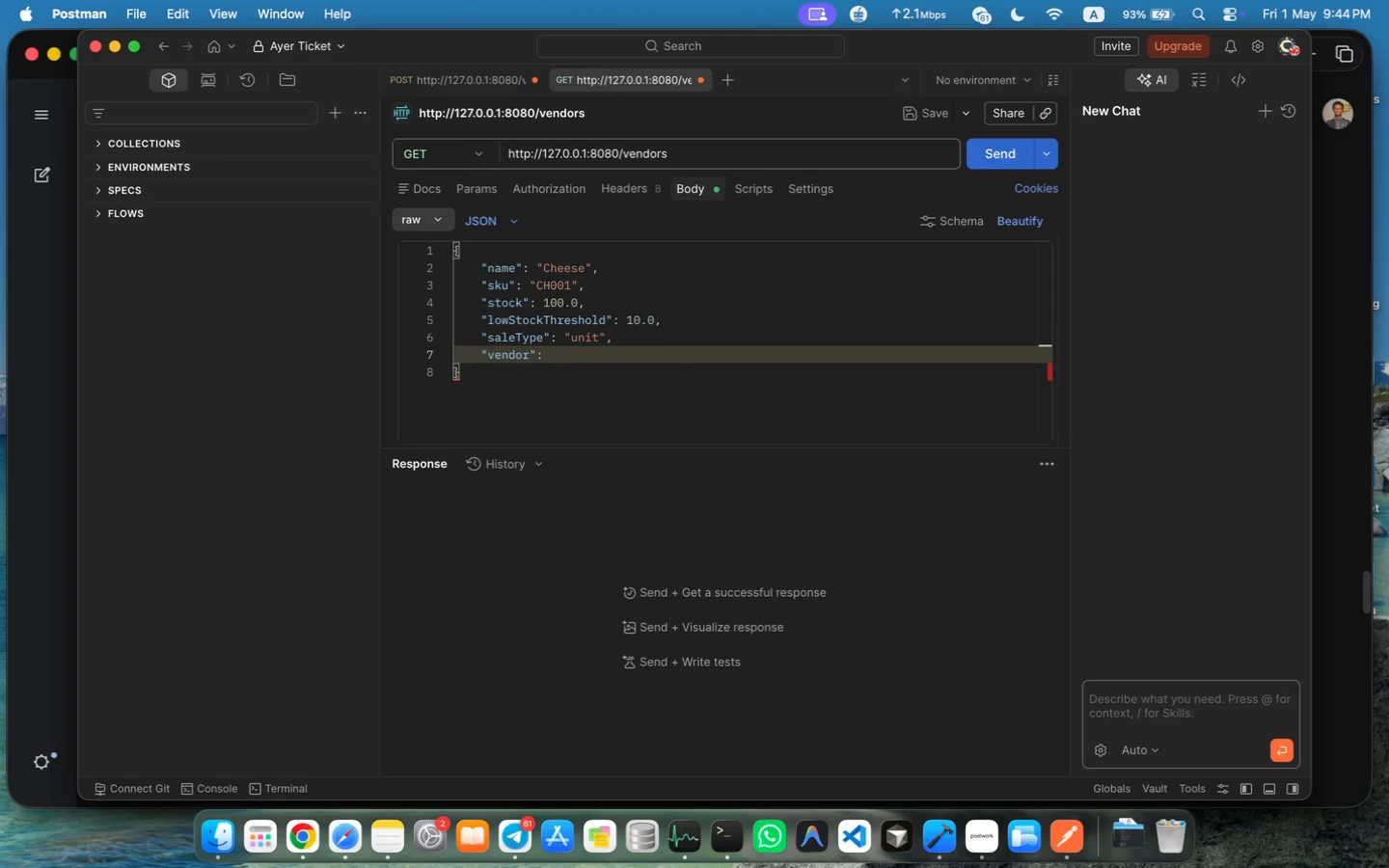 
key(Space)
 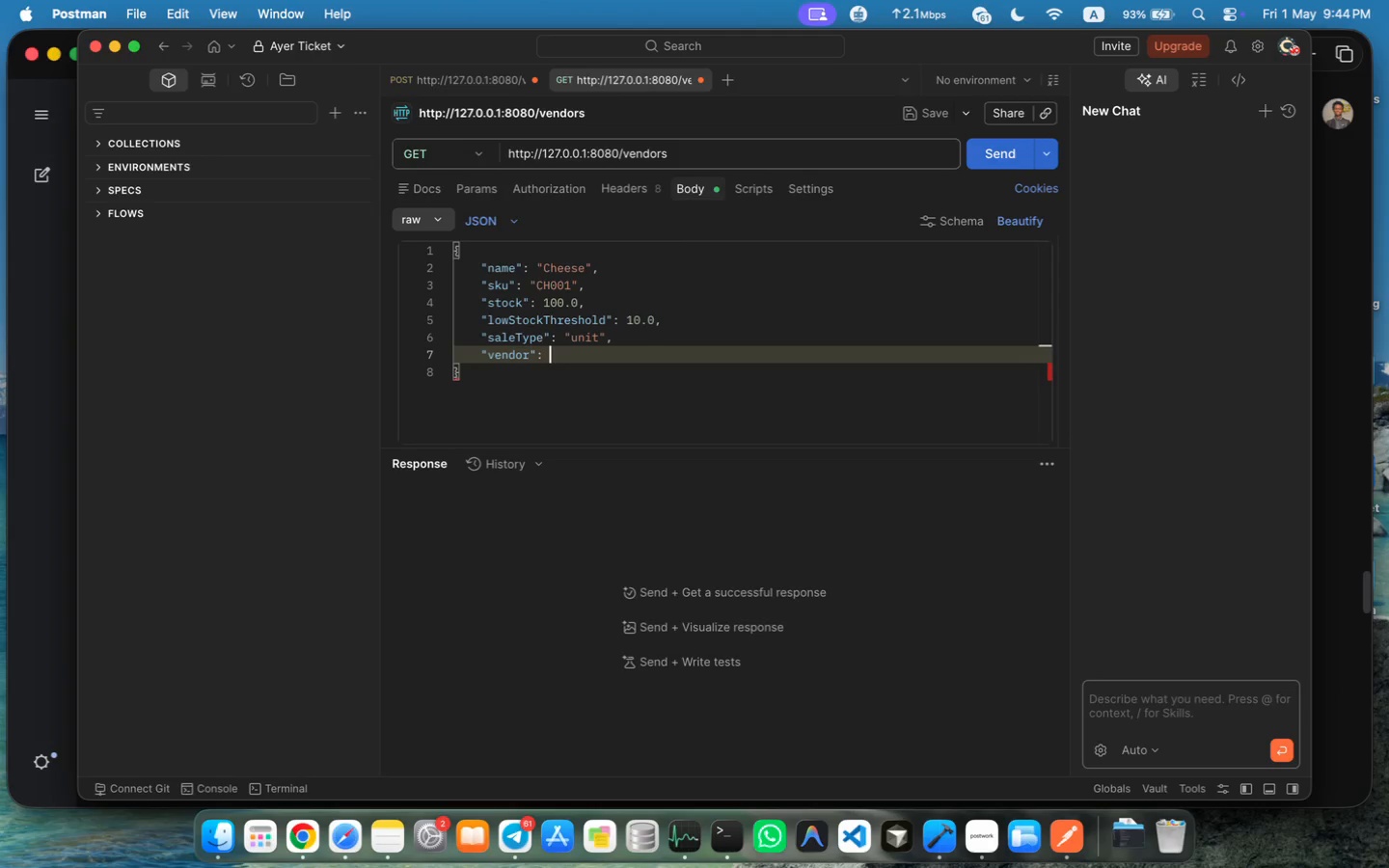 
key(Shift+ShiftLeft)
 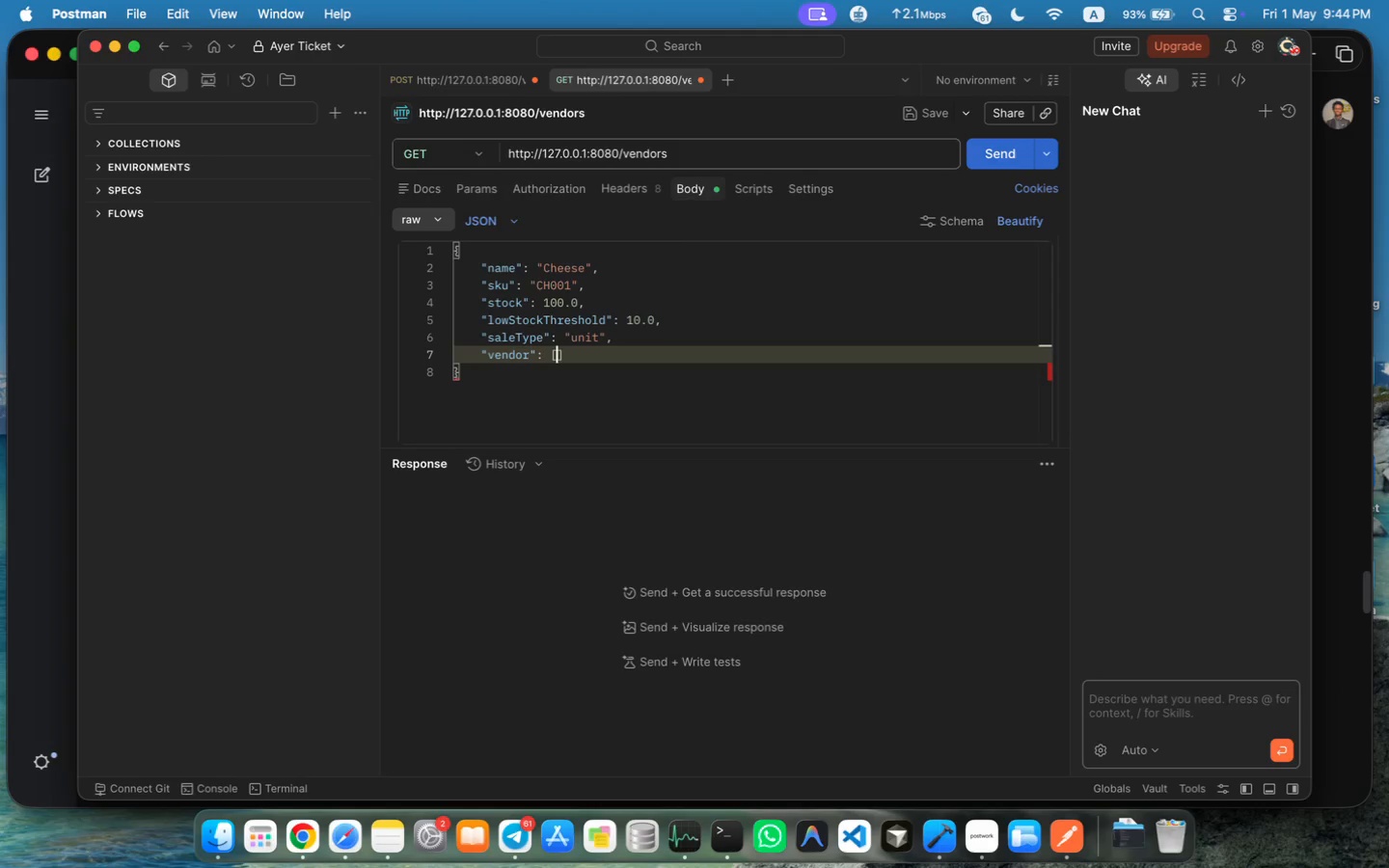 
key(BracketLeft)
 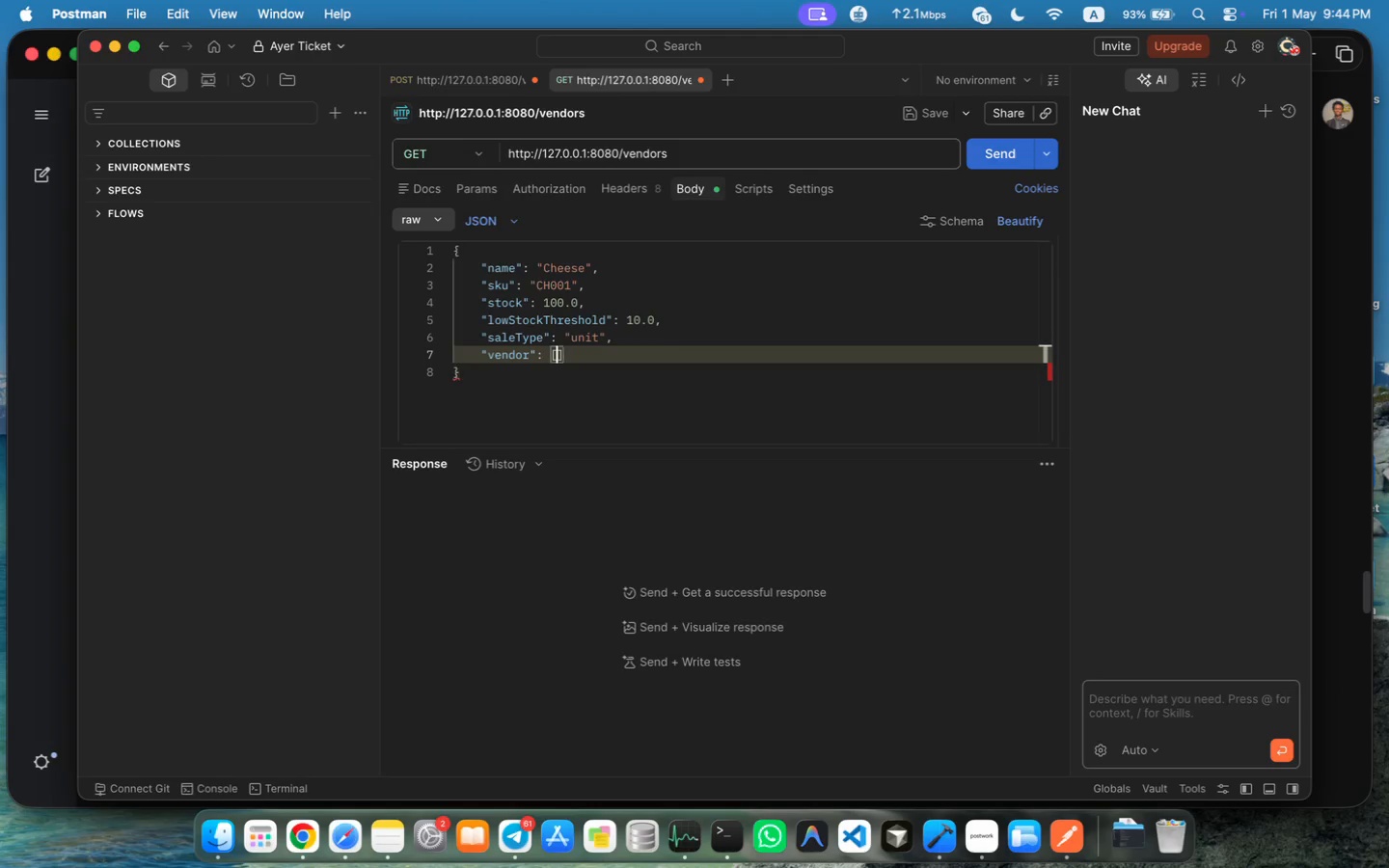 
key(Enter)
 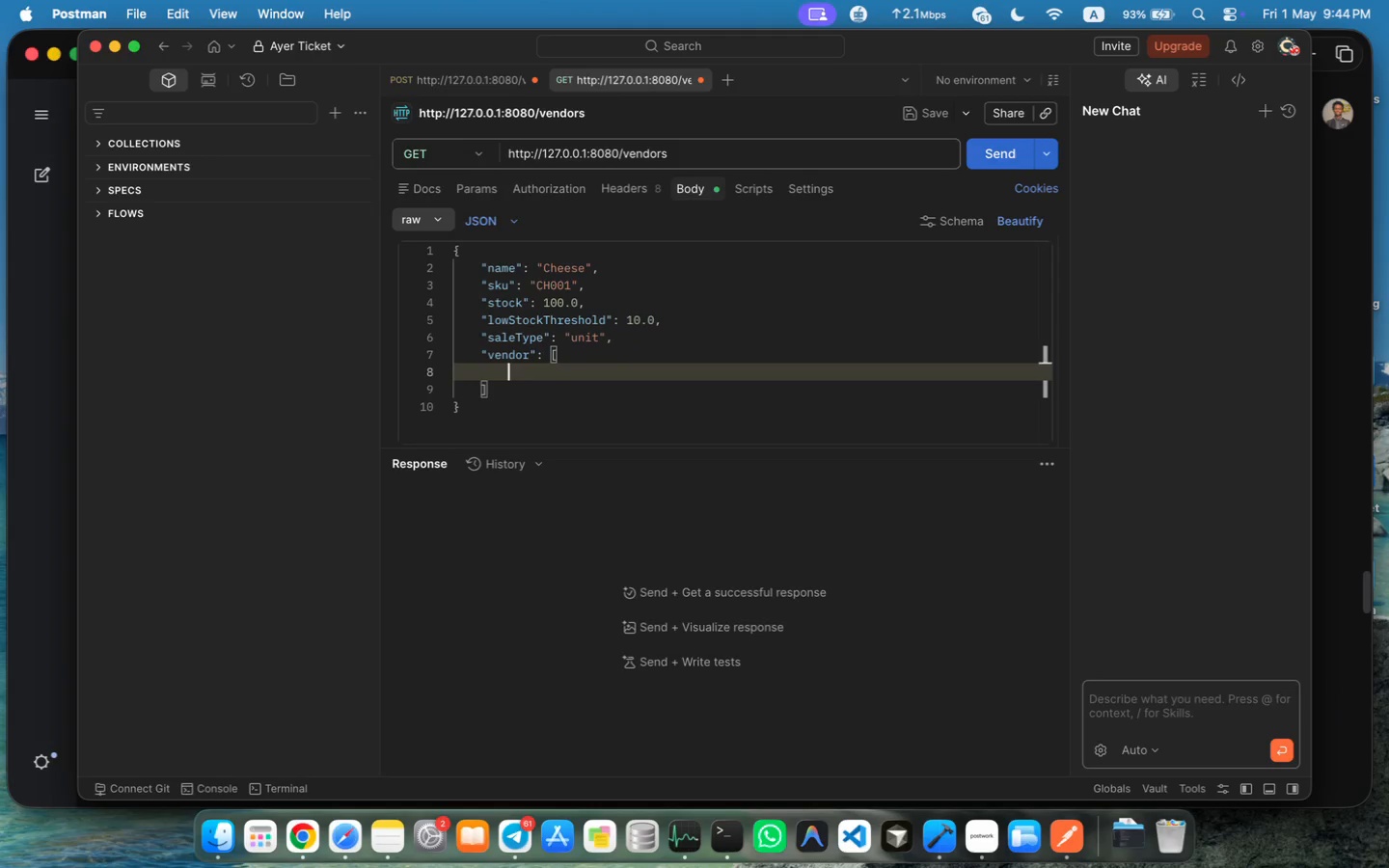 
type("id)
 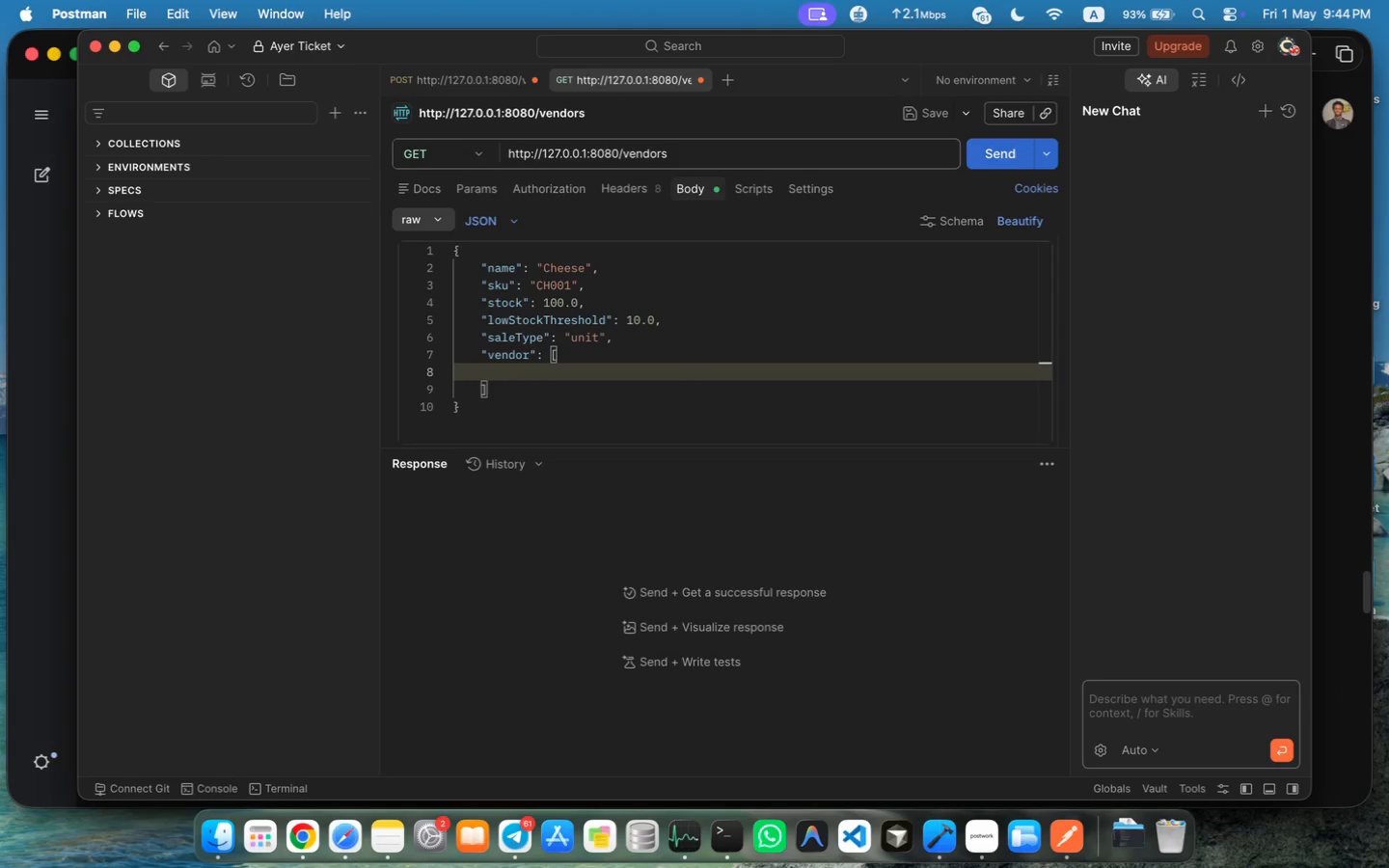 
key(ArrowRight)
 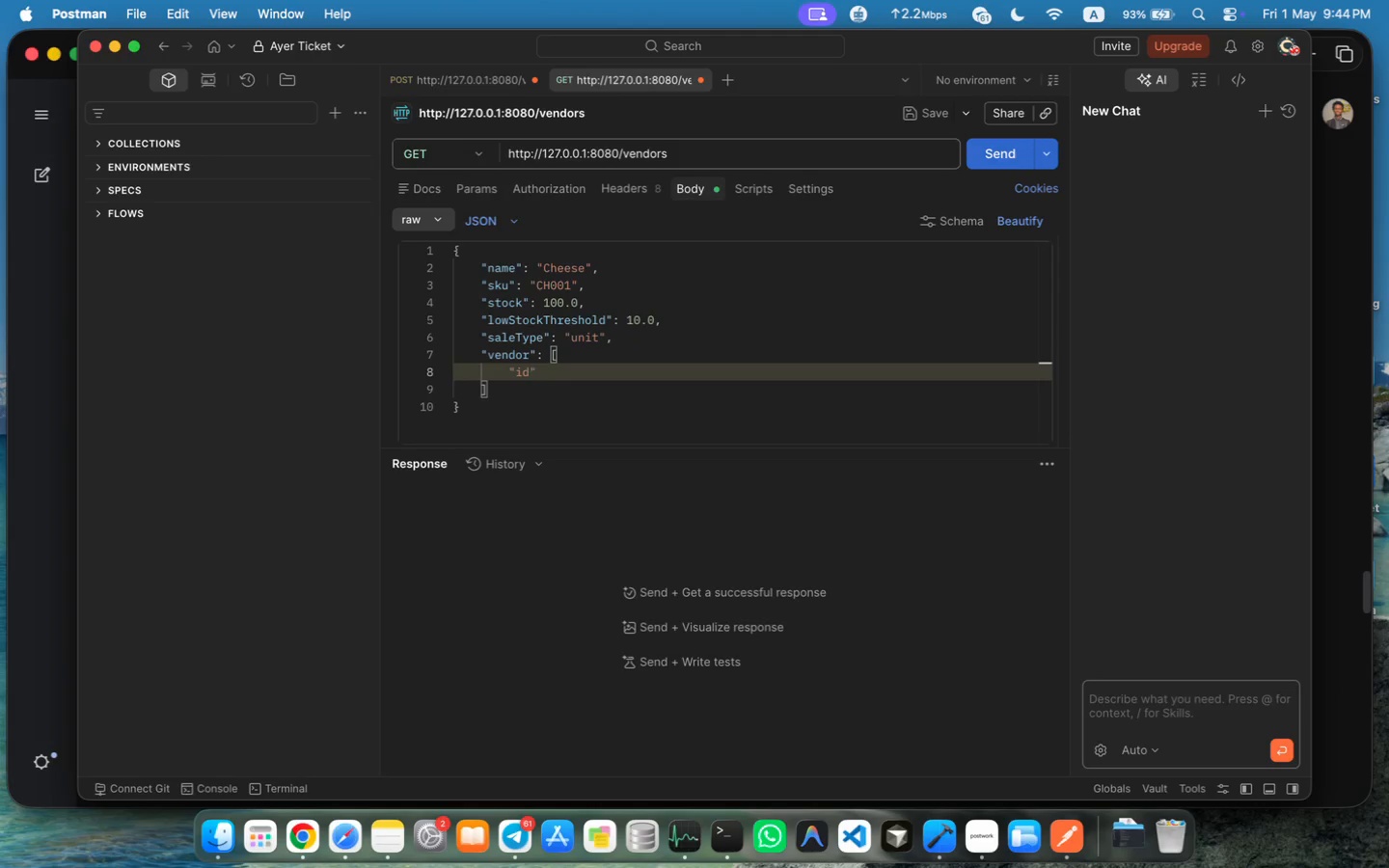 
key(Shift+Semicolon)
 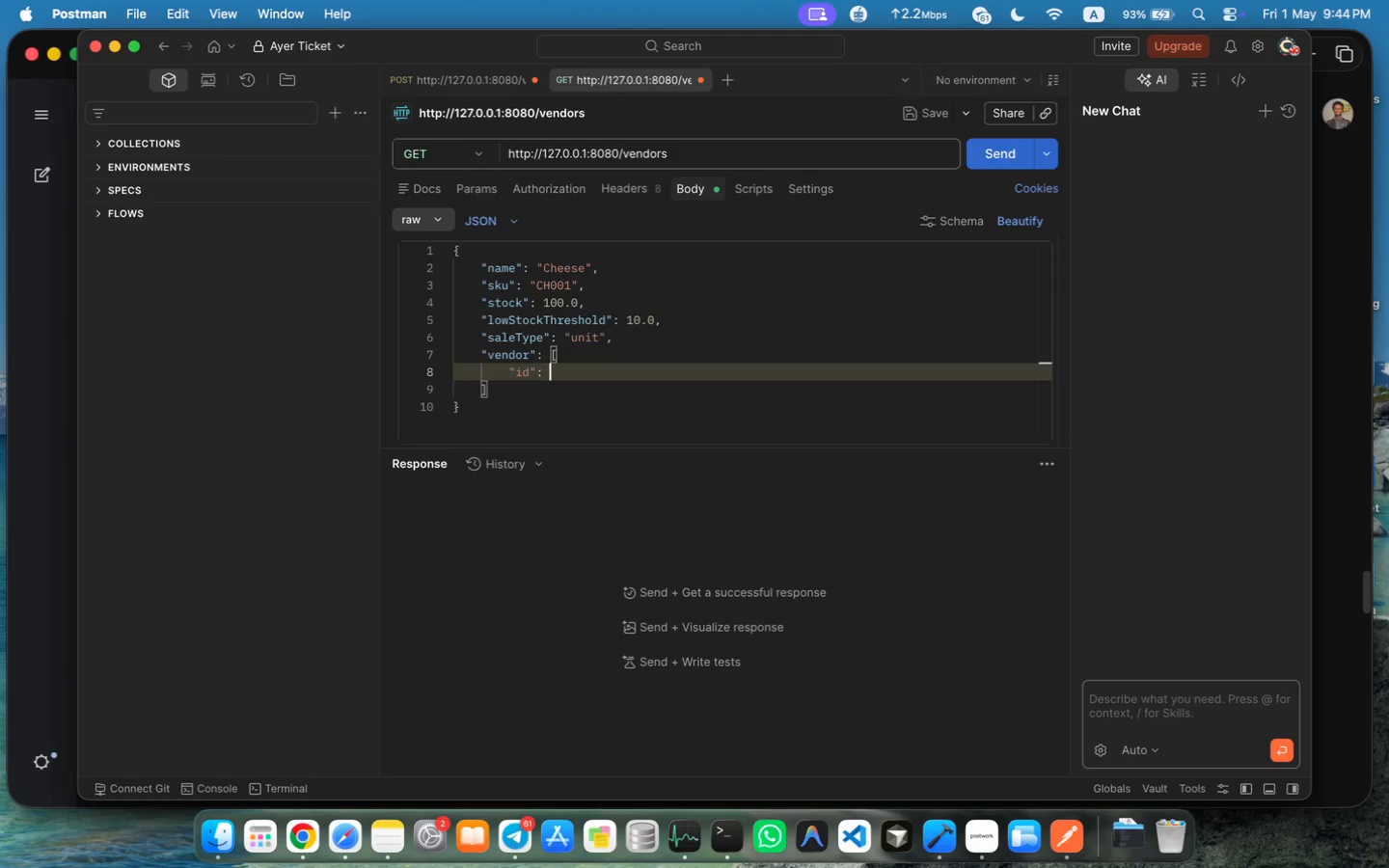 
key(Space)
 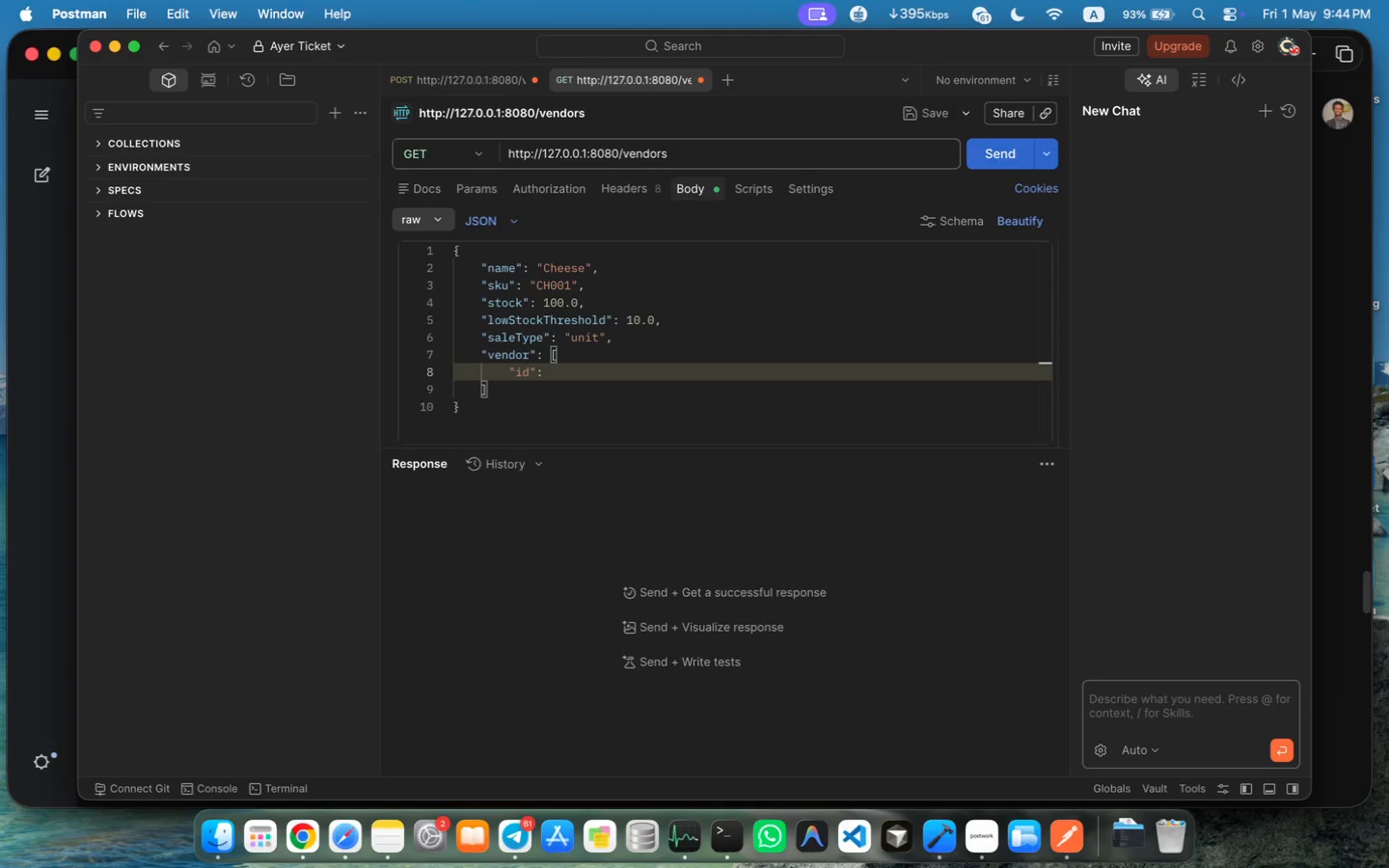 
key(Shift+Quote)
 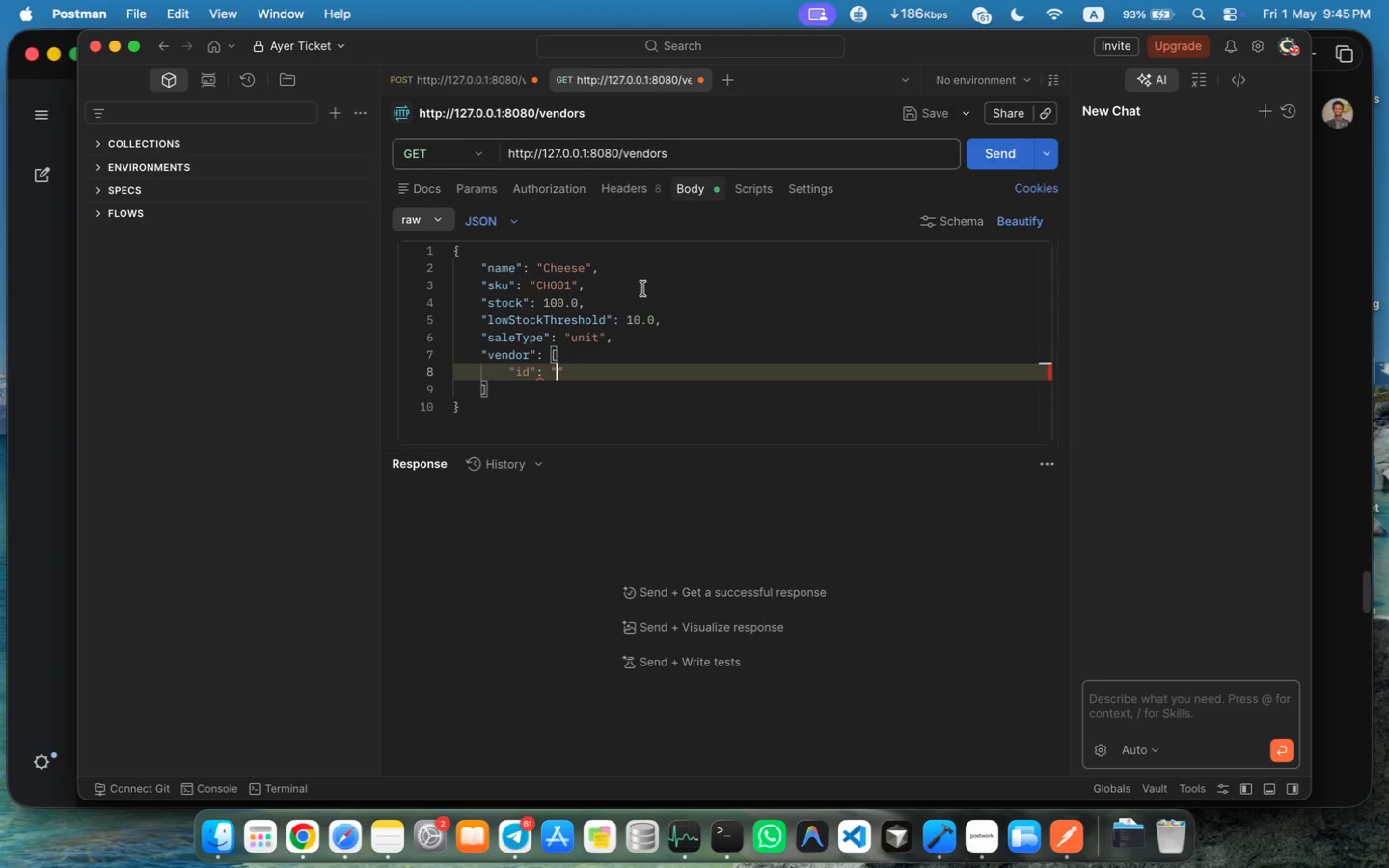 
left_click([463, 83])
 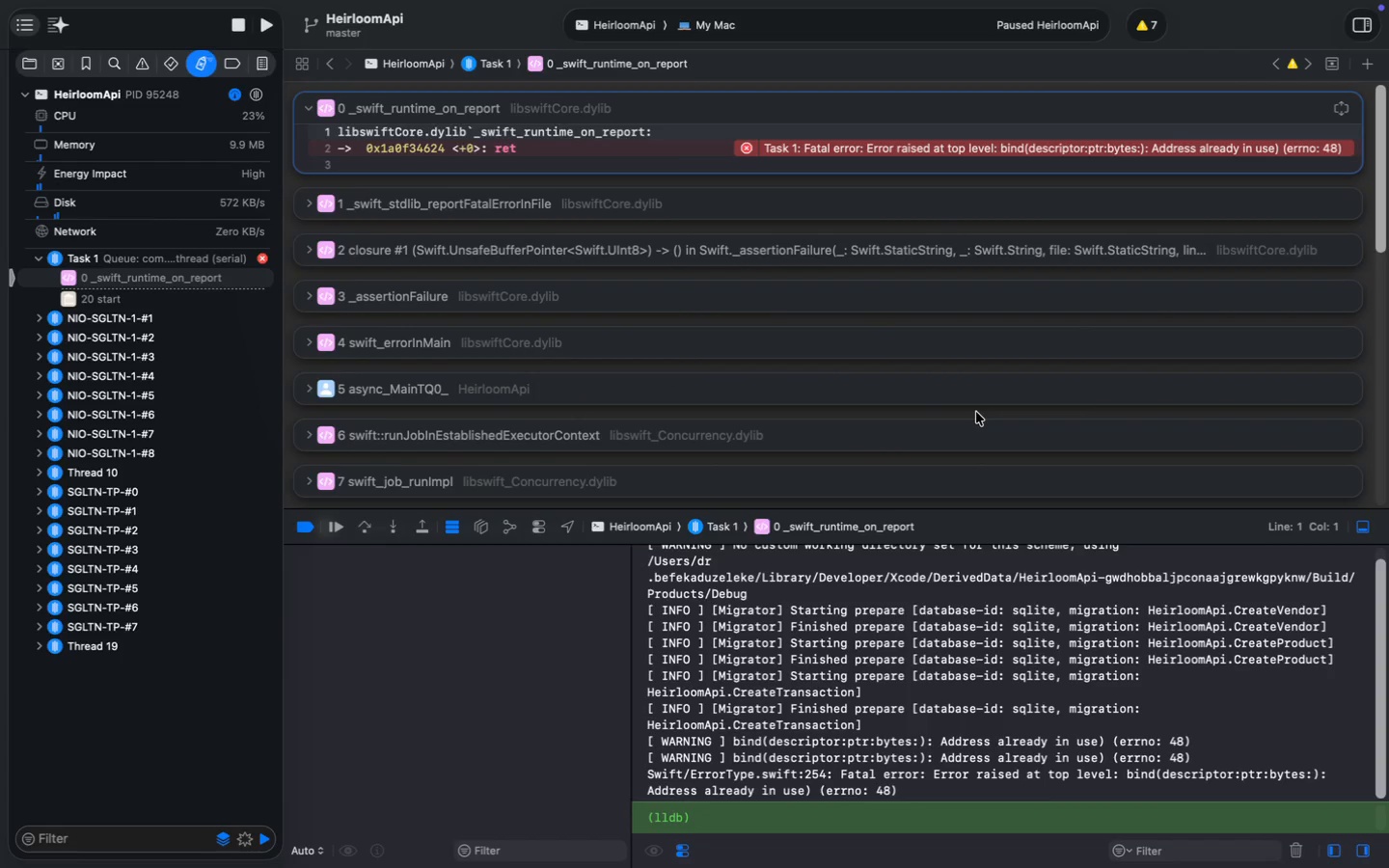 
wait(146.37)
 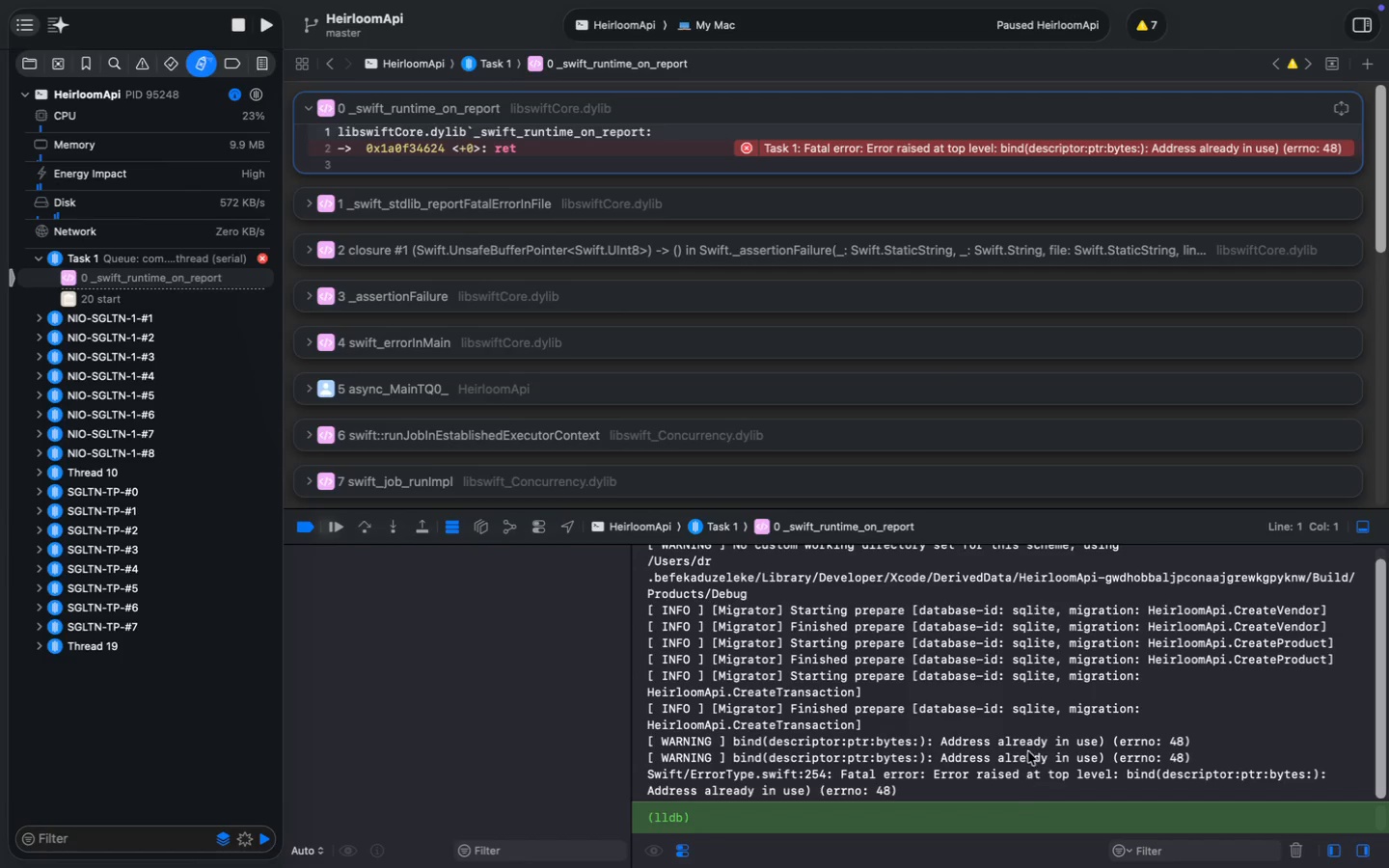 
key(Meta+CapsLock)
 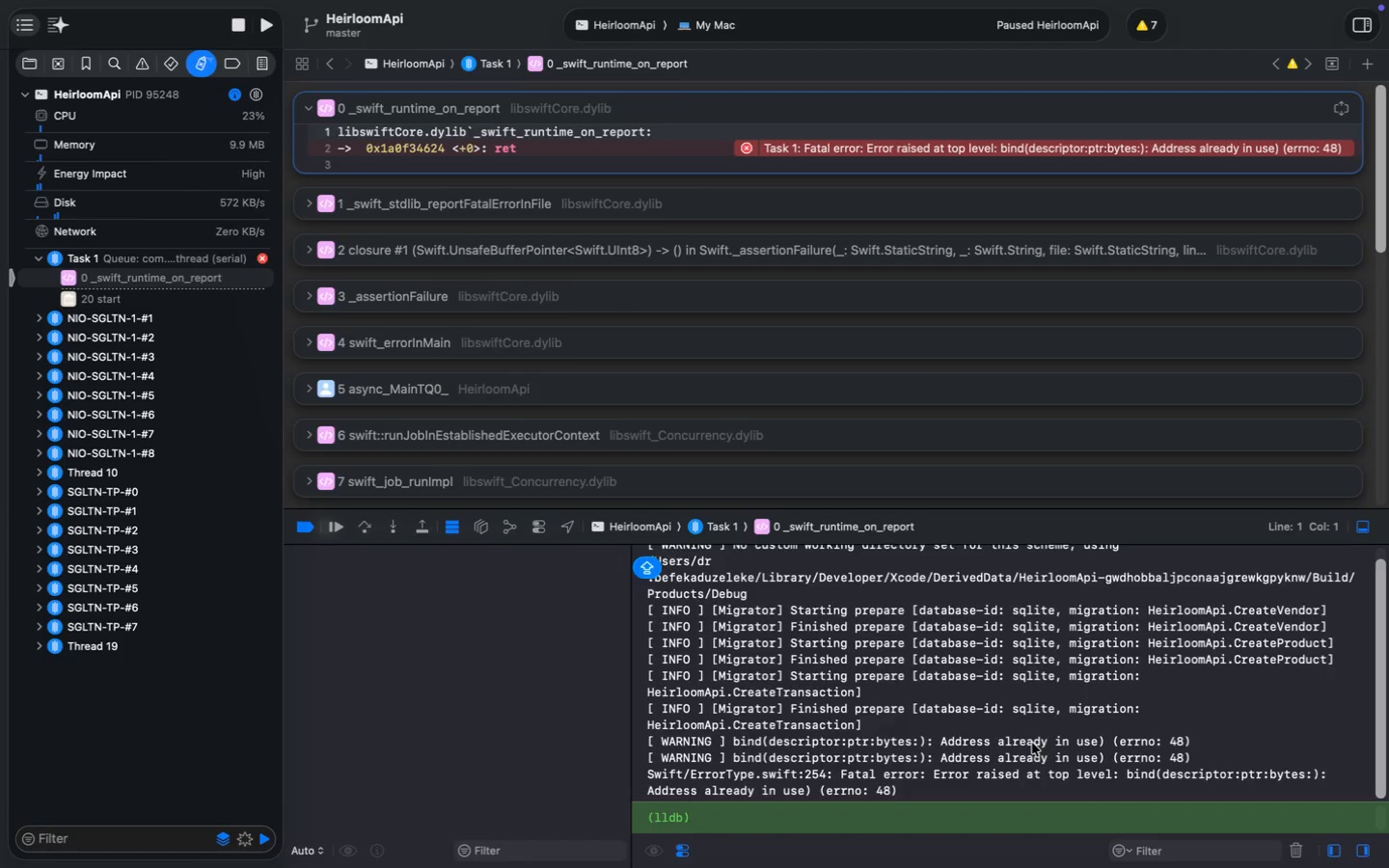 
key(Meta+A)
 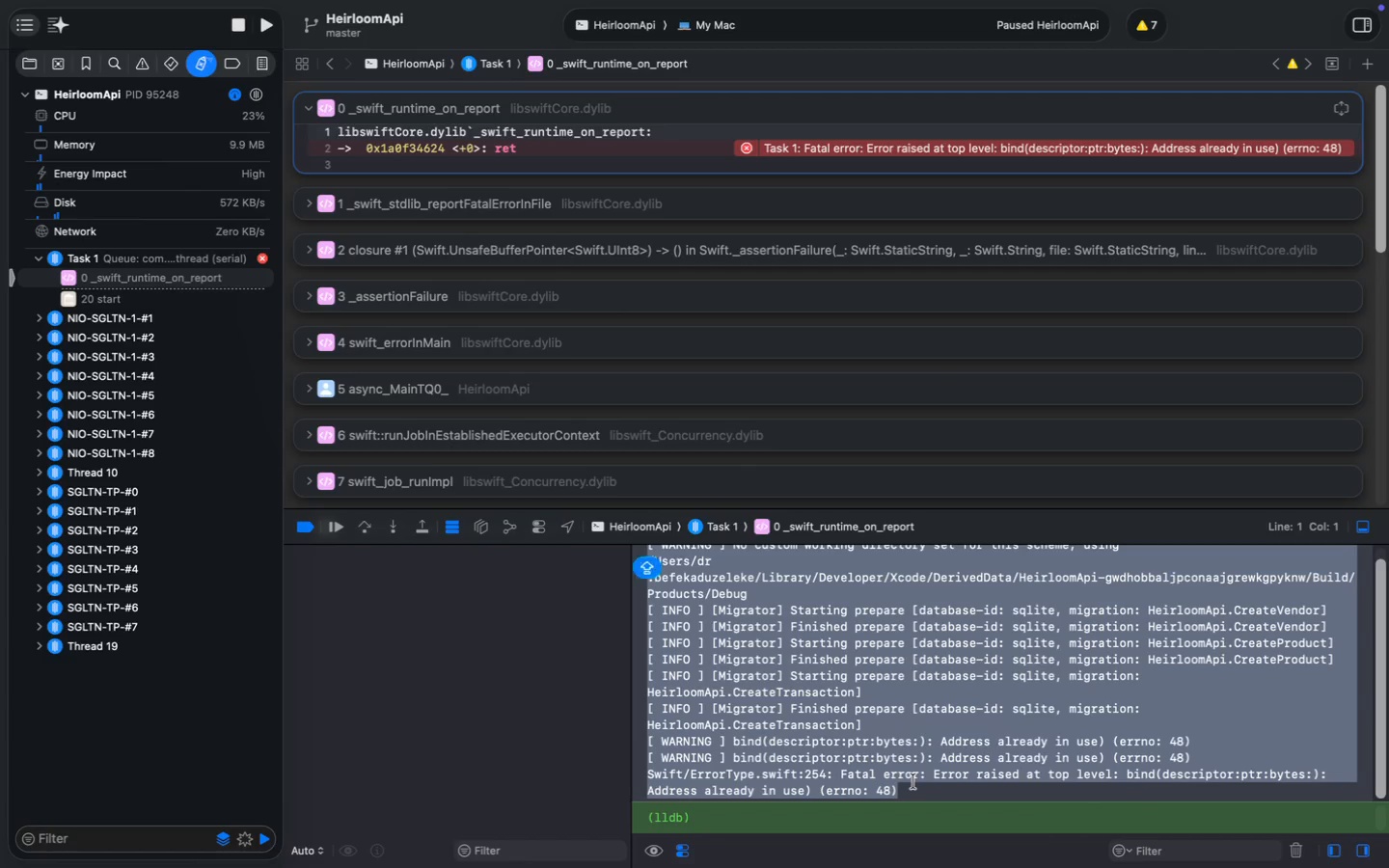 
key(Meta+C)
 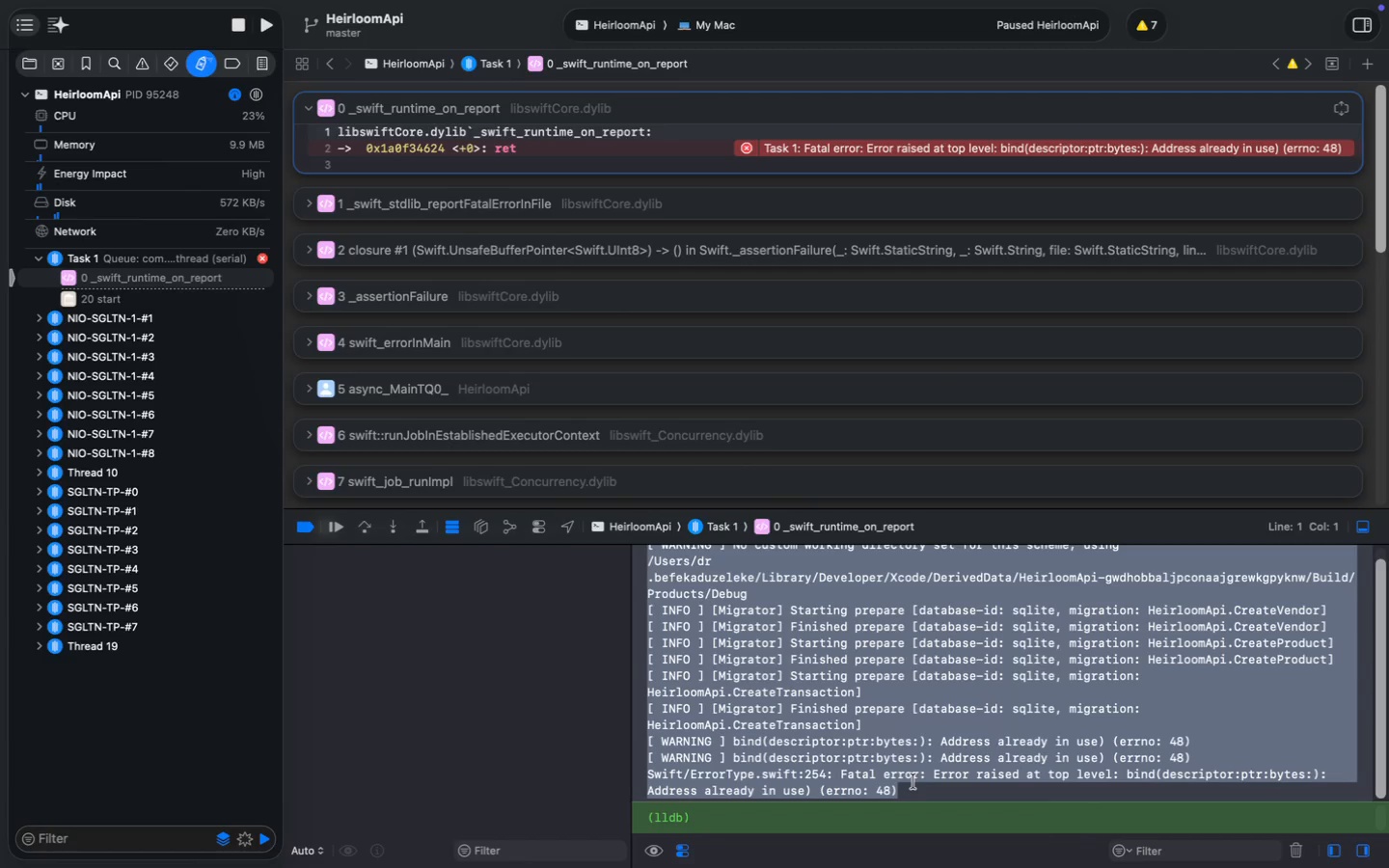 
key(Meta+C)
 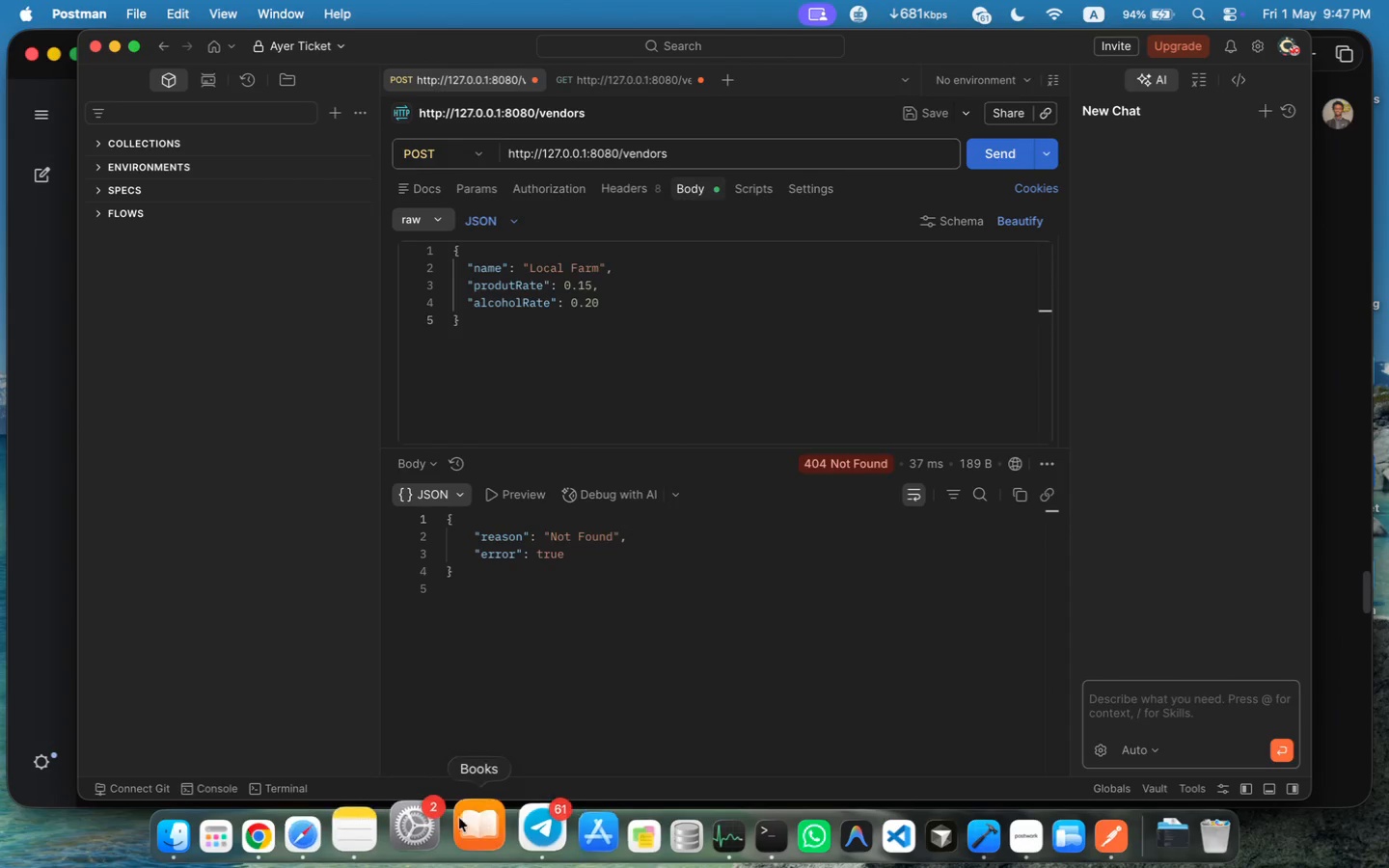 
left_click([336, 837])
 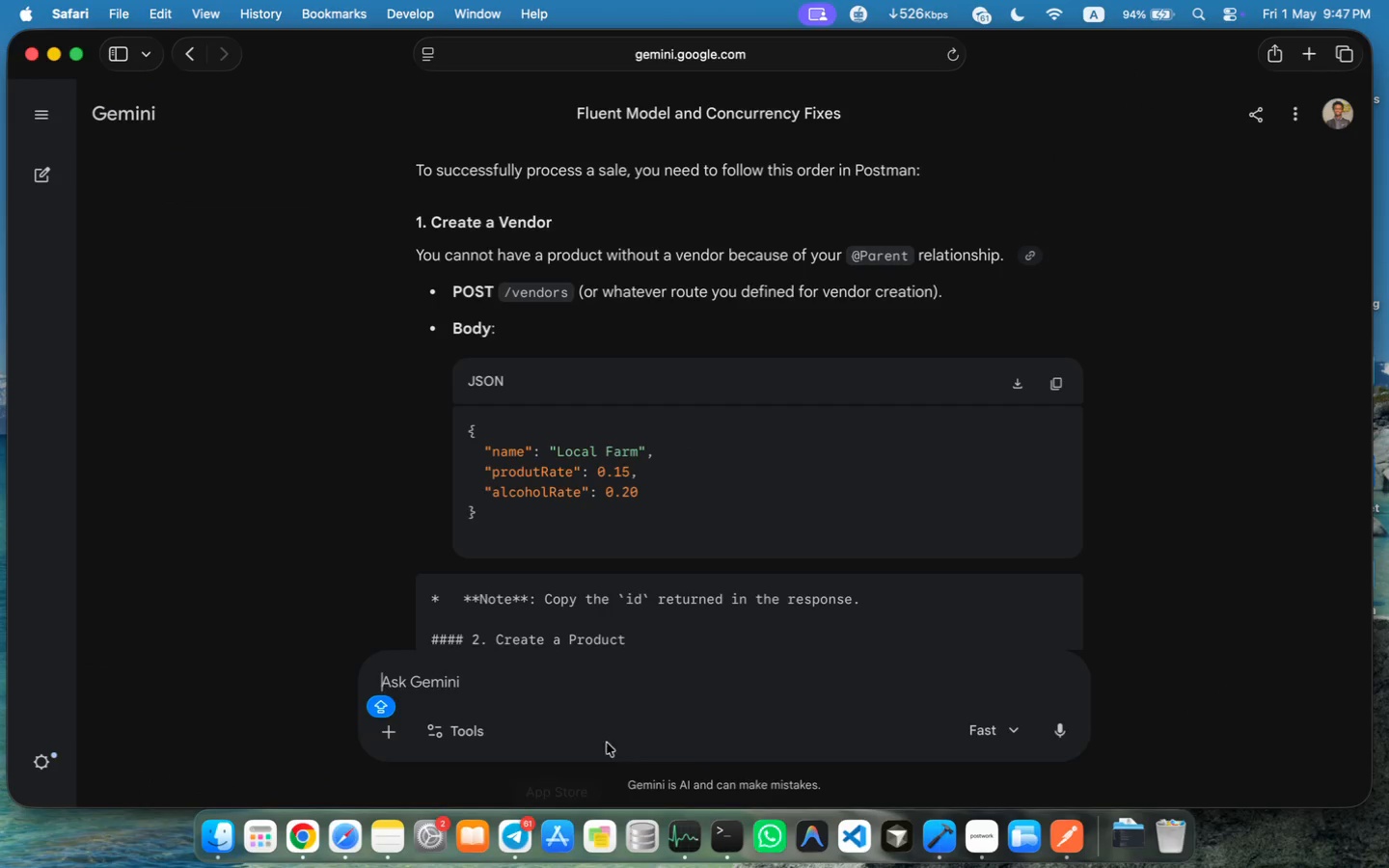 
key(Meta+V)
 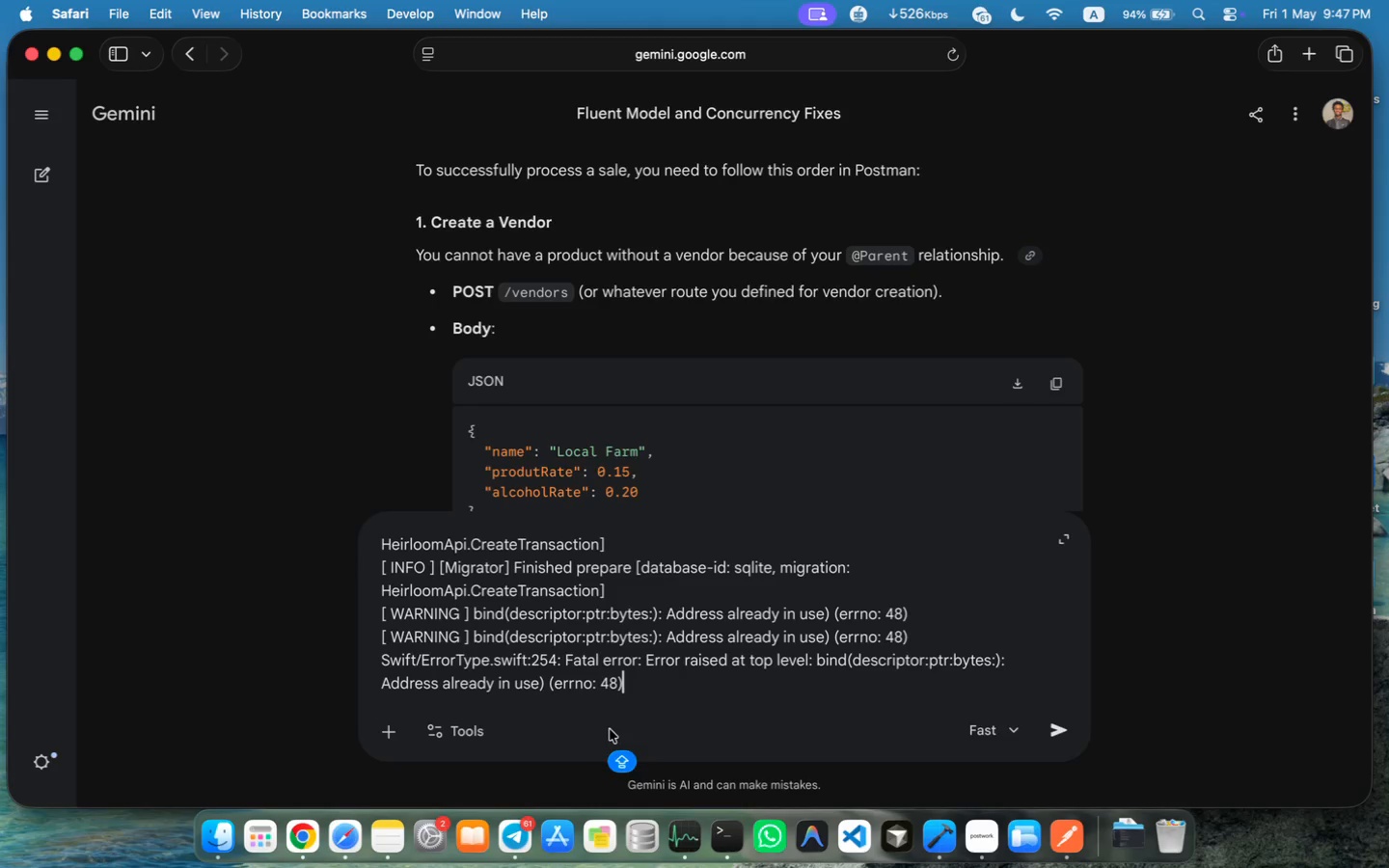 
key(Enter)
 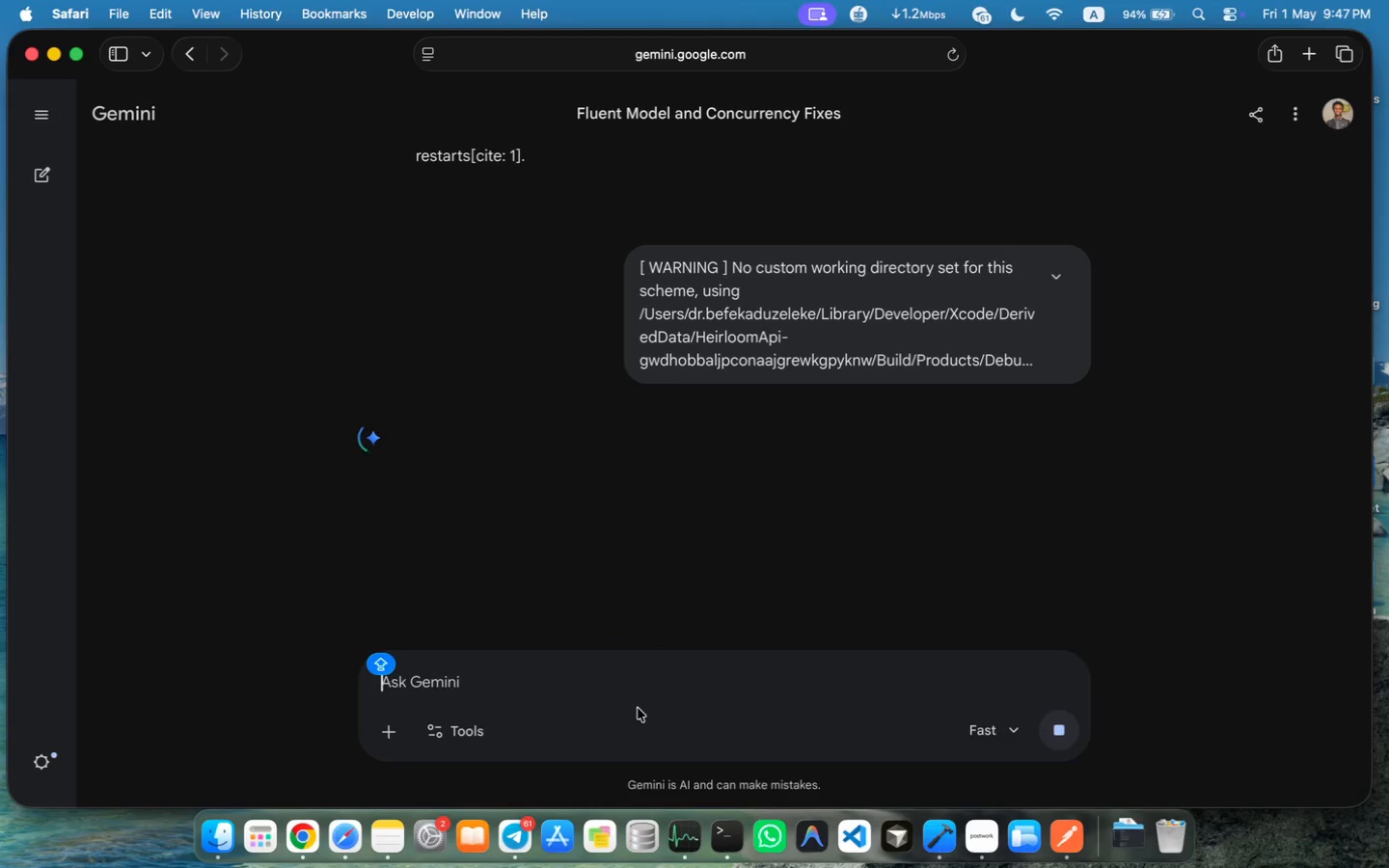 
wait(9.49)
 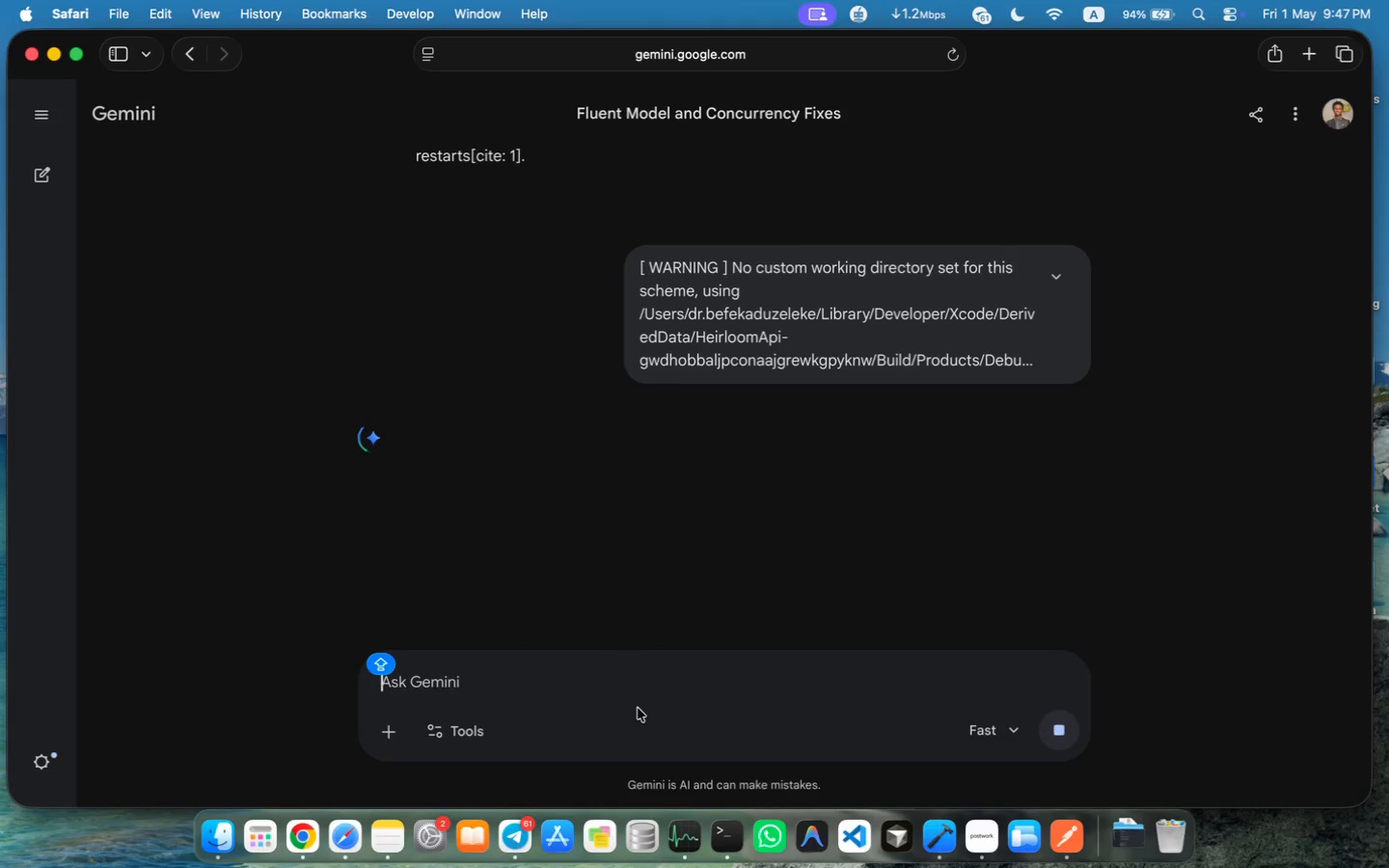 
scroll: coordinate [955, 467], scroll_direction: down, amount: 7.0
 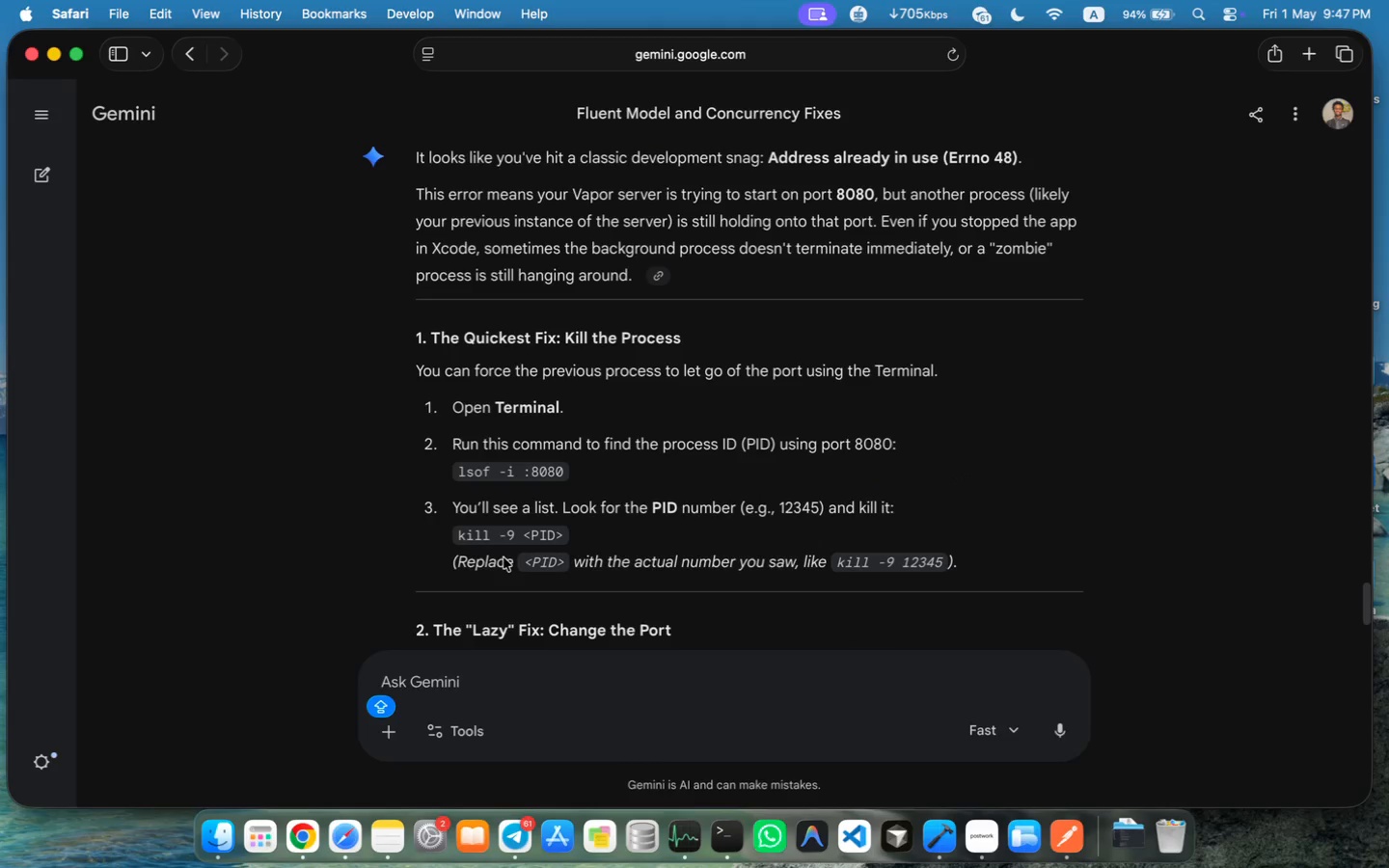 
wait(5.83)
 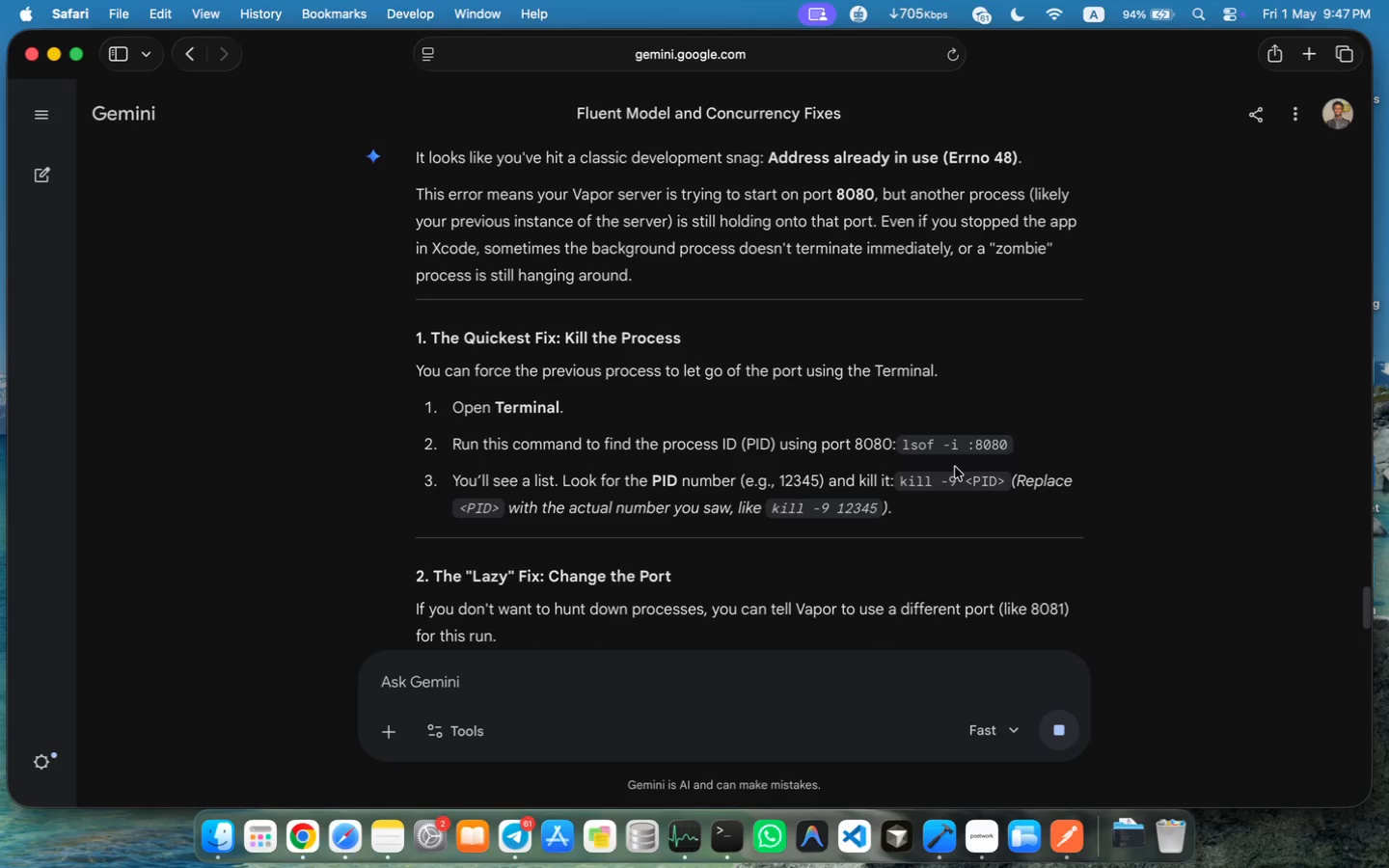 
left_click_drag(start_coordinate=[458, 471], to_coordinate=[560, 471])
 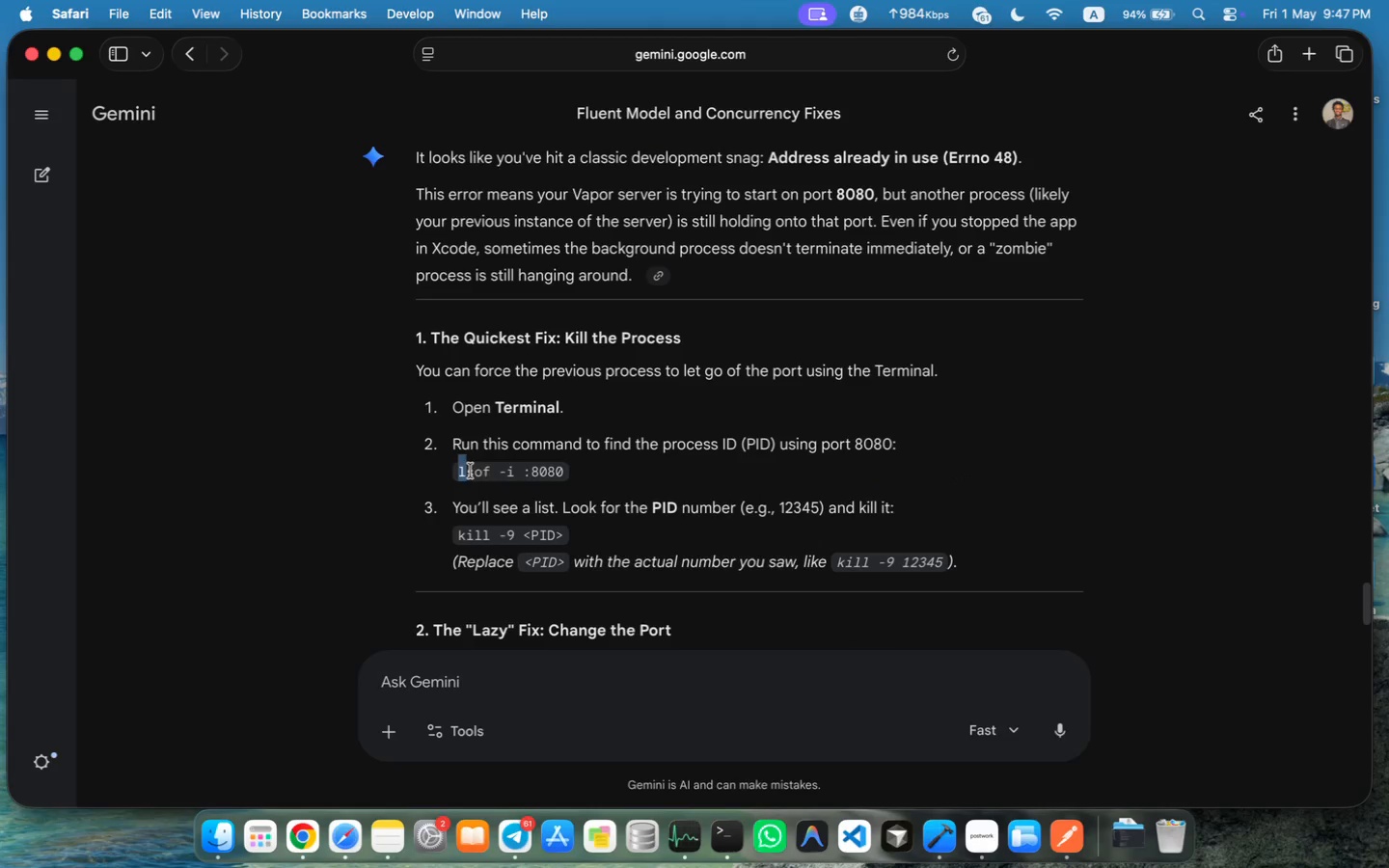 
key(Meta+C)
 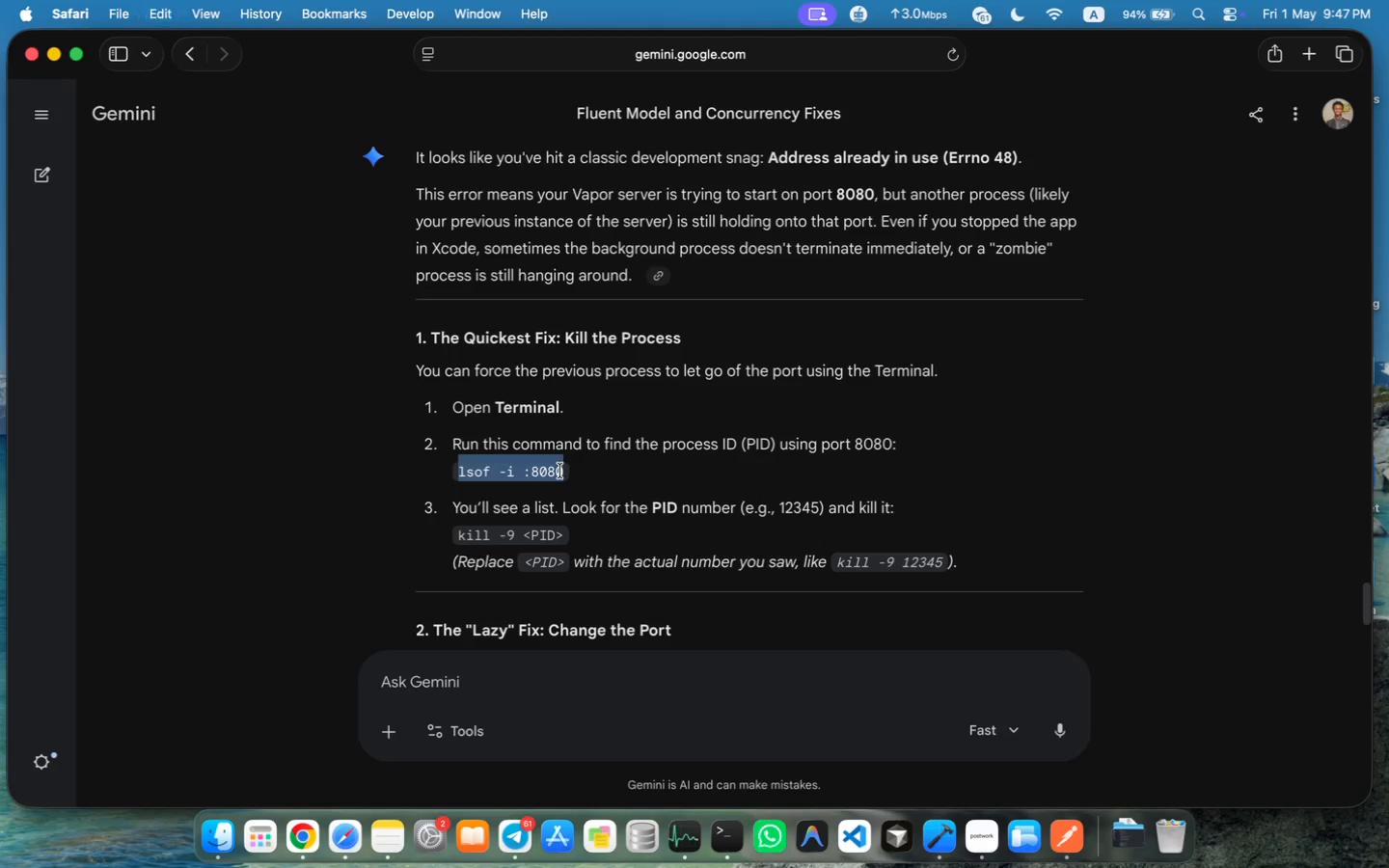 
key(Meta+C)
 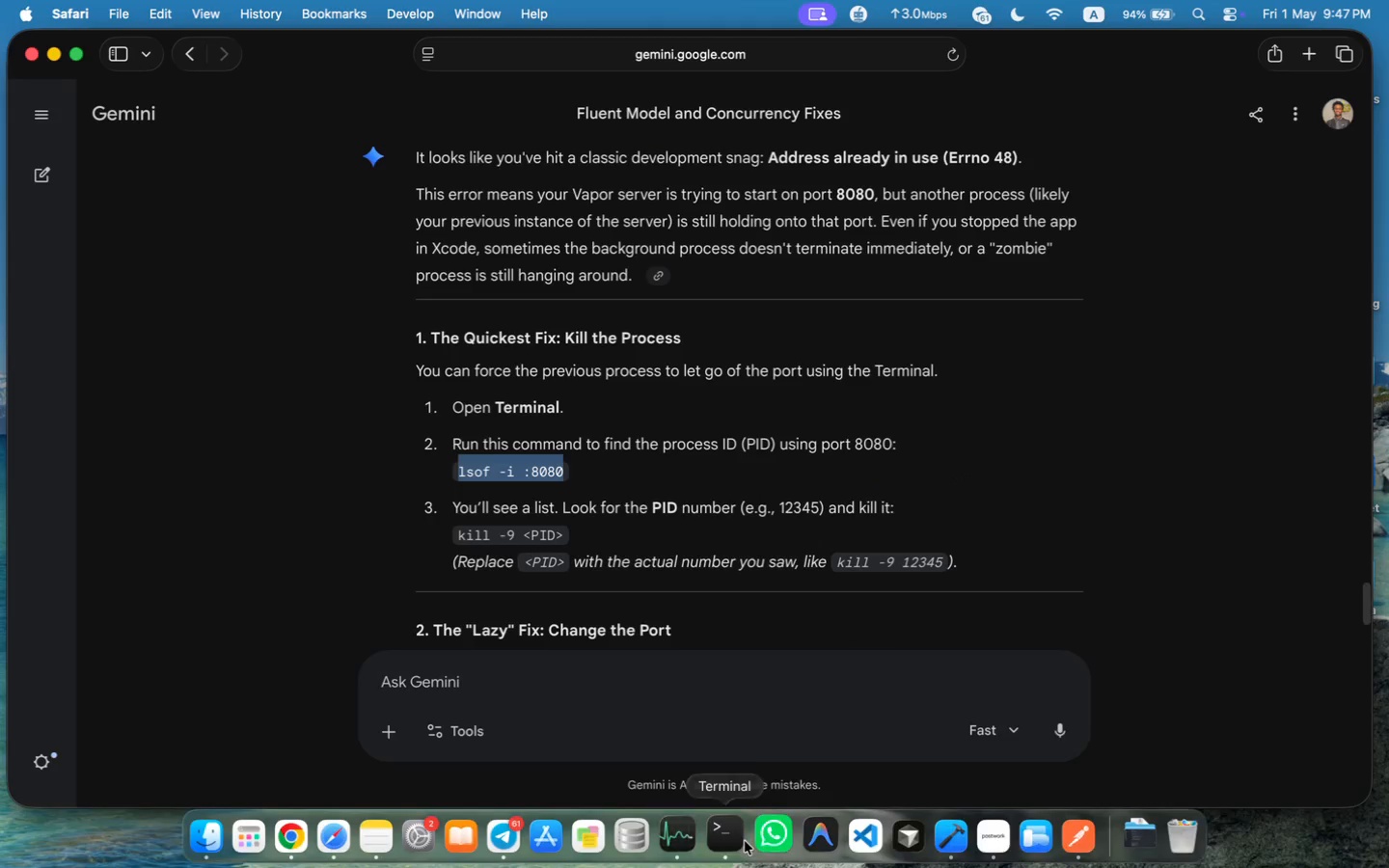 
left_click([741, 826])
 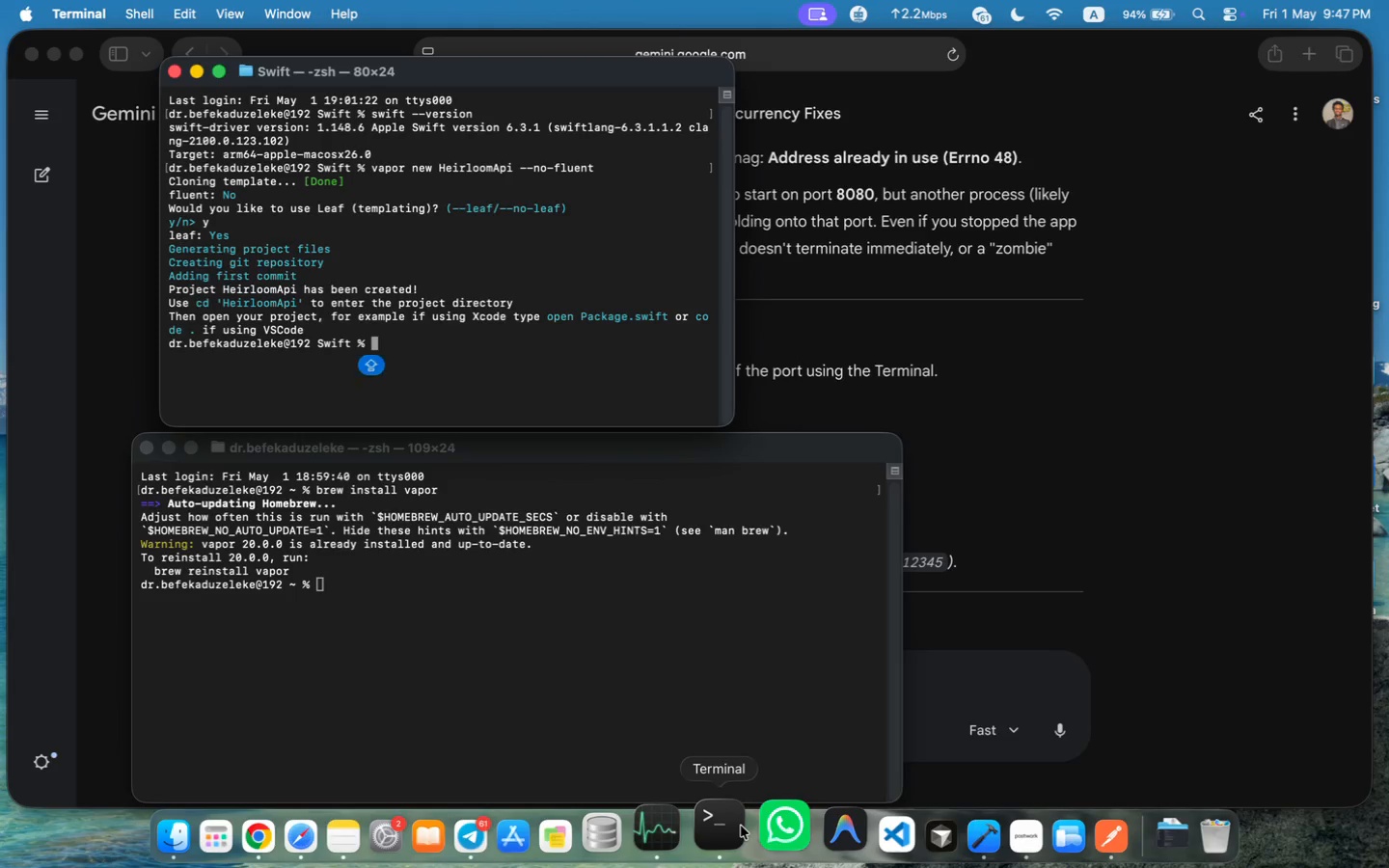 
key(Meta+V)
 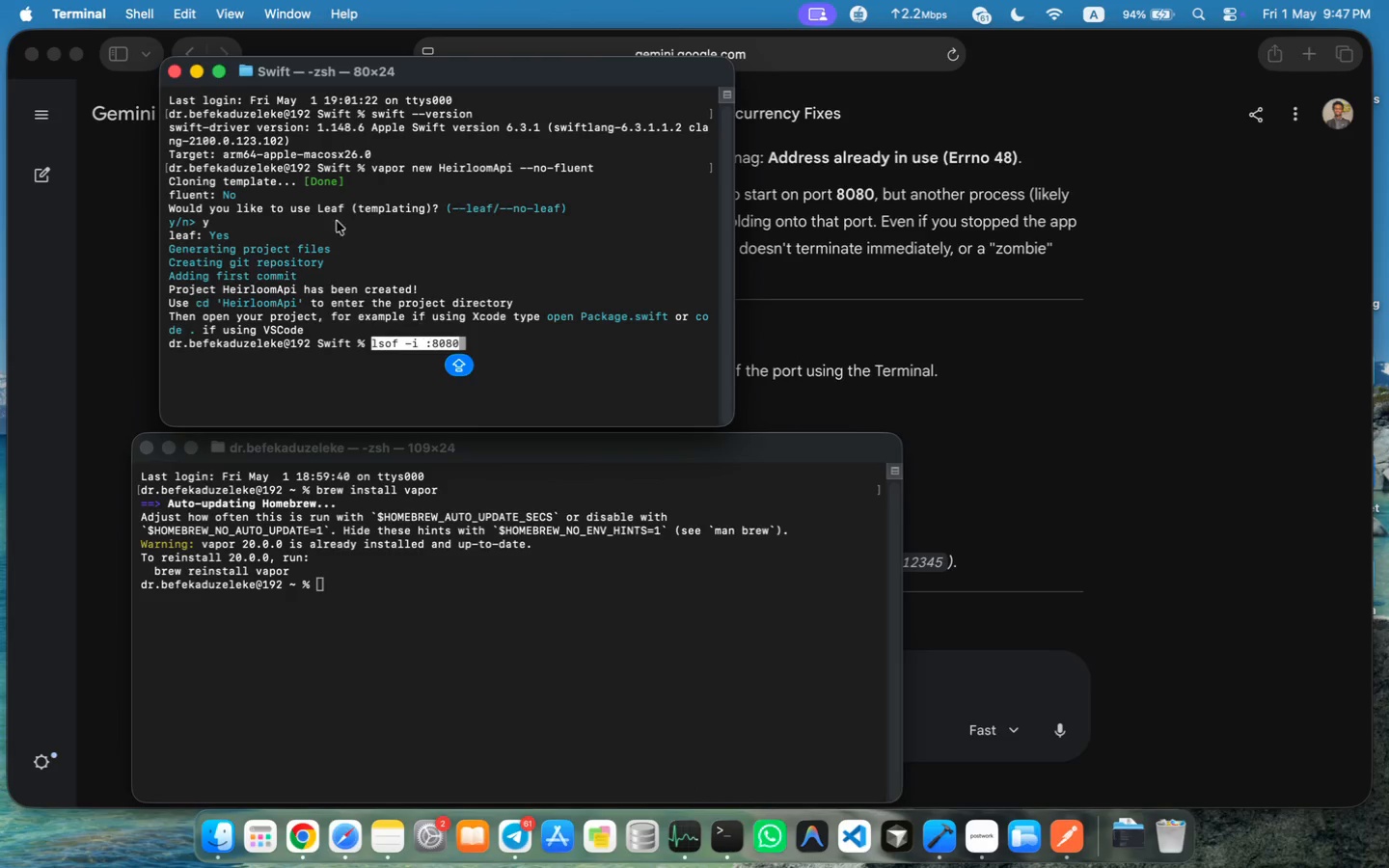 
left_click([176, 72])
 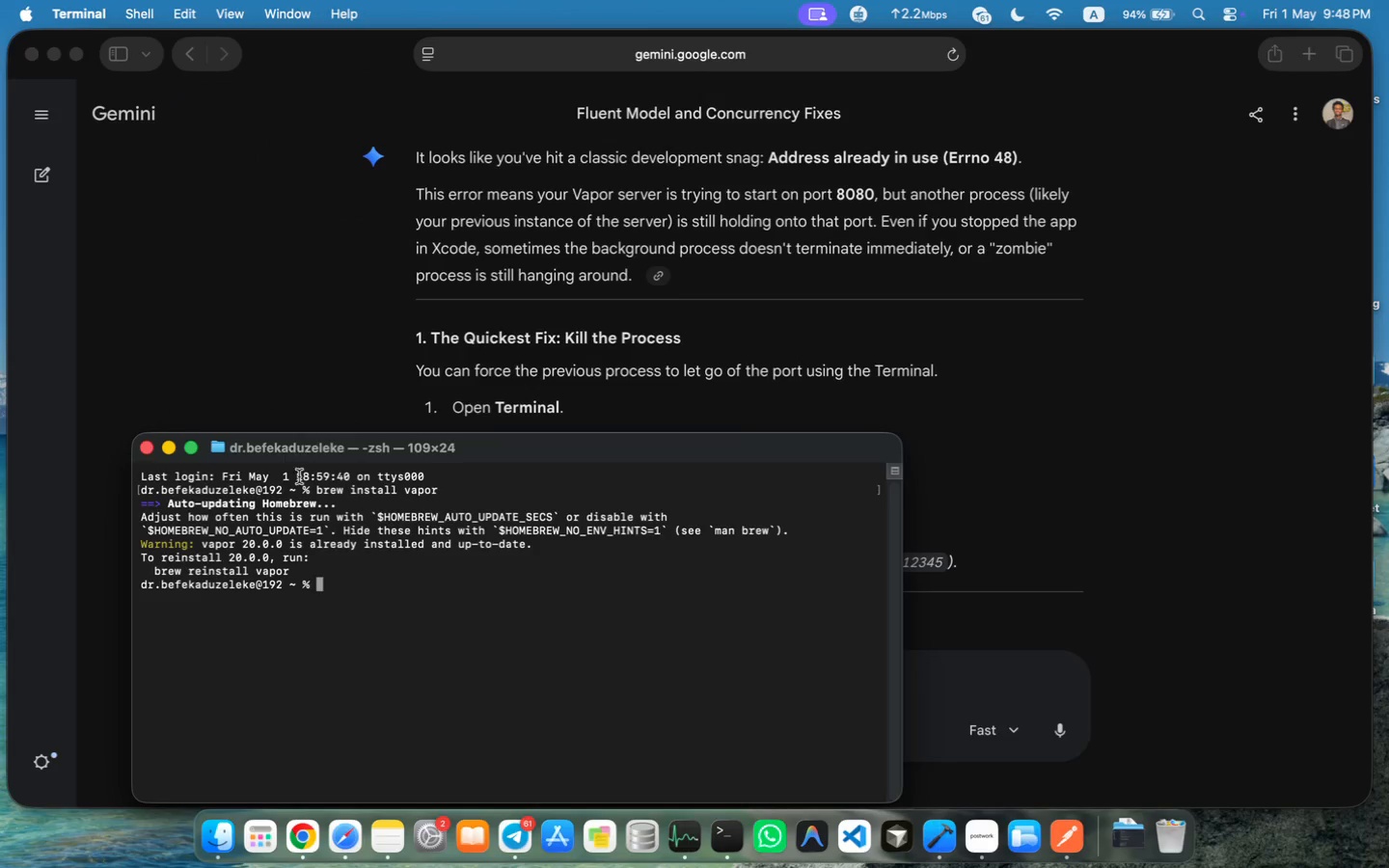 
left_click([357, 595])
 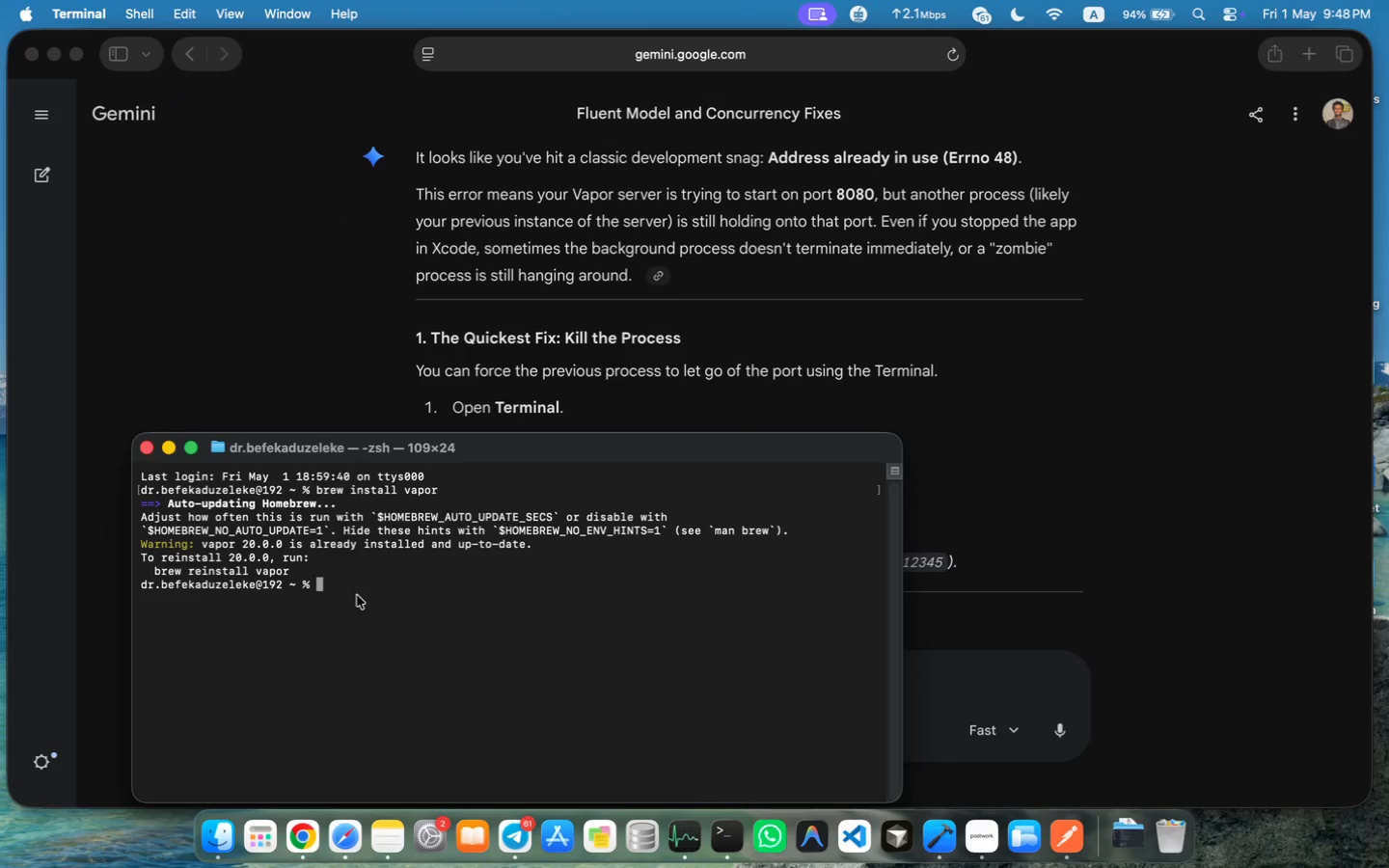 
type(CLEAR)
 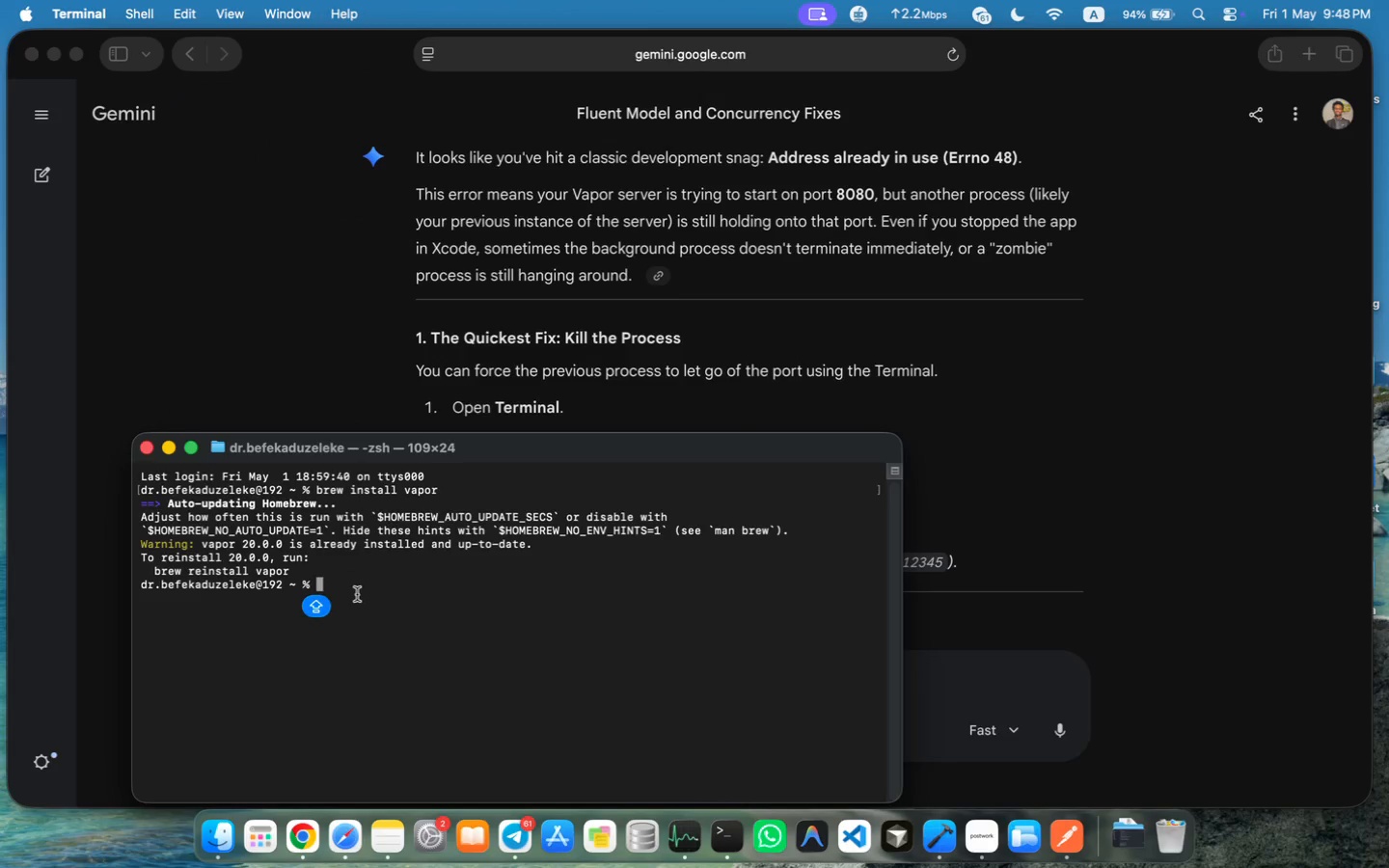 
key(Enter)
 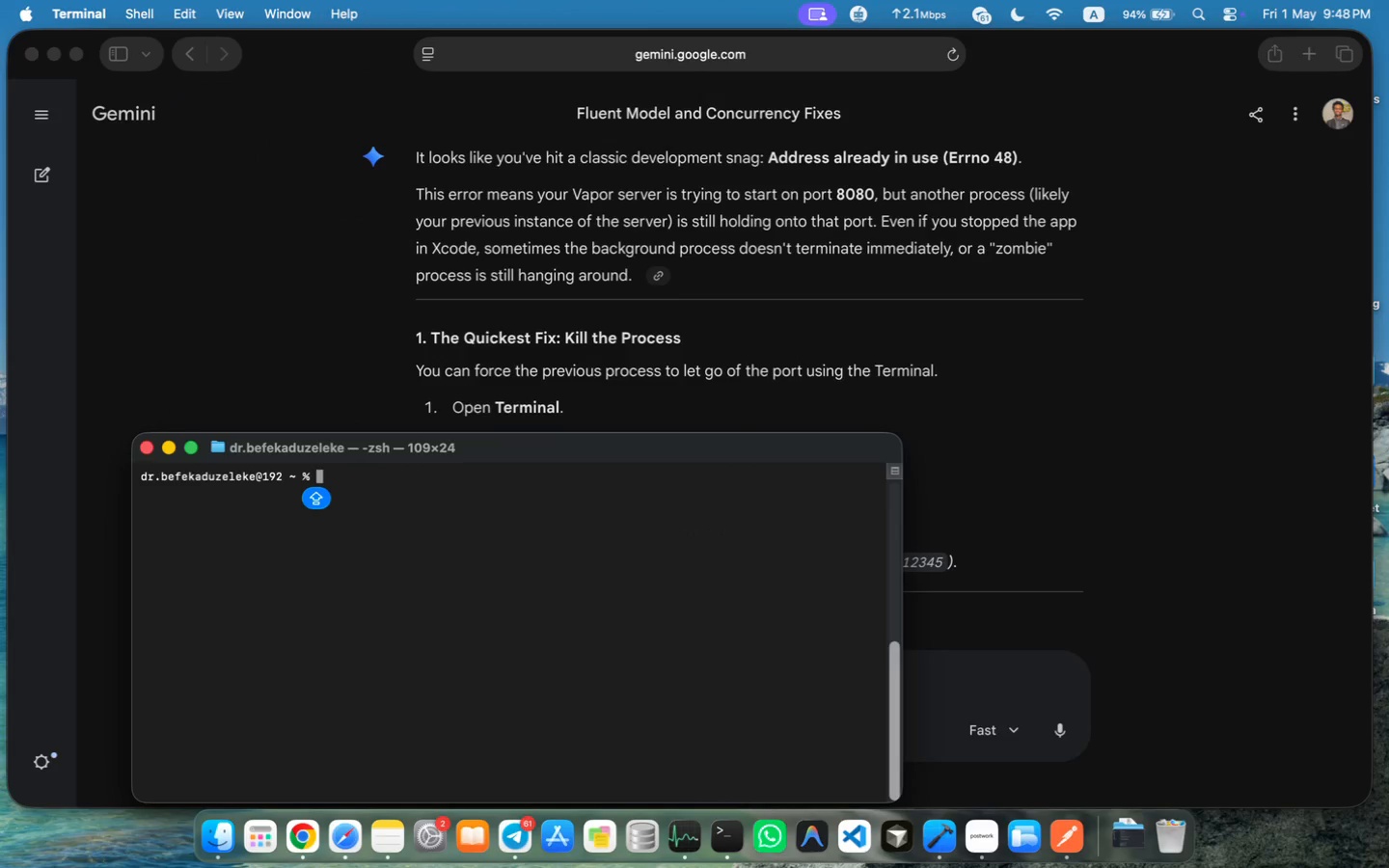 
key(Meta+V)
 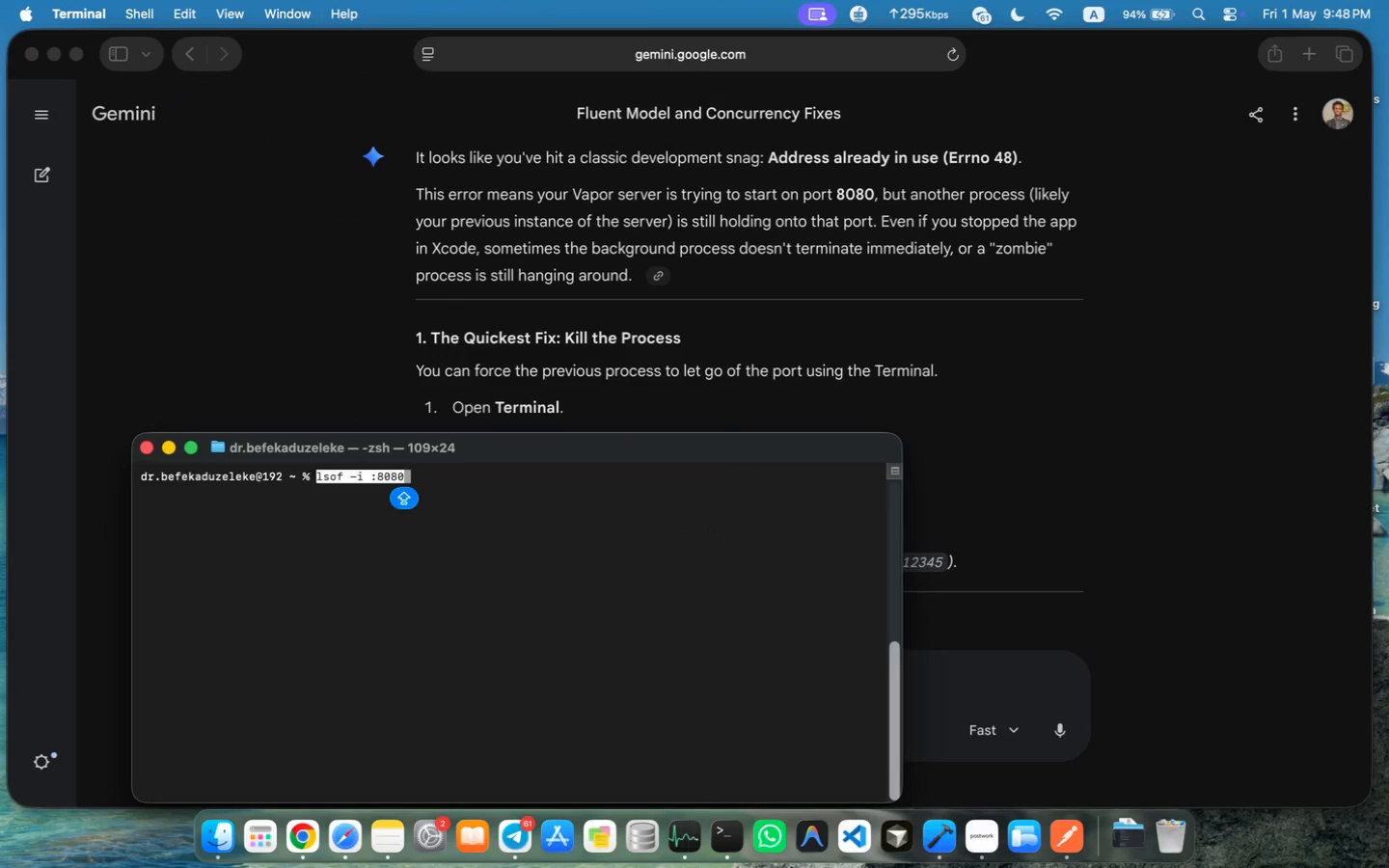 
key(Enter)
 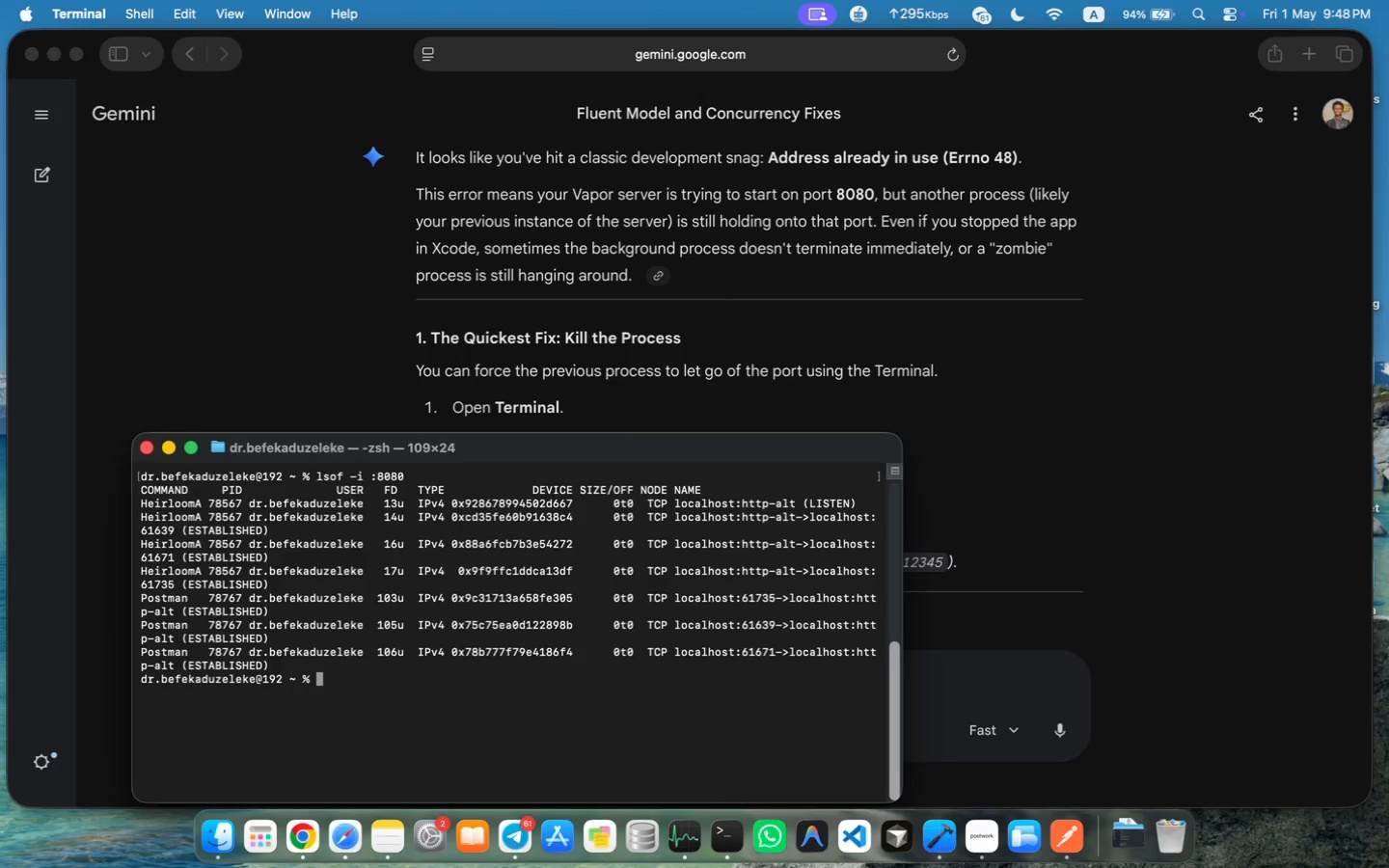 
key(CapsLock)
 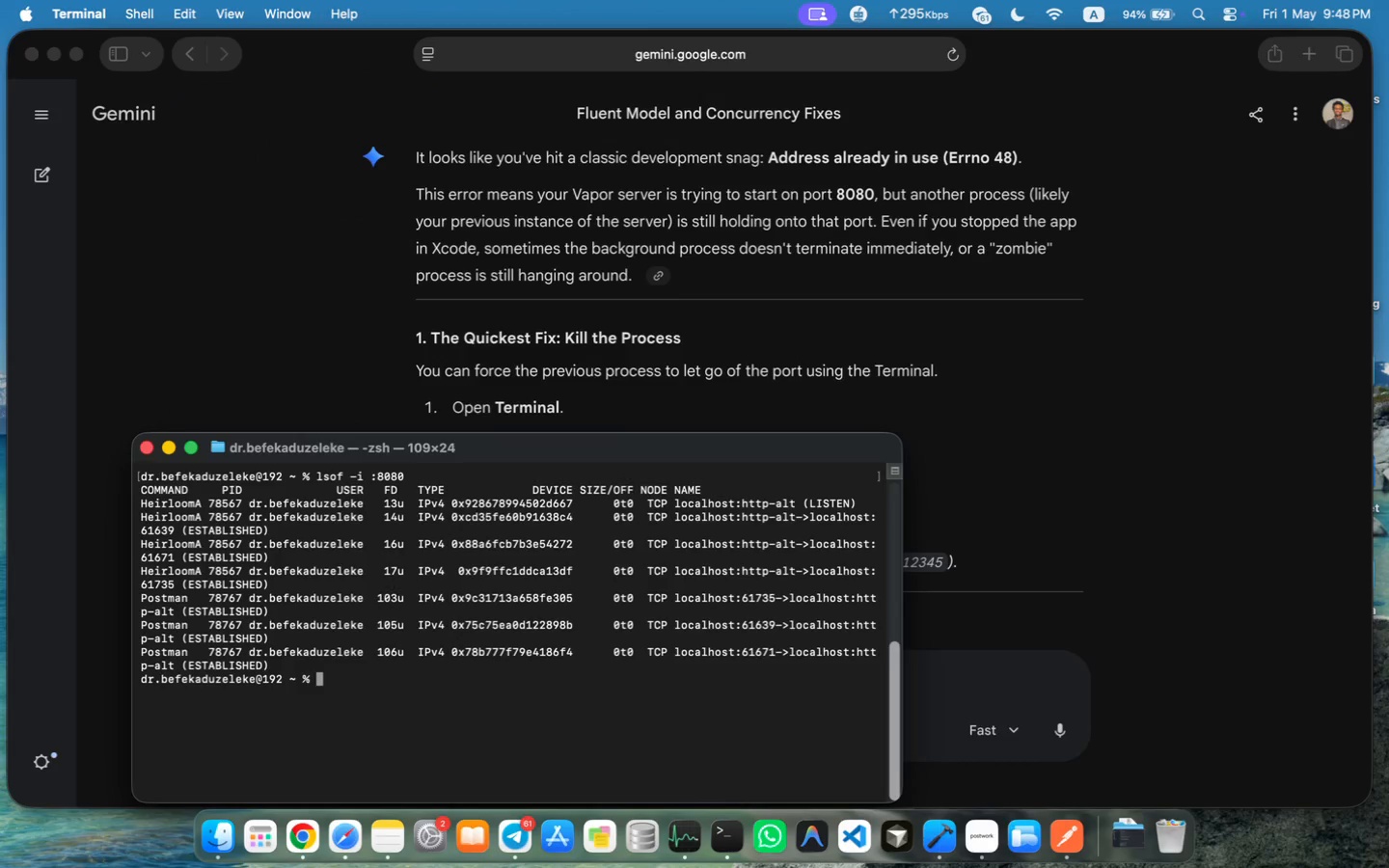 
left_click_drag(start_coordinate=[409, 675], to_coordinate=[139, 471])
 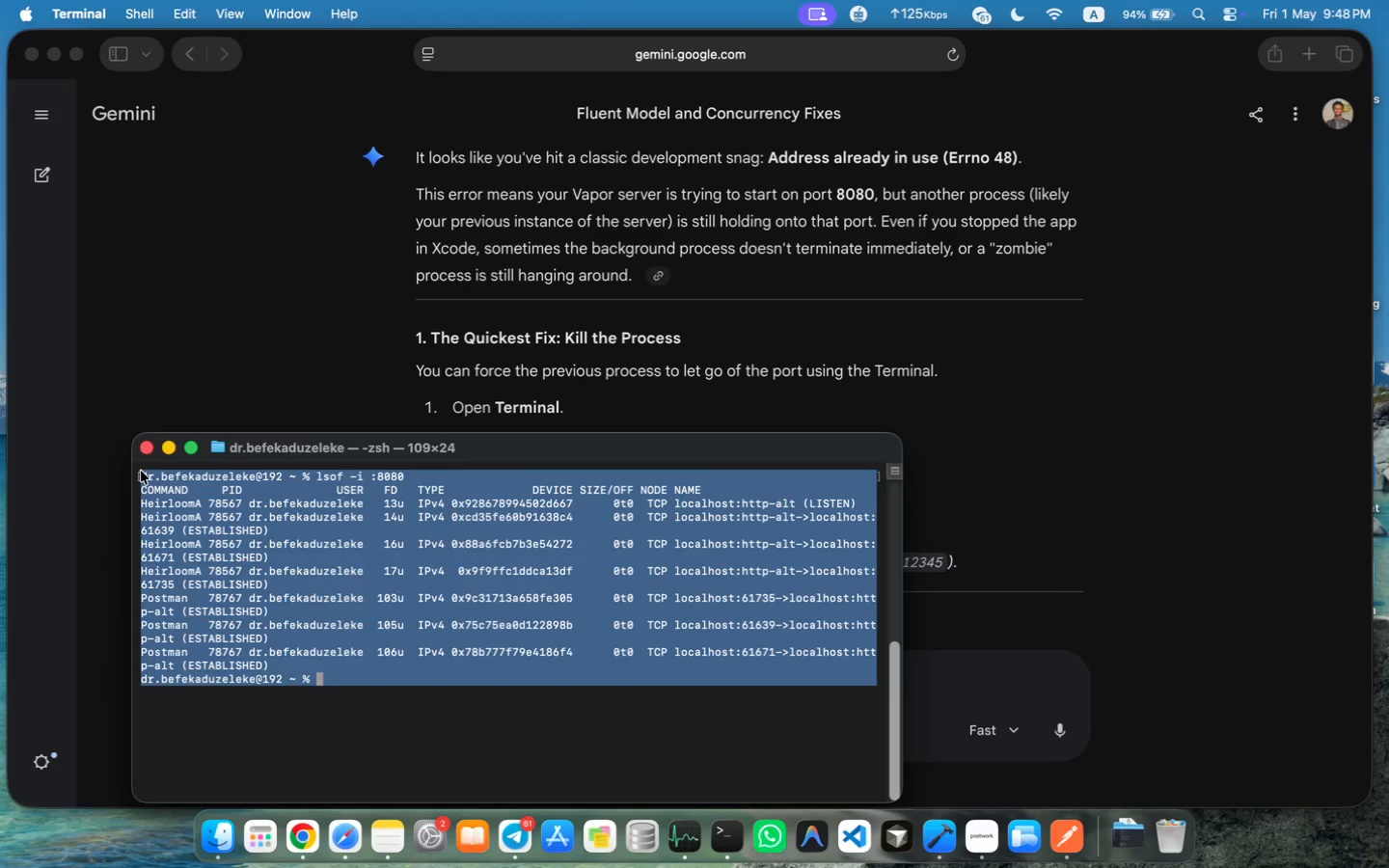 
key(Meta+CommandLeft)
 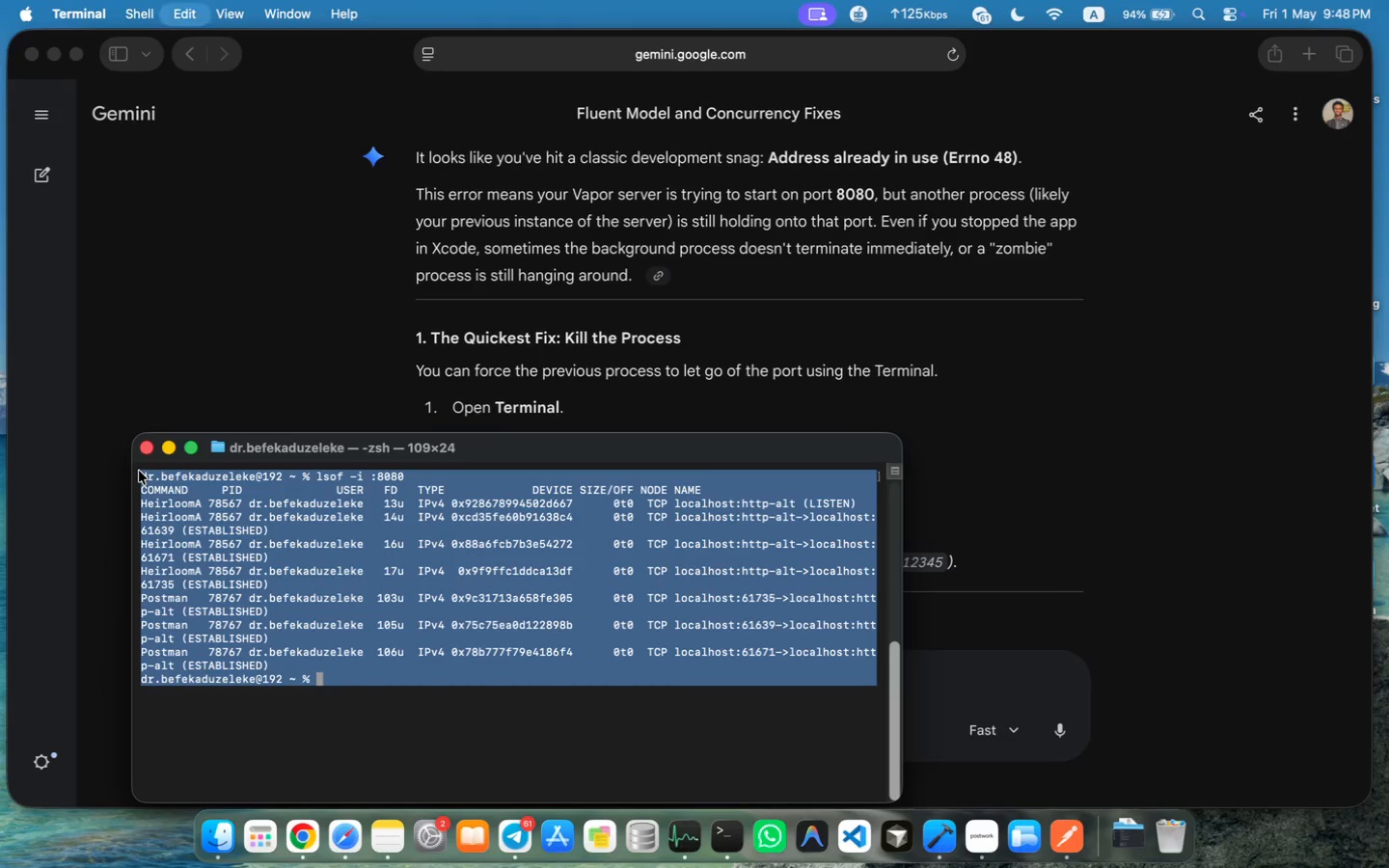 
key(Meta+C)
 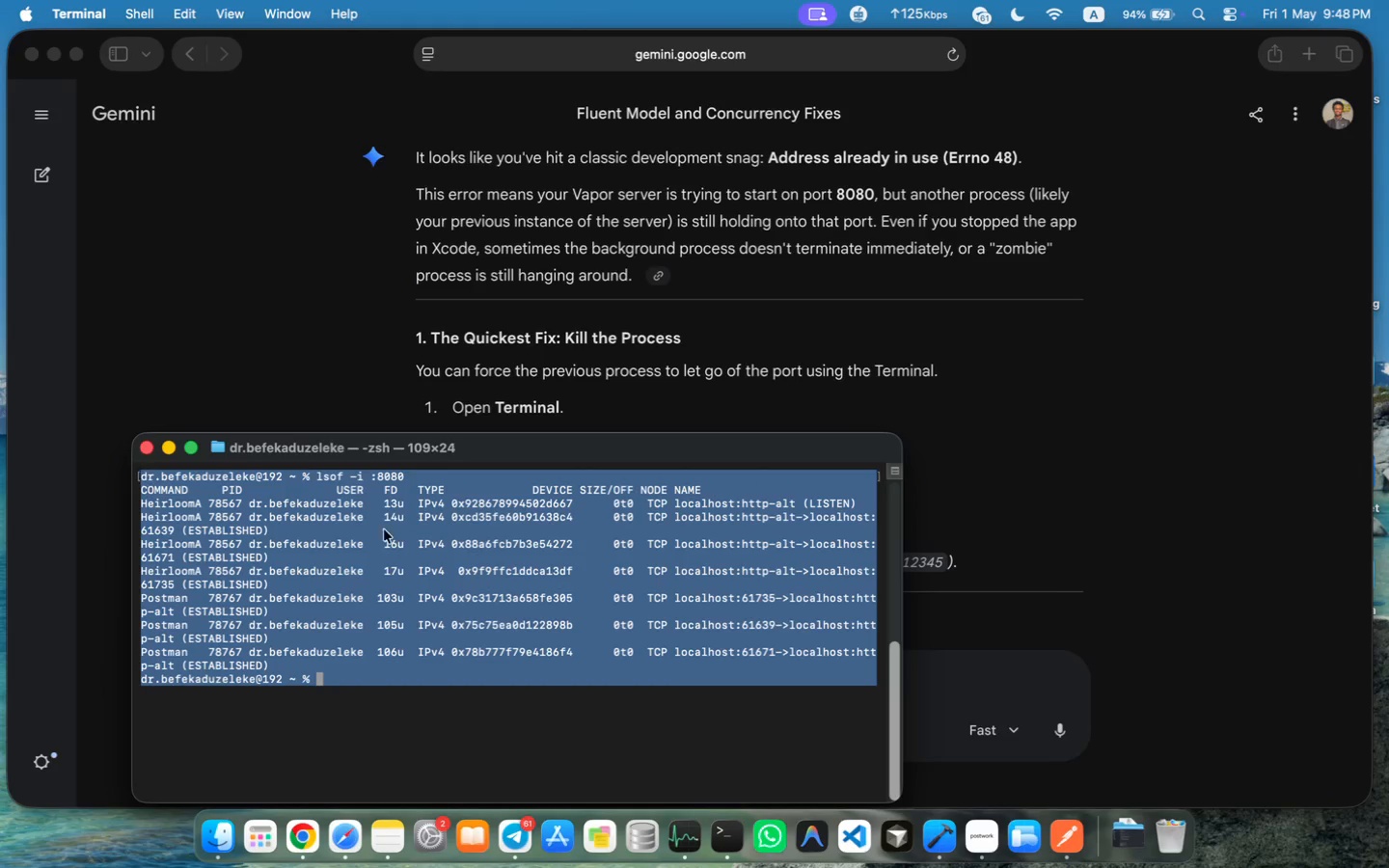 
left_click([1344, 567])
 